 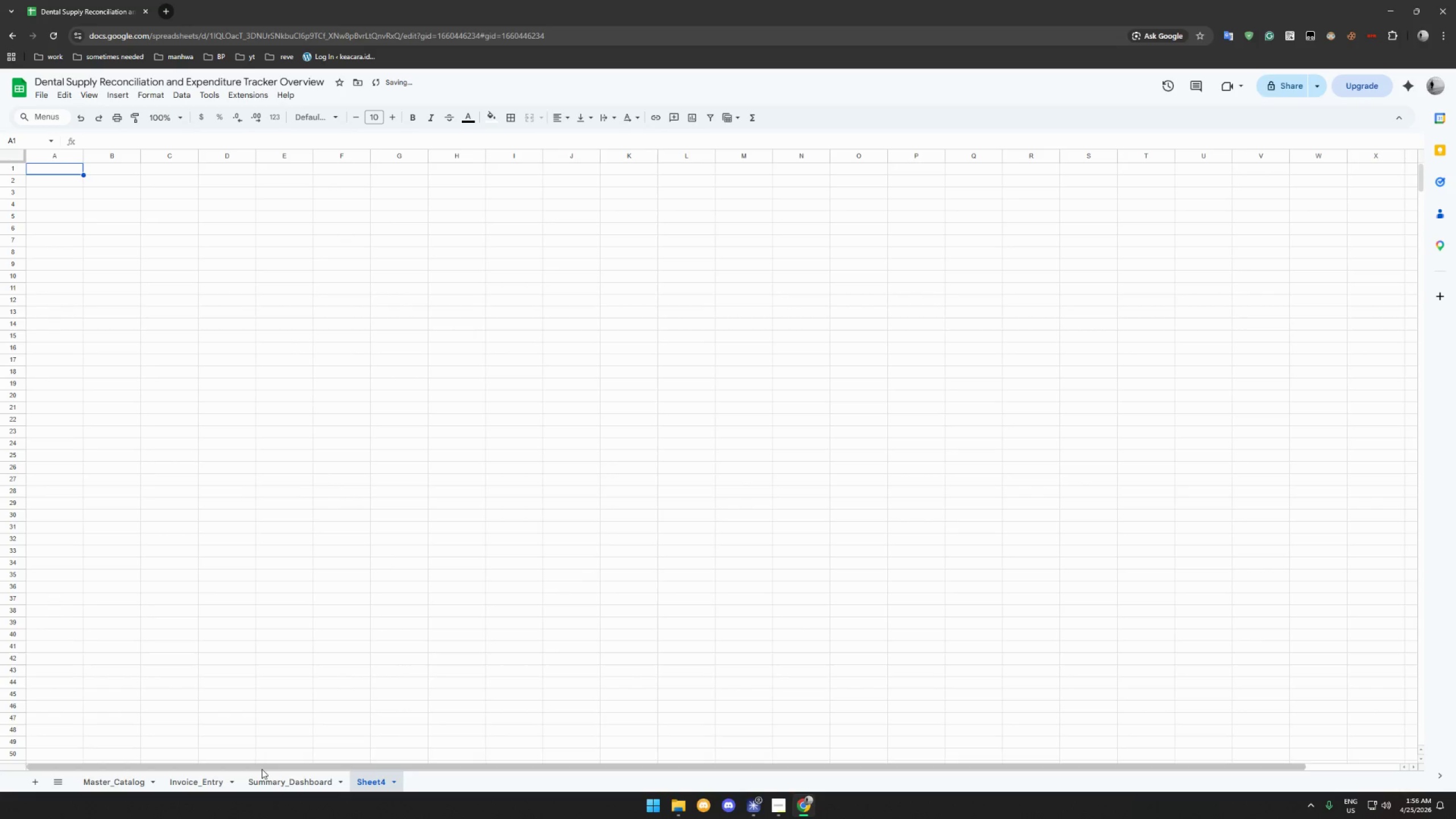 
double_click([360, 782])
 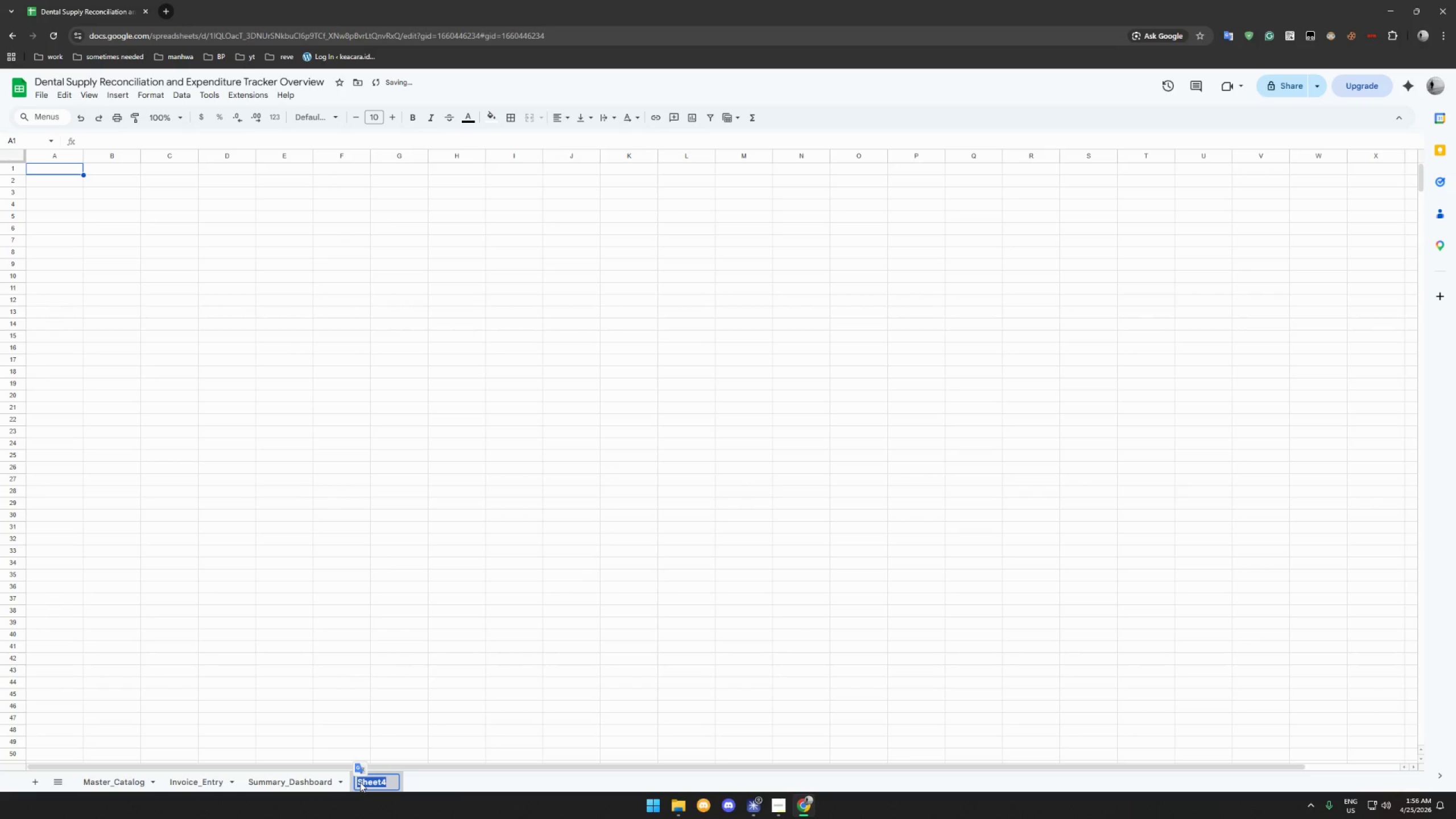 
type(User_Guide)
 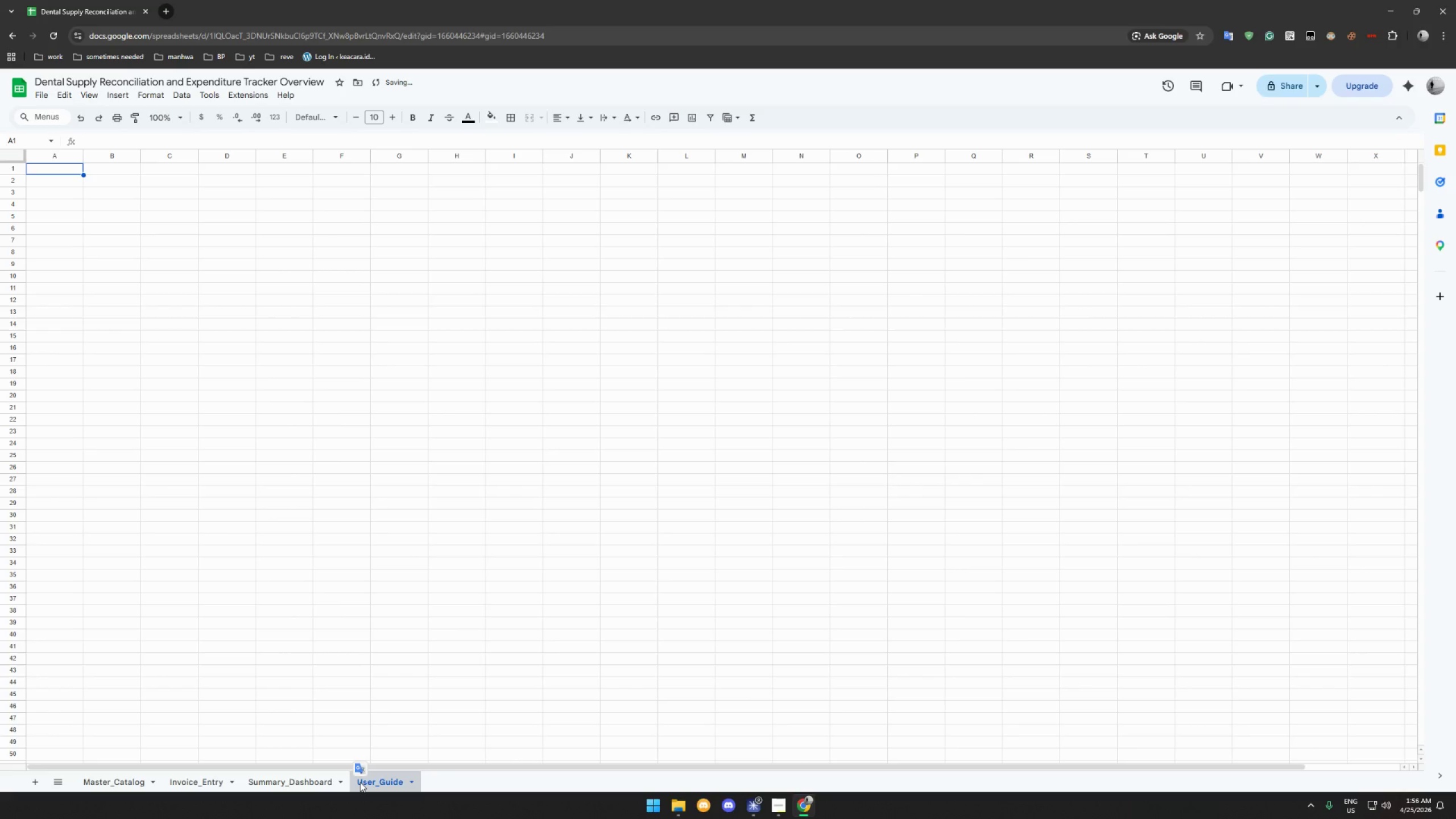 
 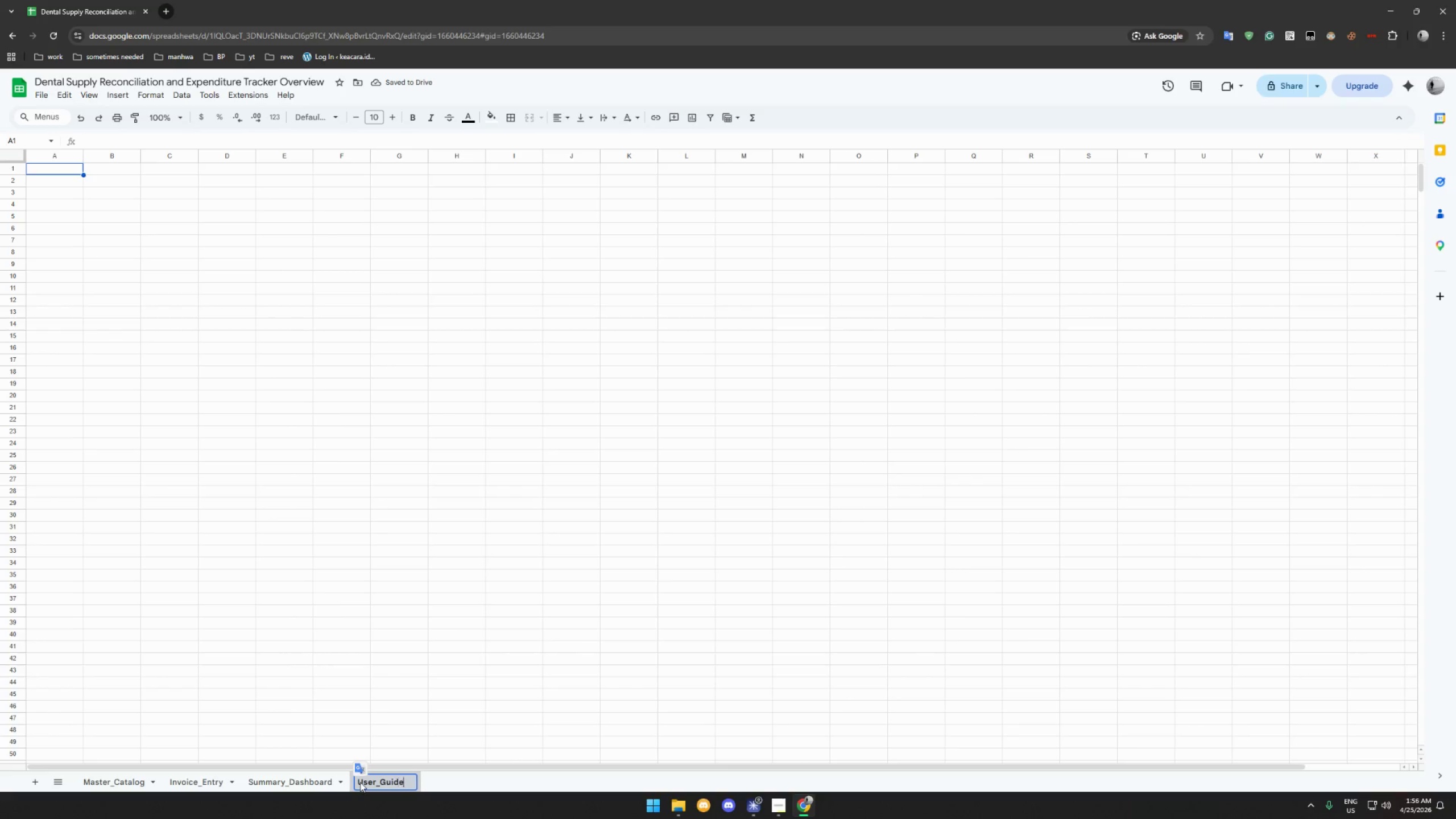 
key(Enter)
 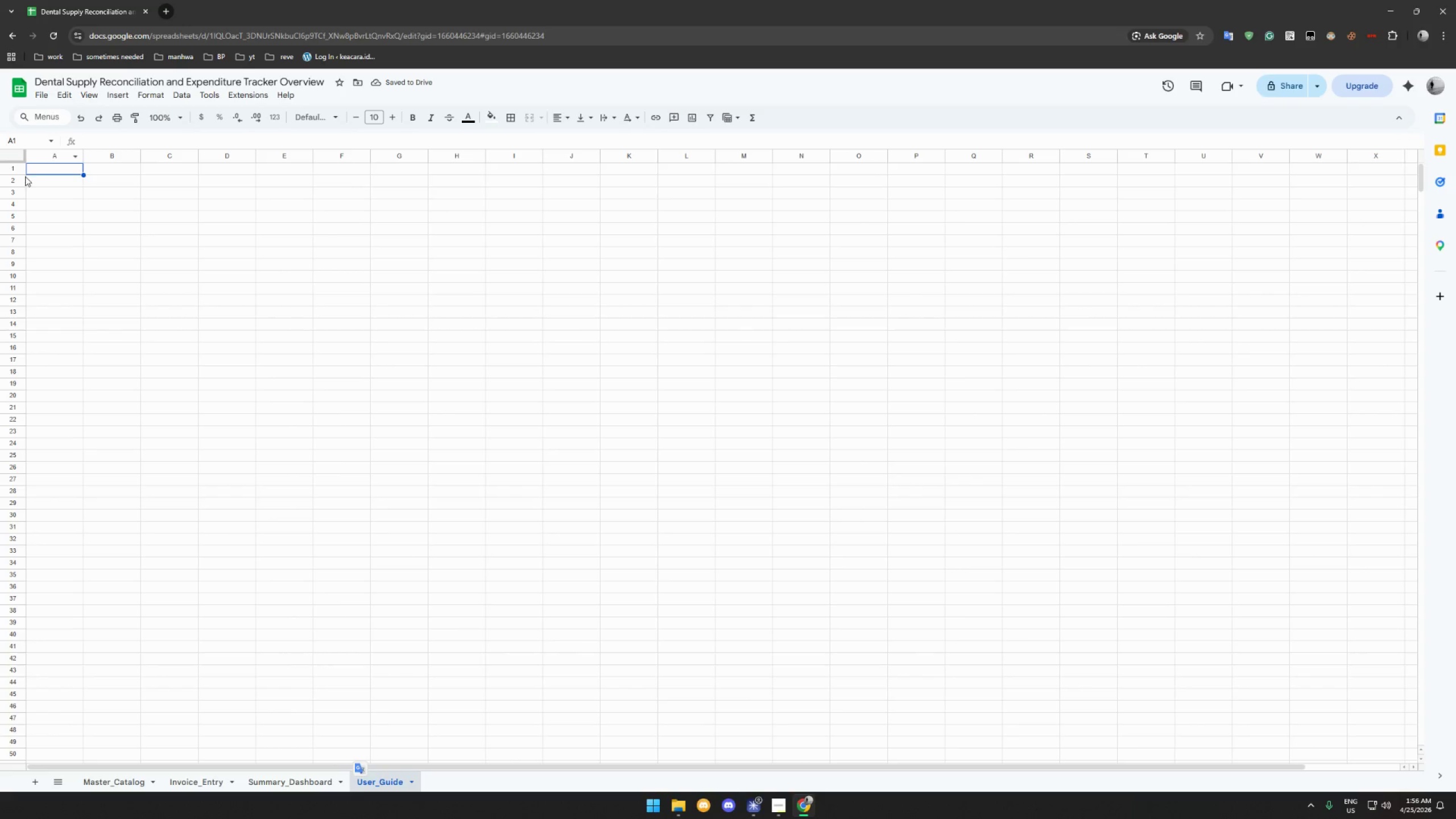 
left_click_drag(start_coordinate=[14, 175], to_coordinate=[14, 188])
 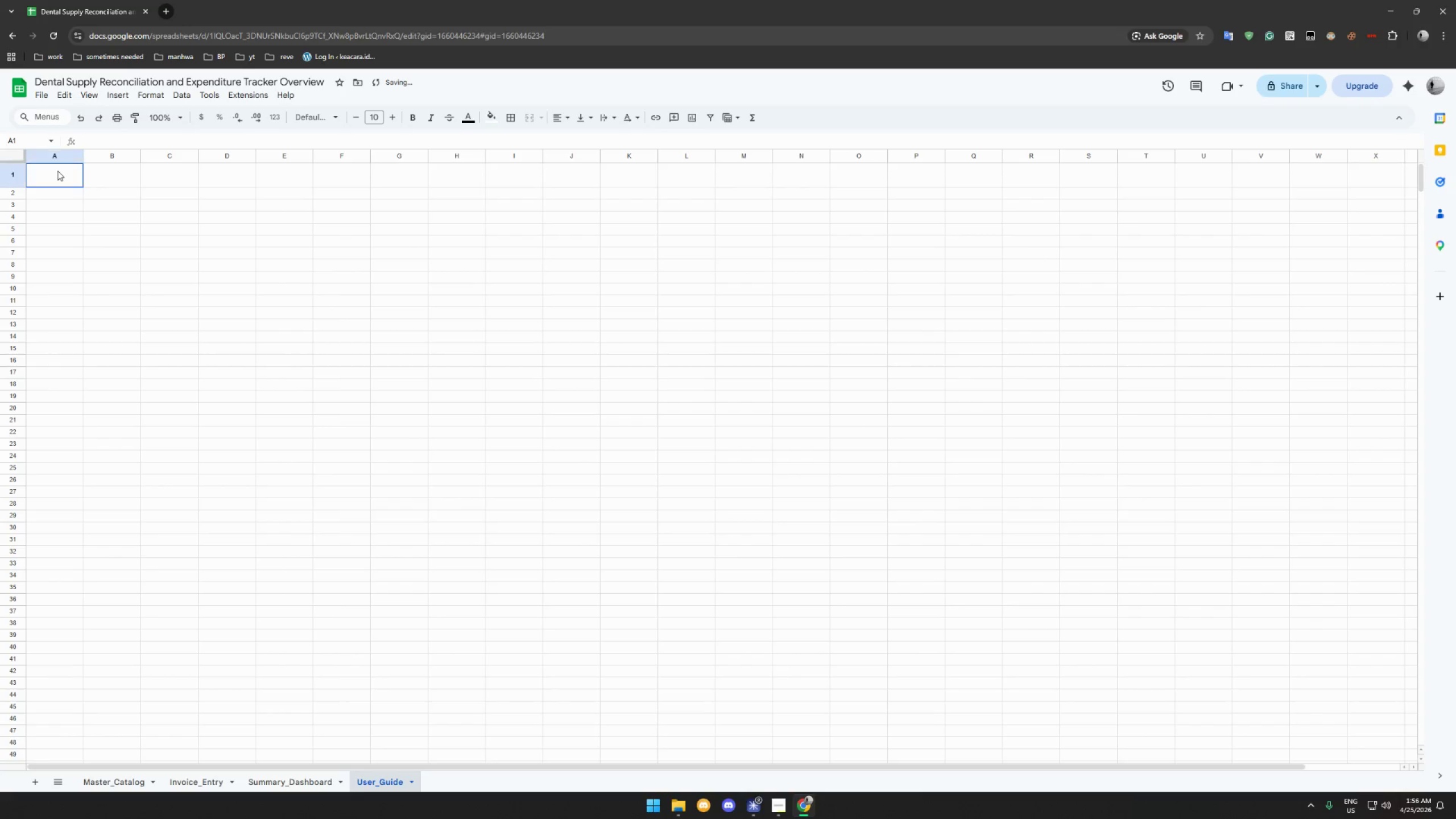 
left_click([57, 171])
 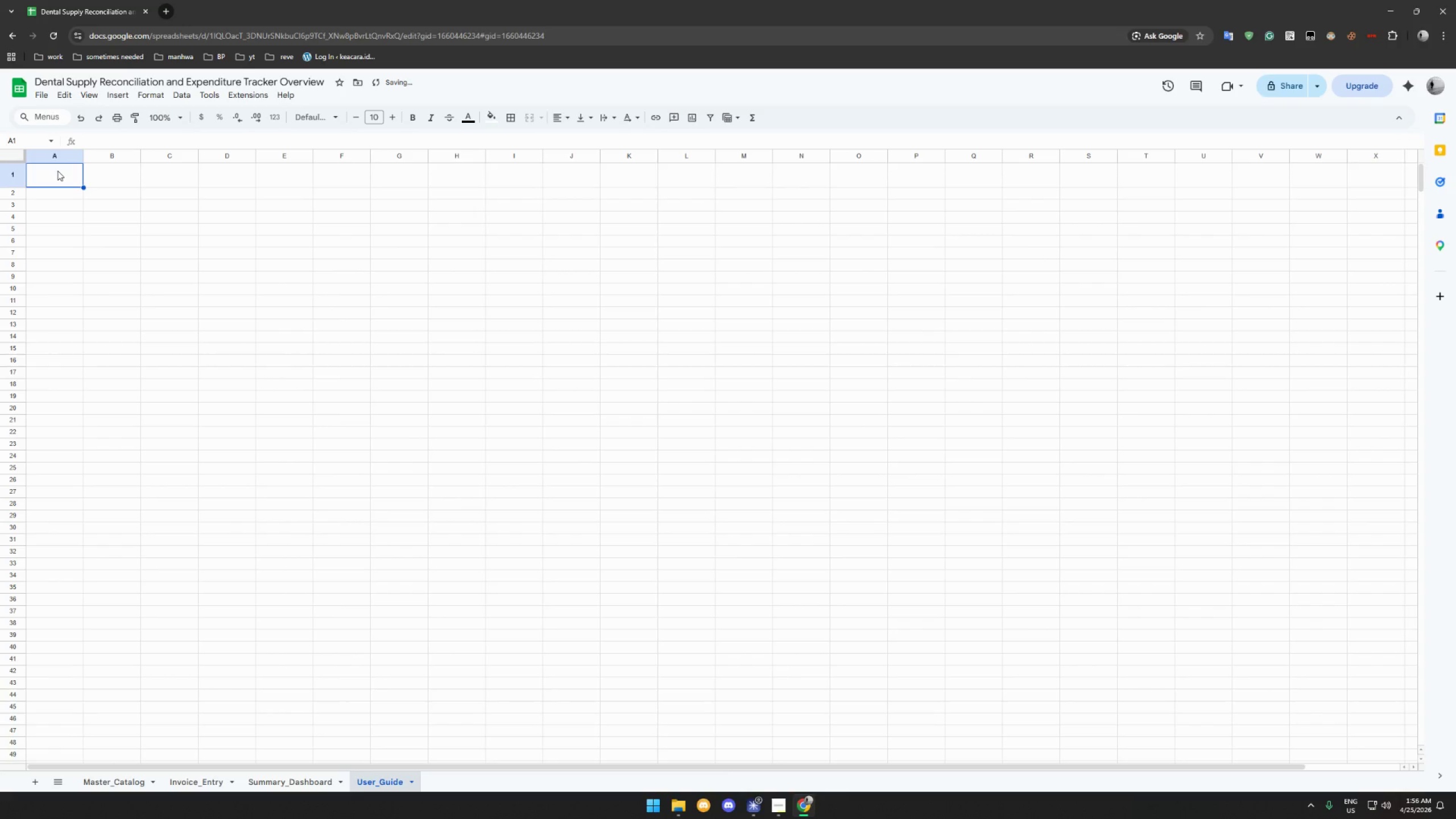 
type(USER GUIDE)
 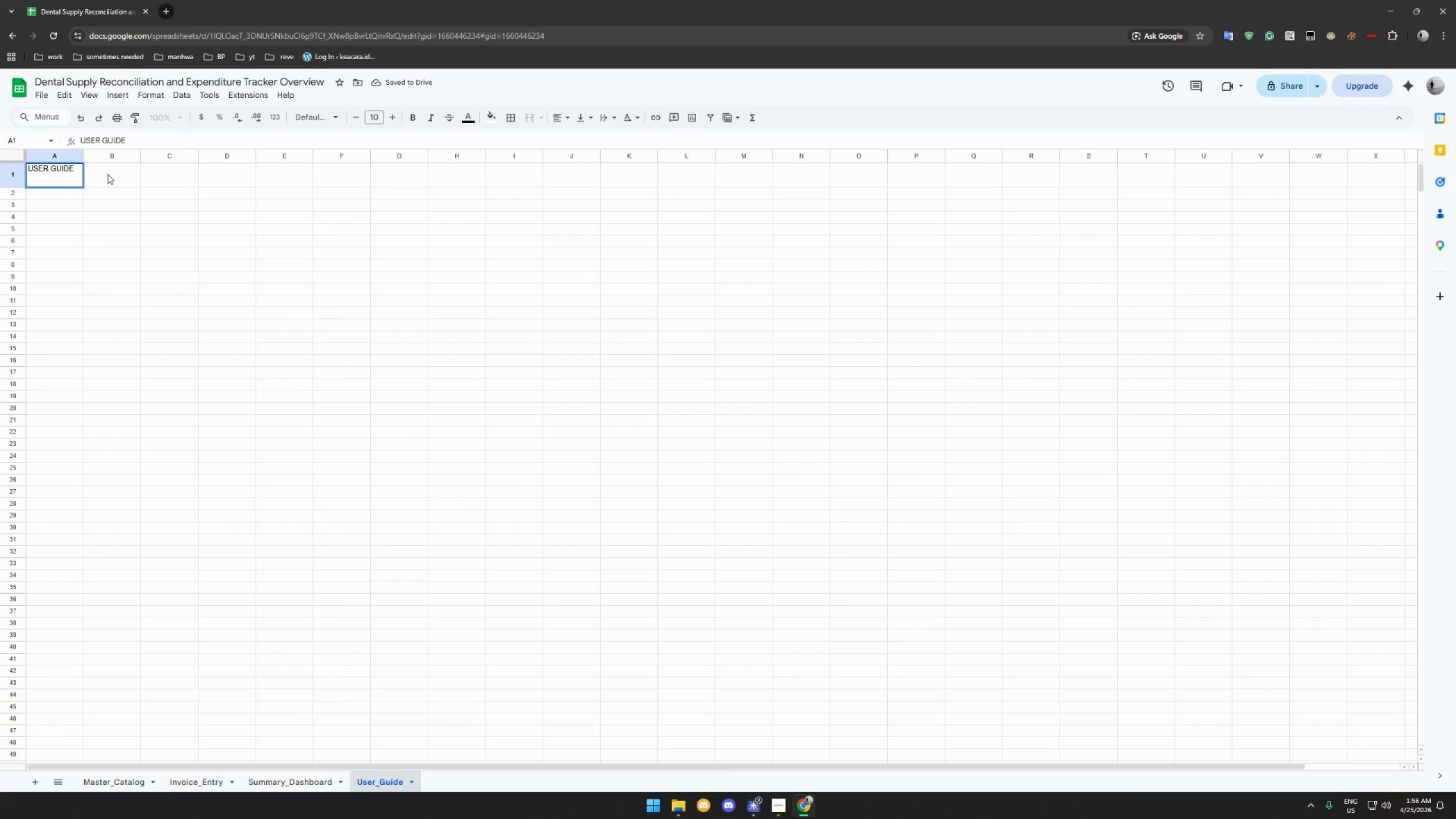 
left_click([119, 179])
 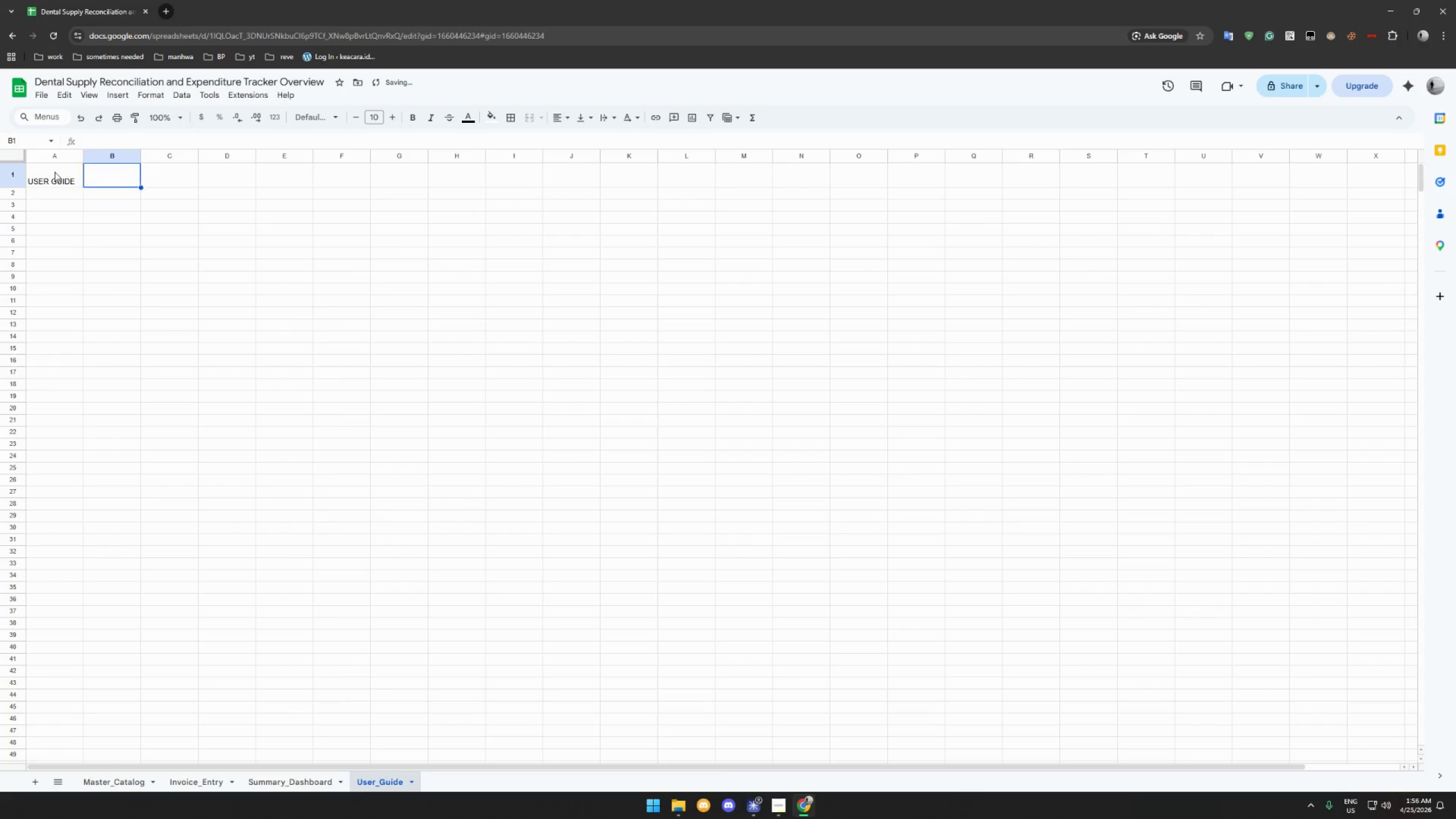 
left_click([55, 172])
 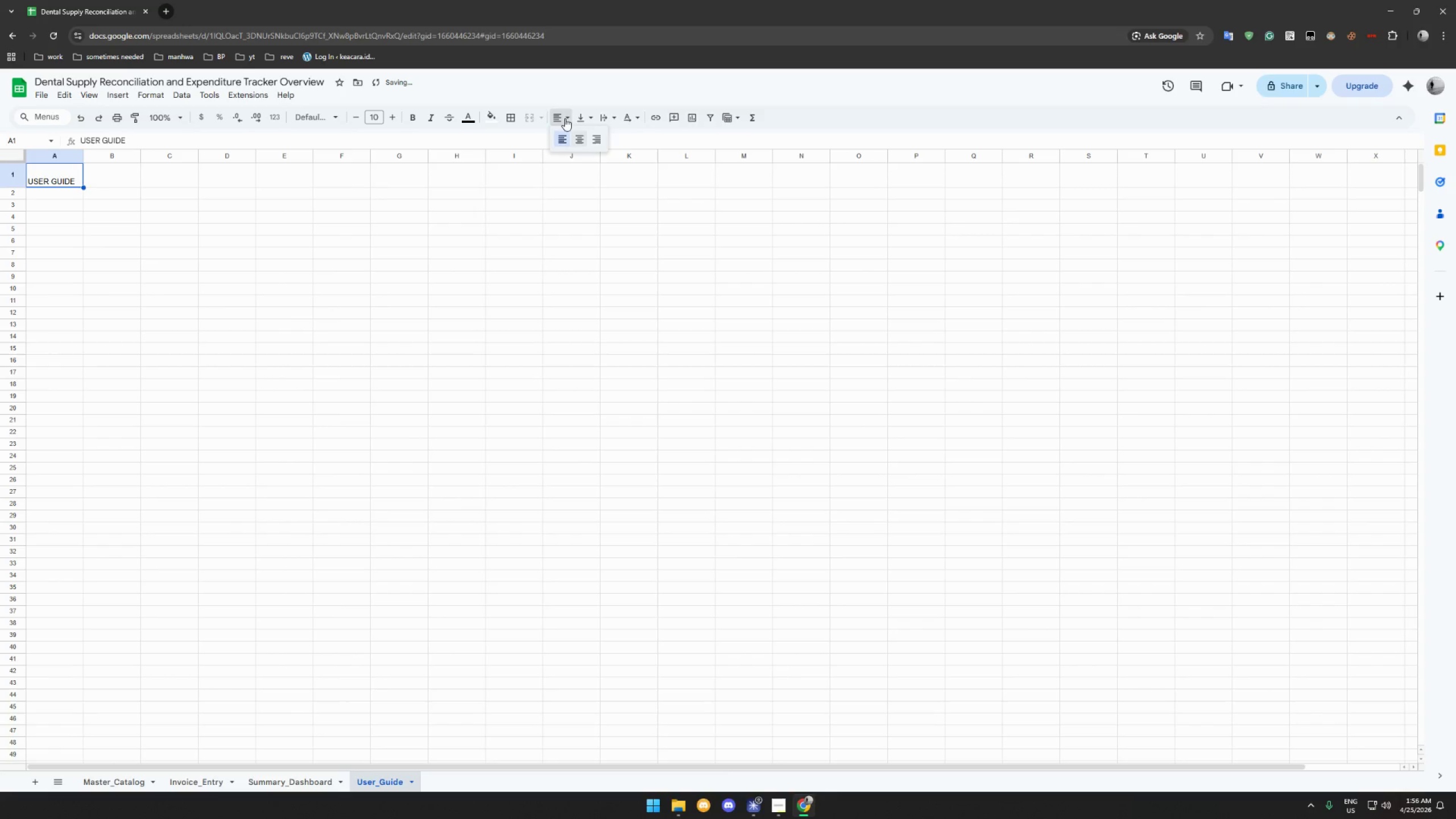 
double_click([576, 139])
 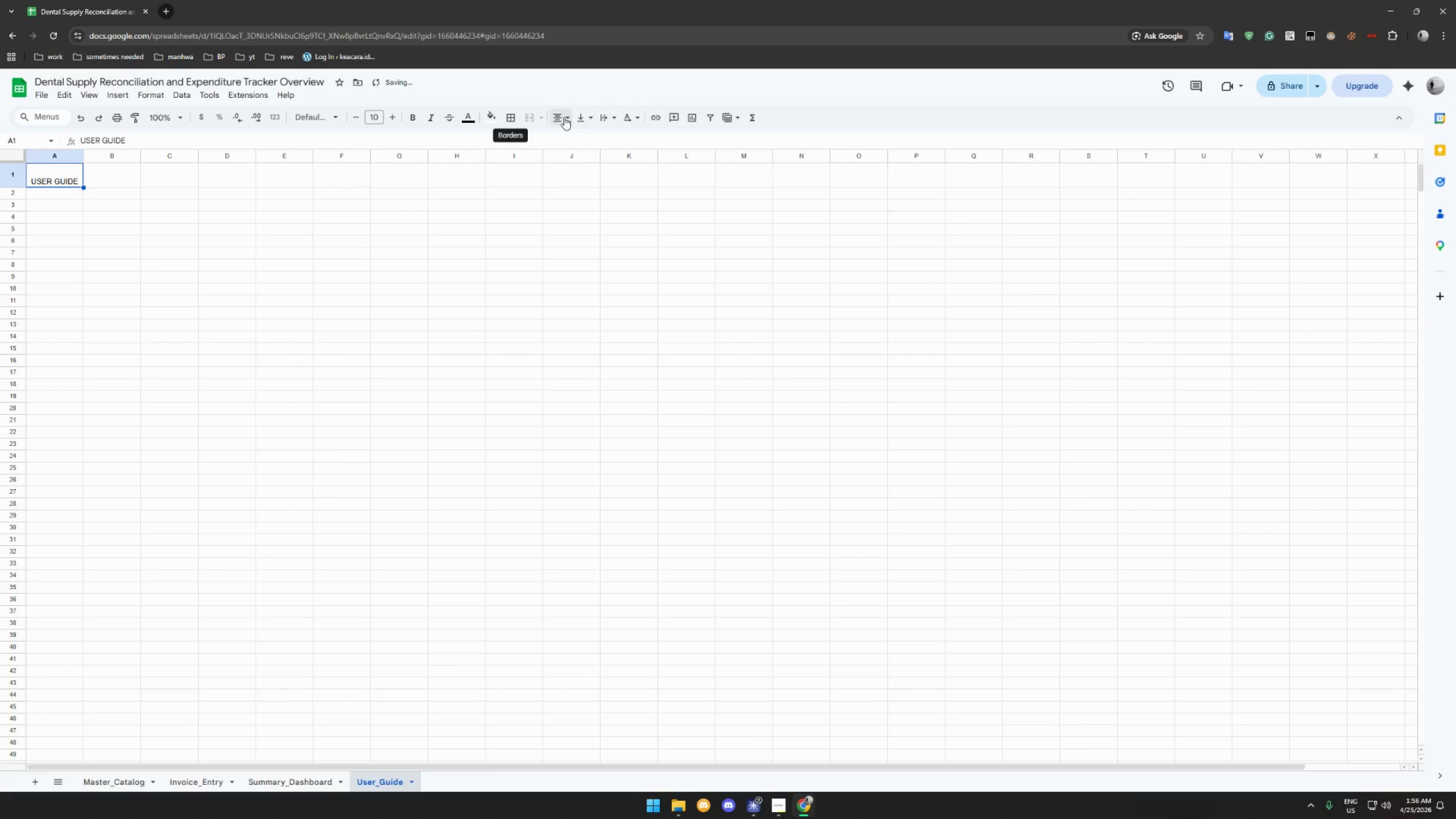 
left_click([565, 115])
 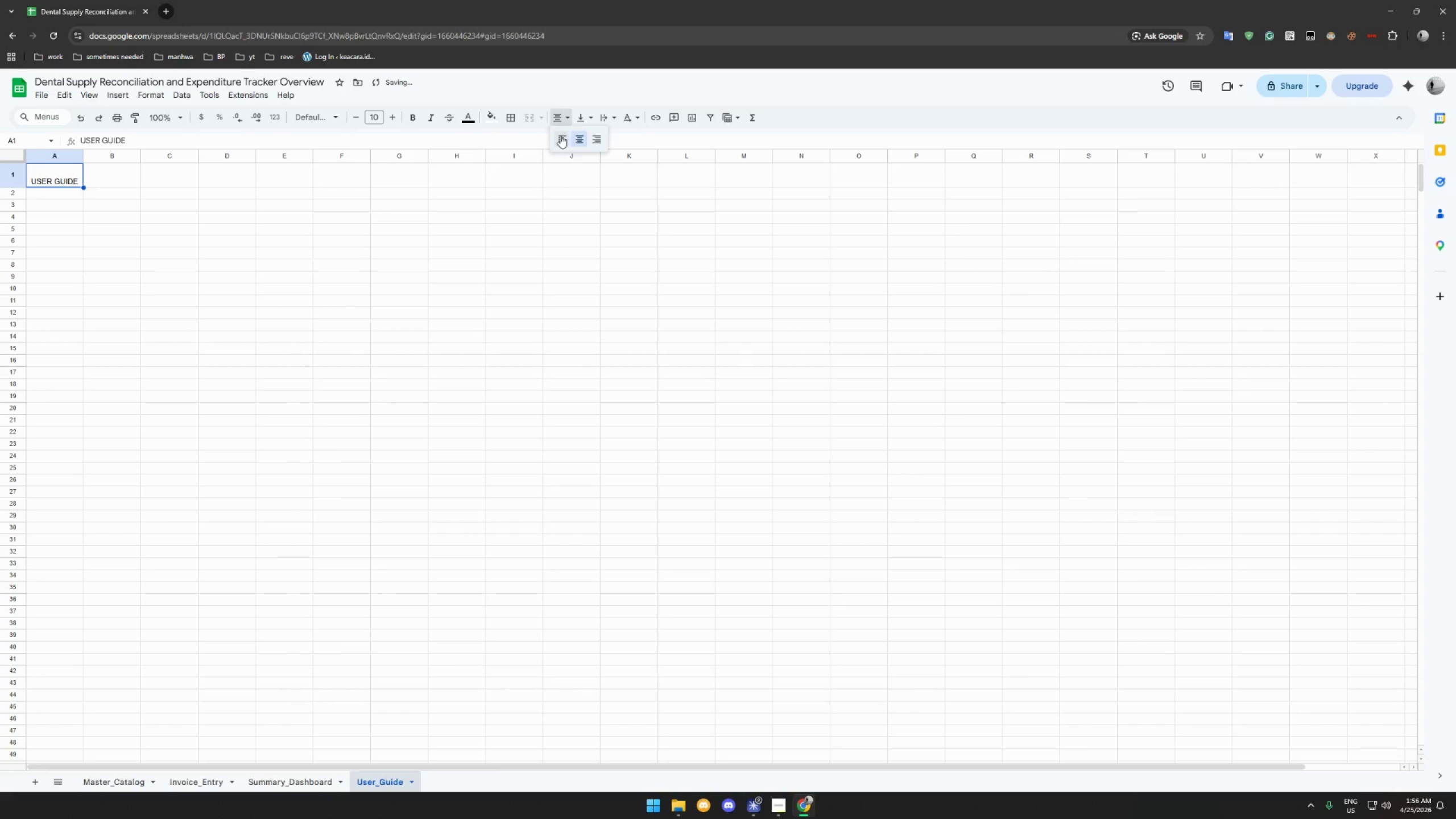 
left_click([560, 135])
 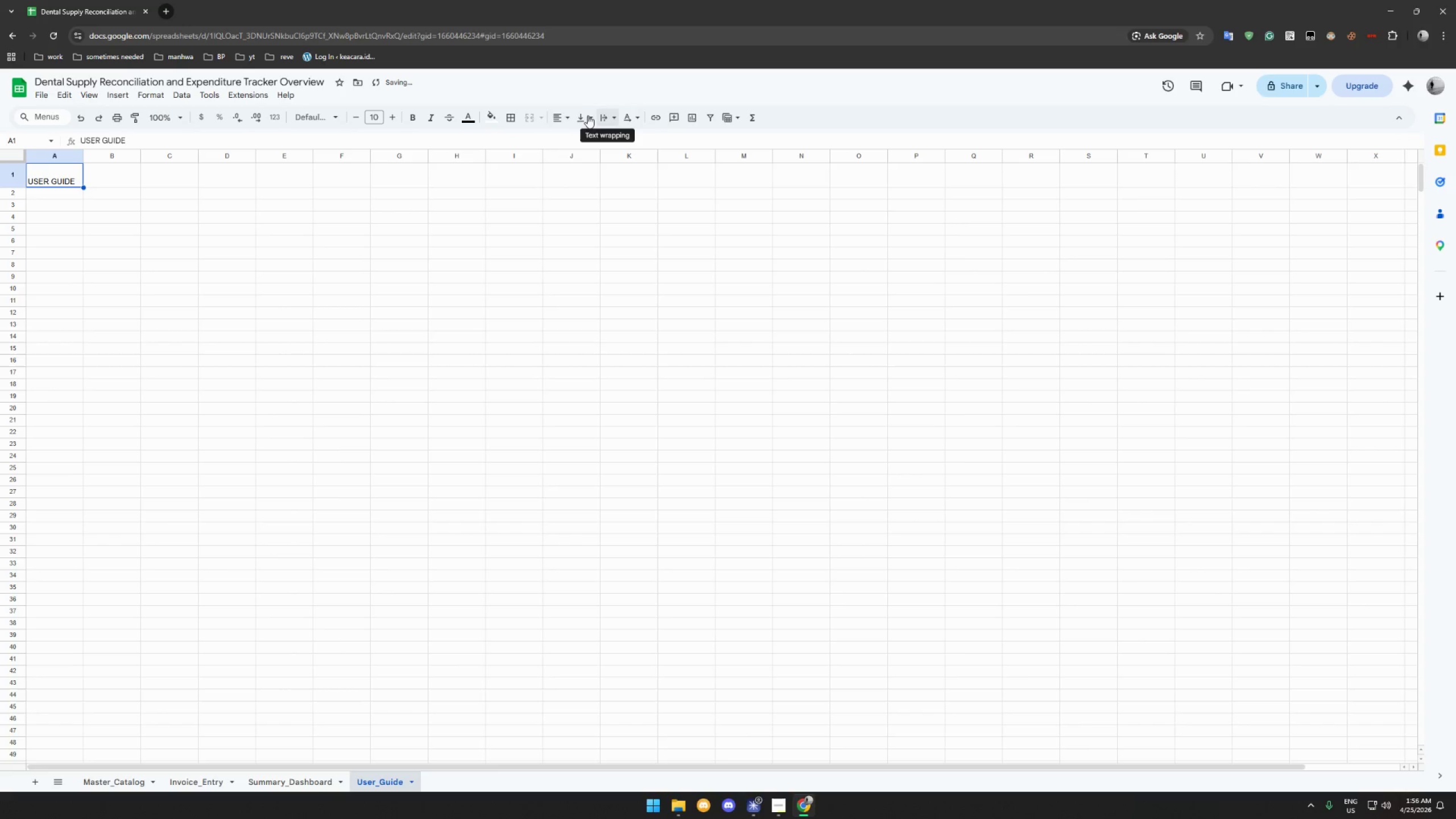 
left_click([582, 117])
 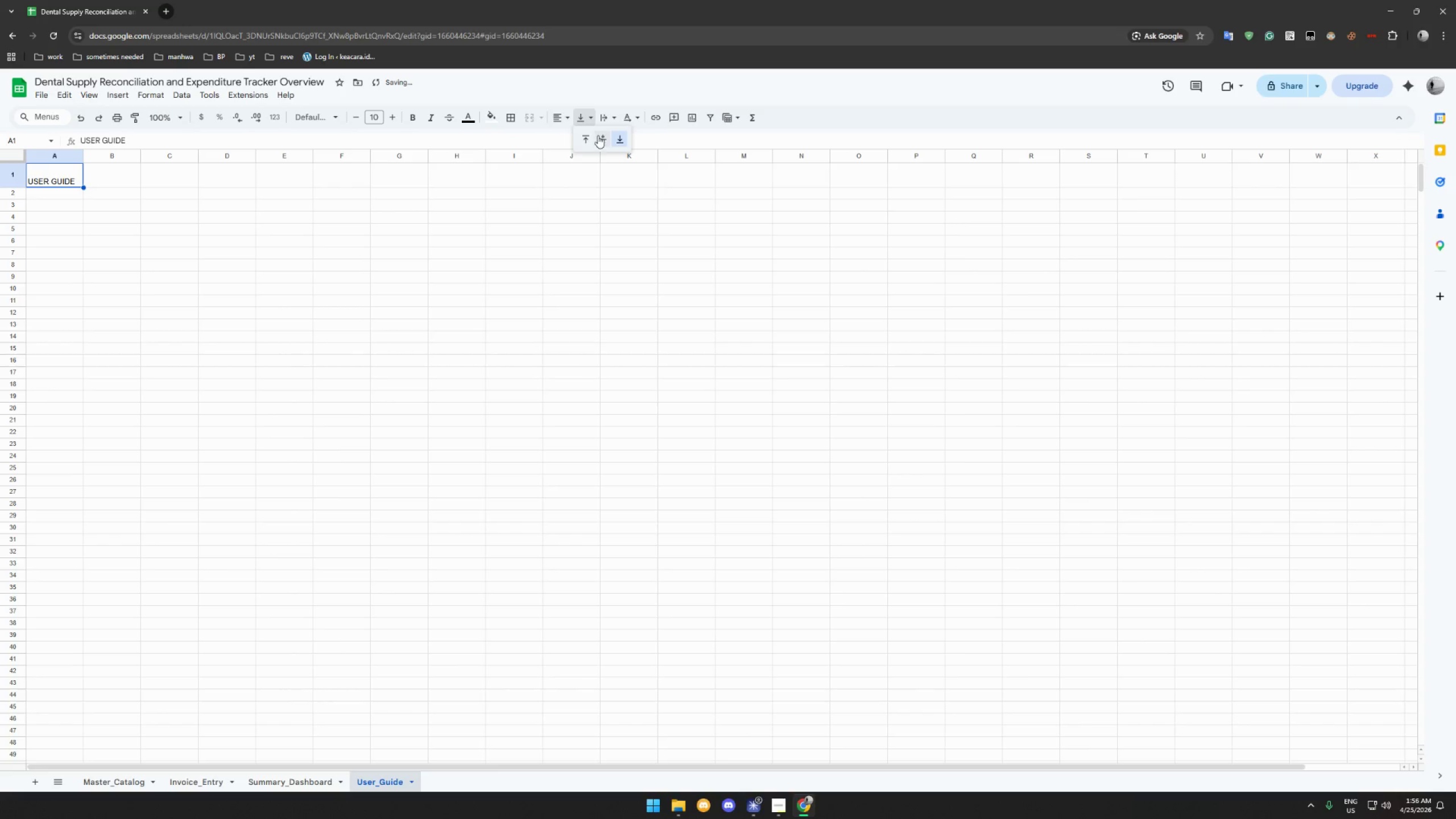 
left_click([598, 135])
 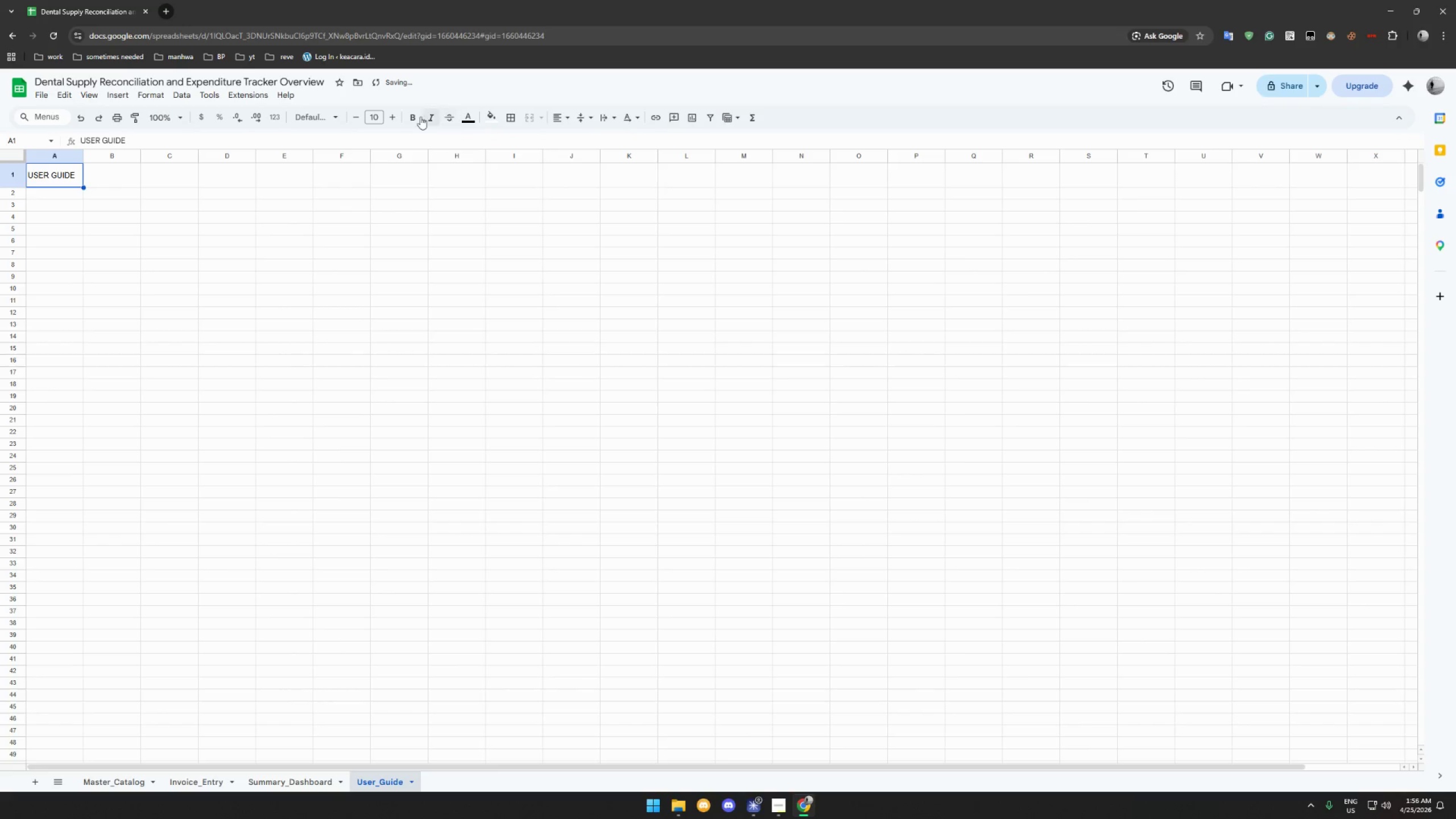 
left_click([411, 117])
 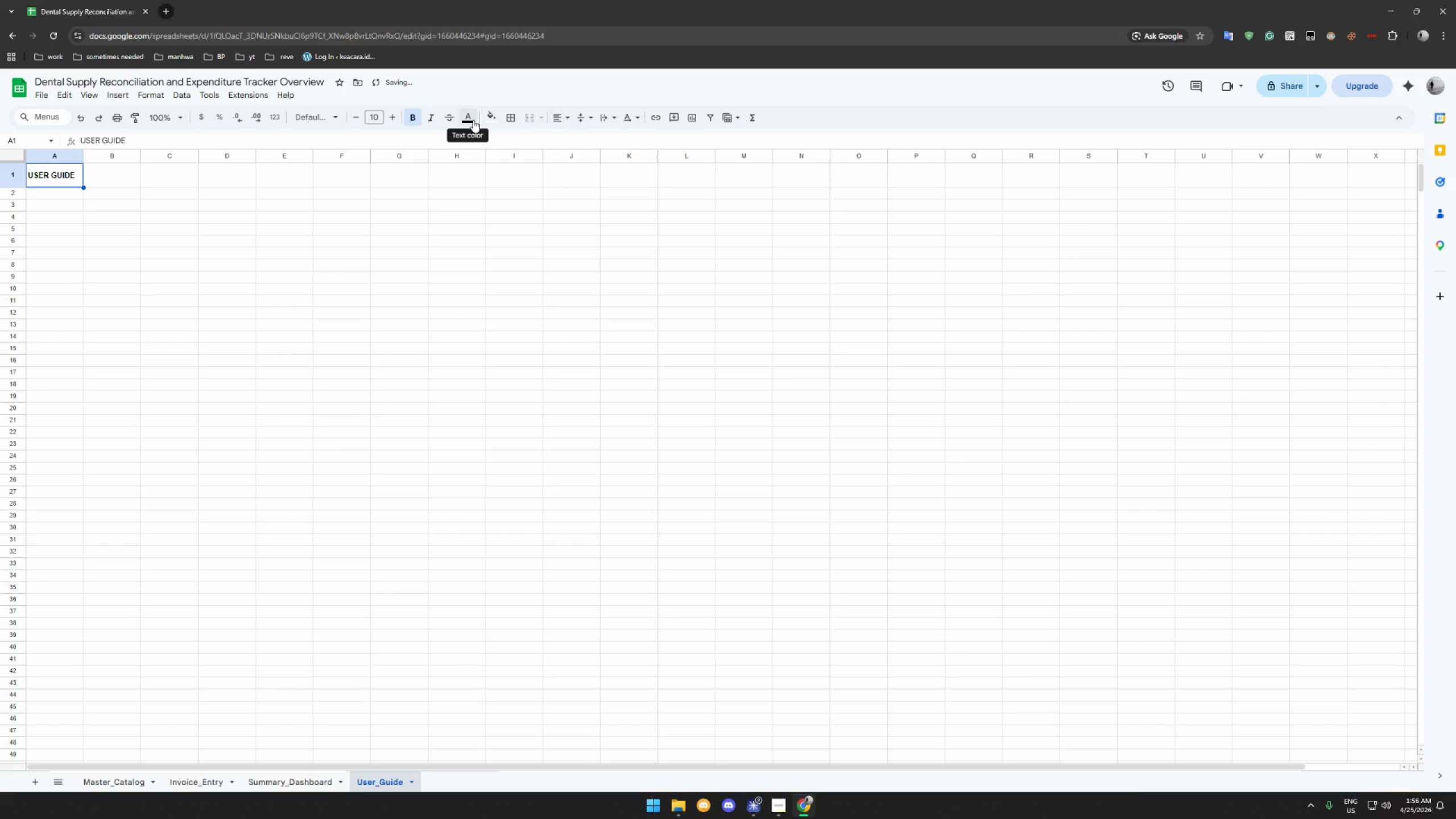 
left_click([473, 120])
 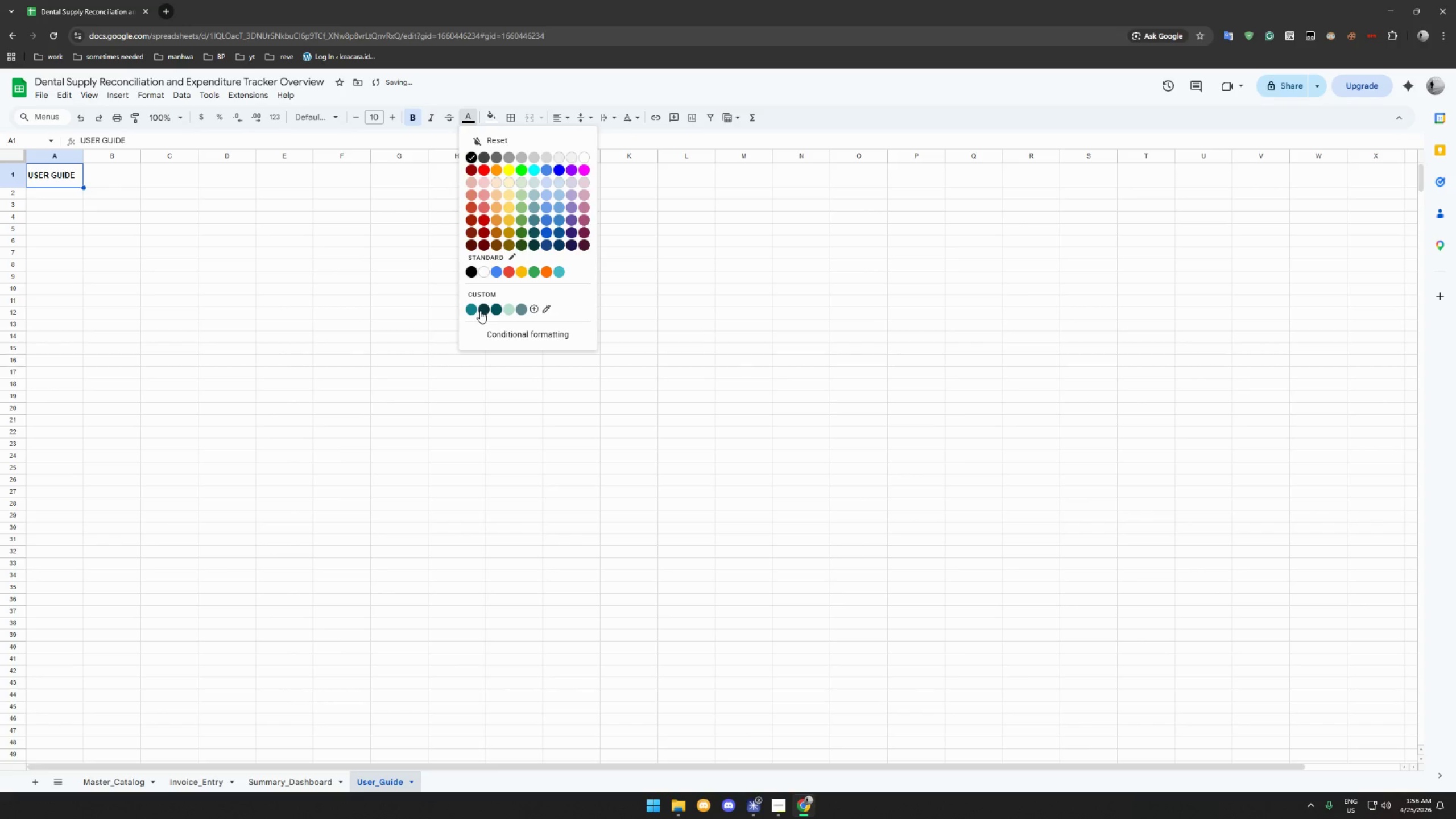 
left_click([480, 311])
 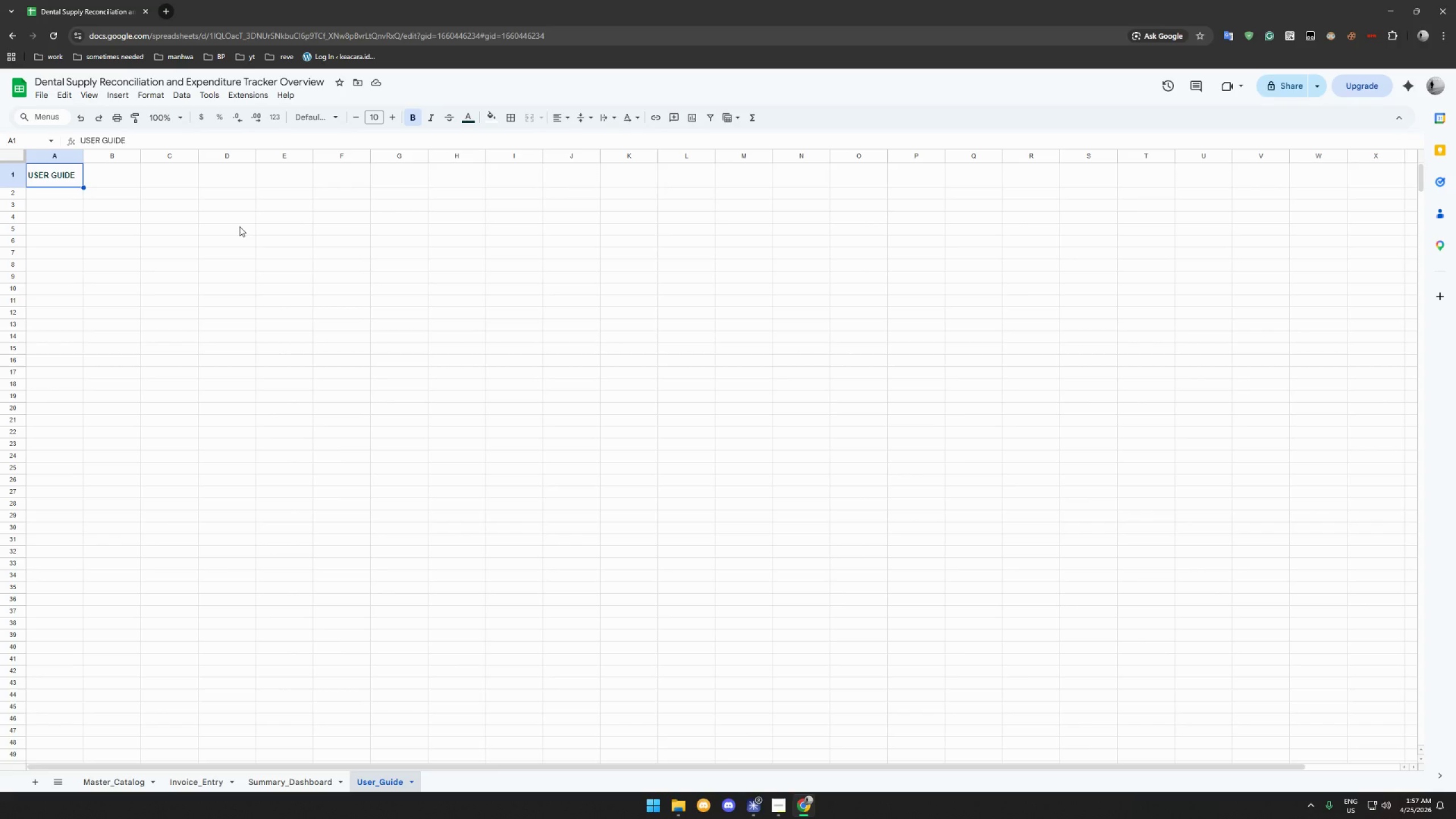 
wait(10.62)
 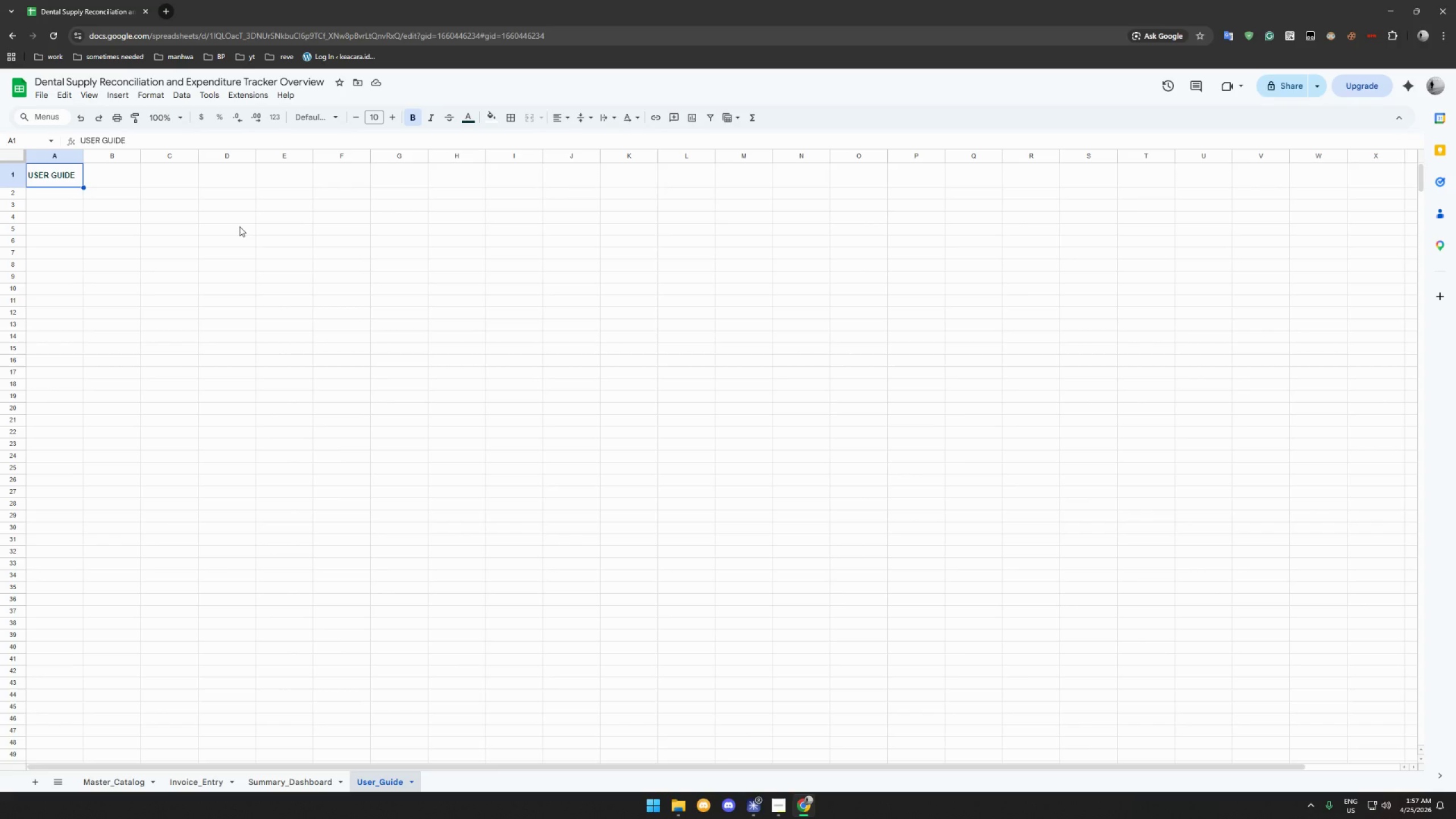 
double_click([393, 115])
 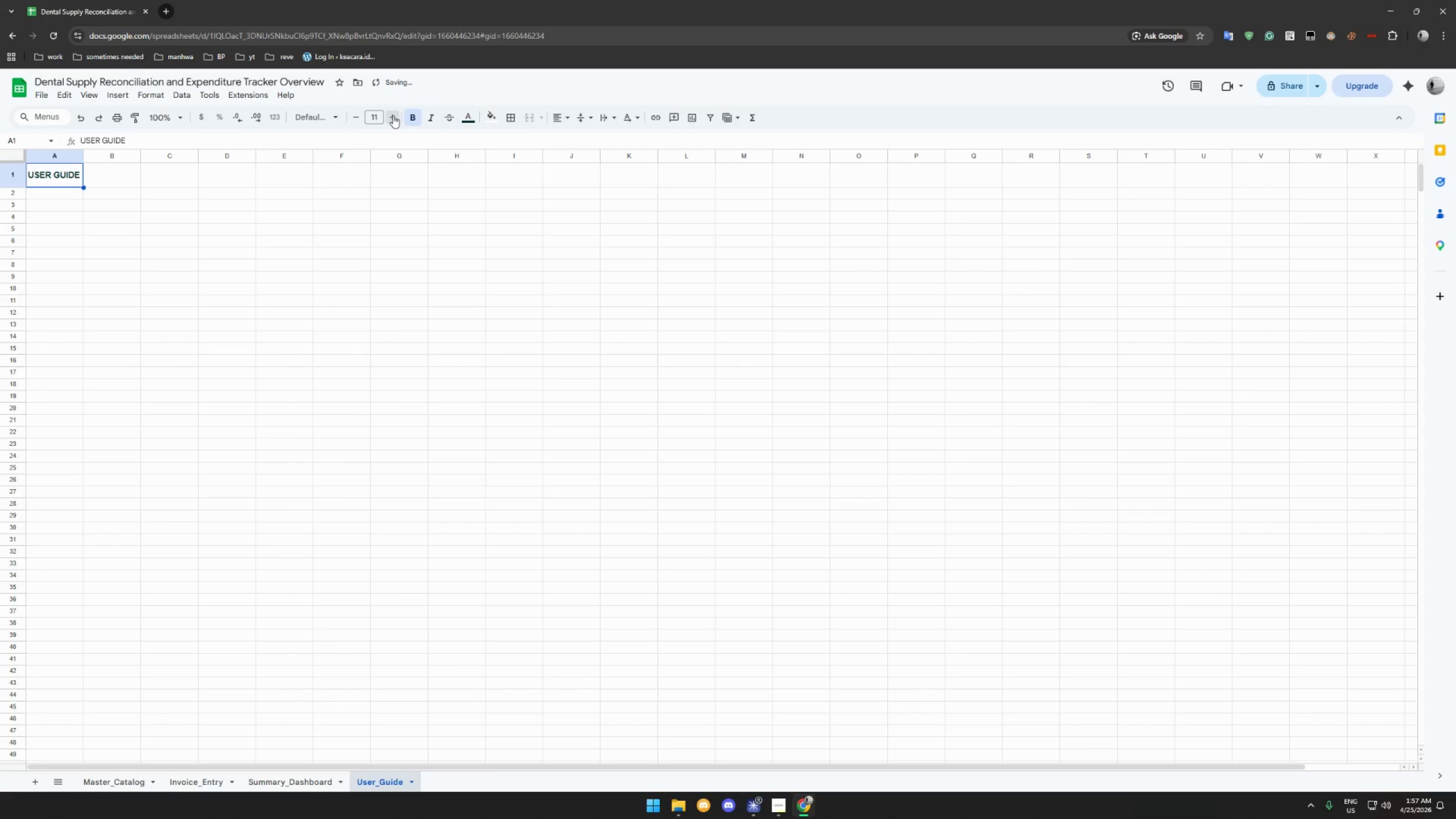 
triple_click([393, 115])
 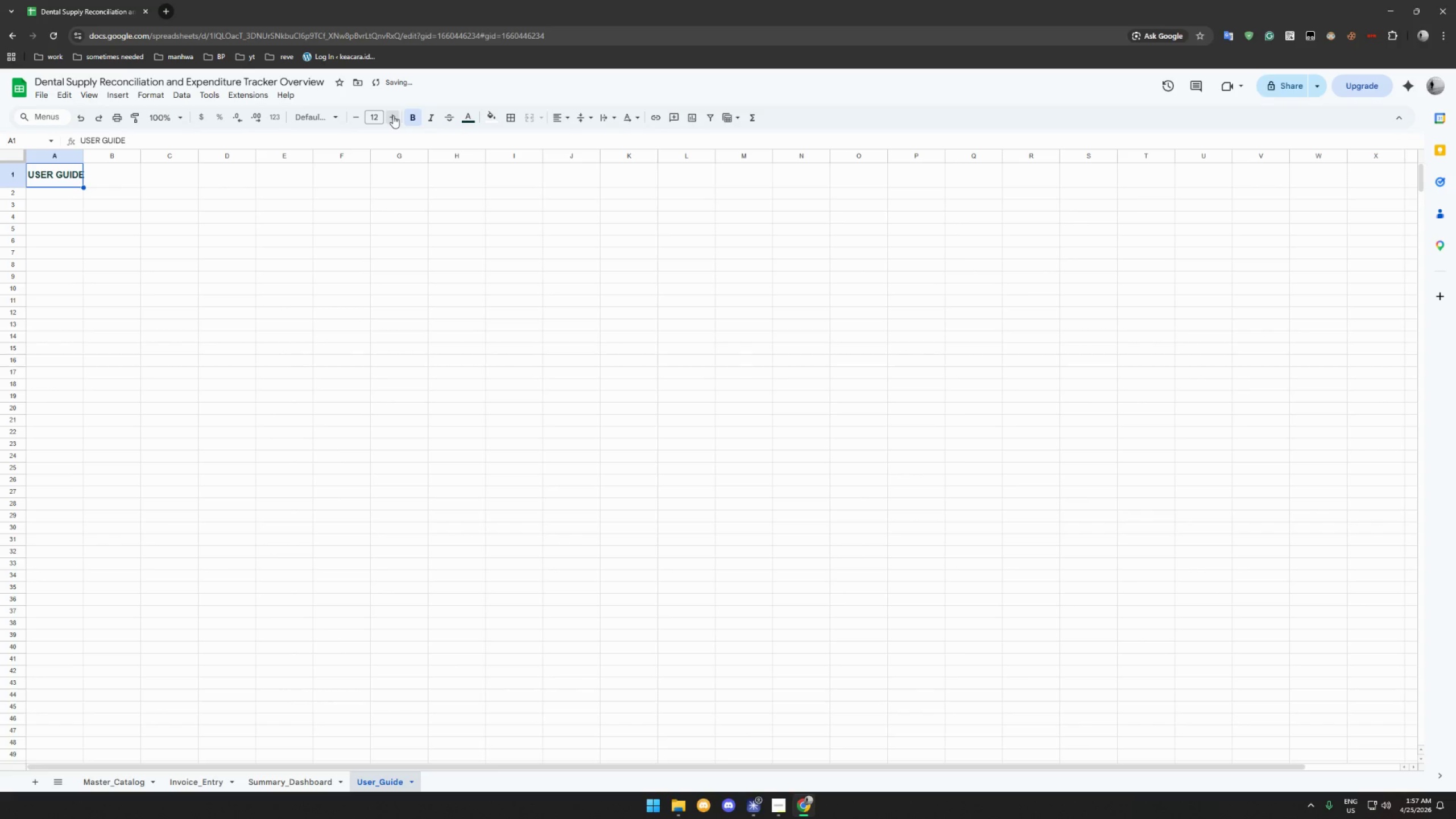 
triple_click([393, 115])
 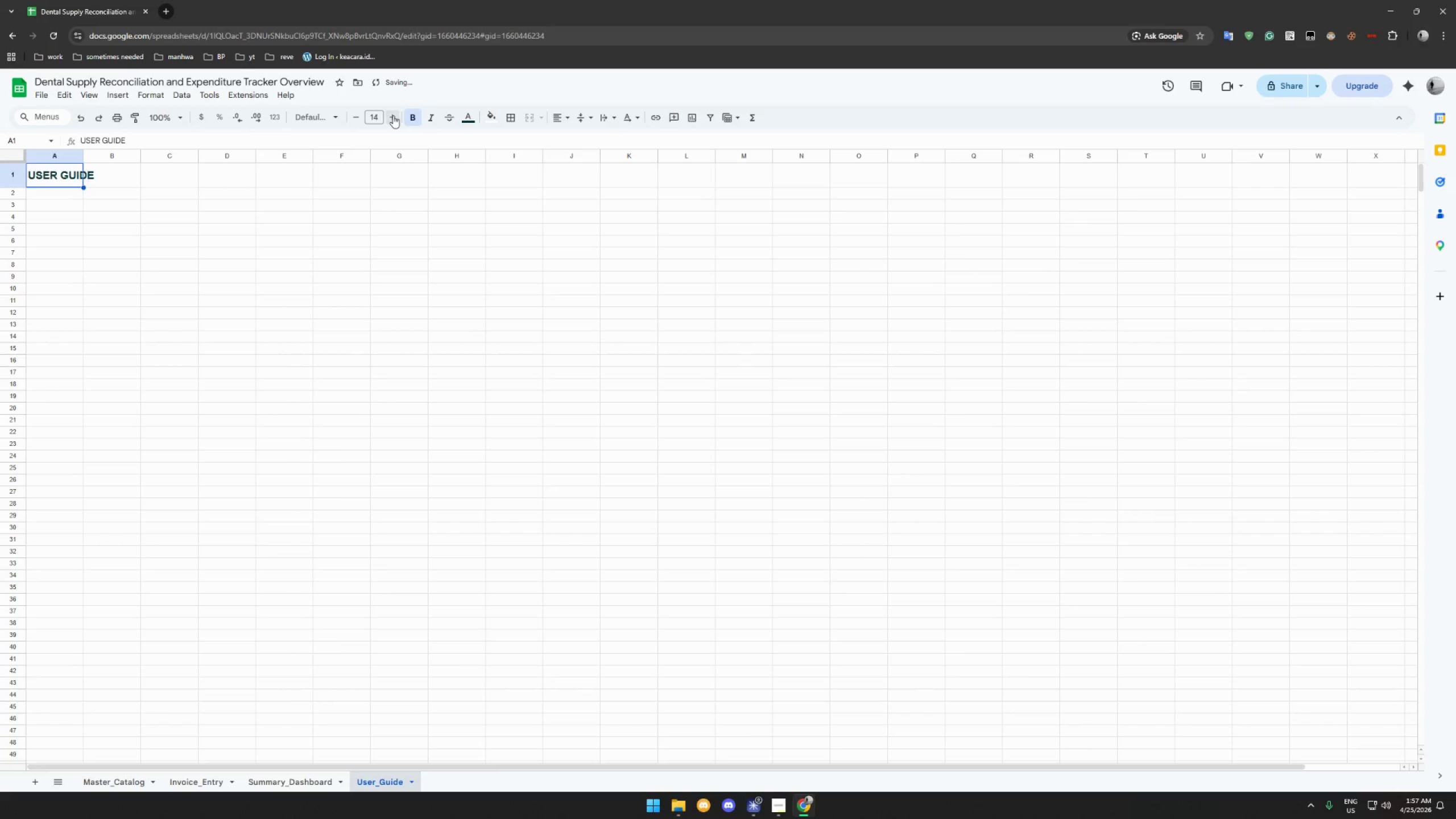 
triple_click([393, 115])
 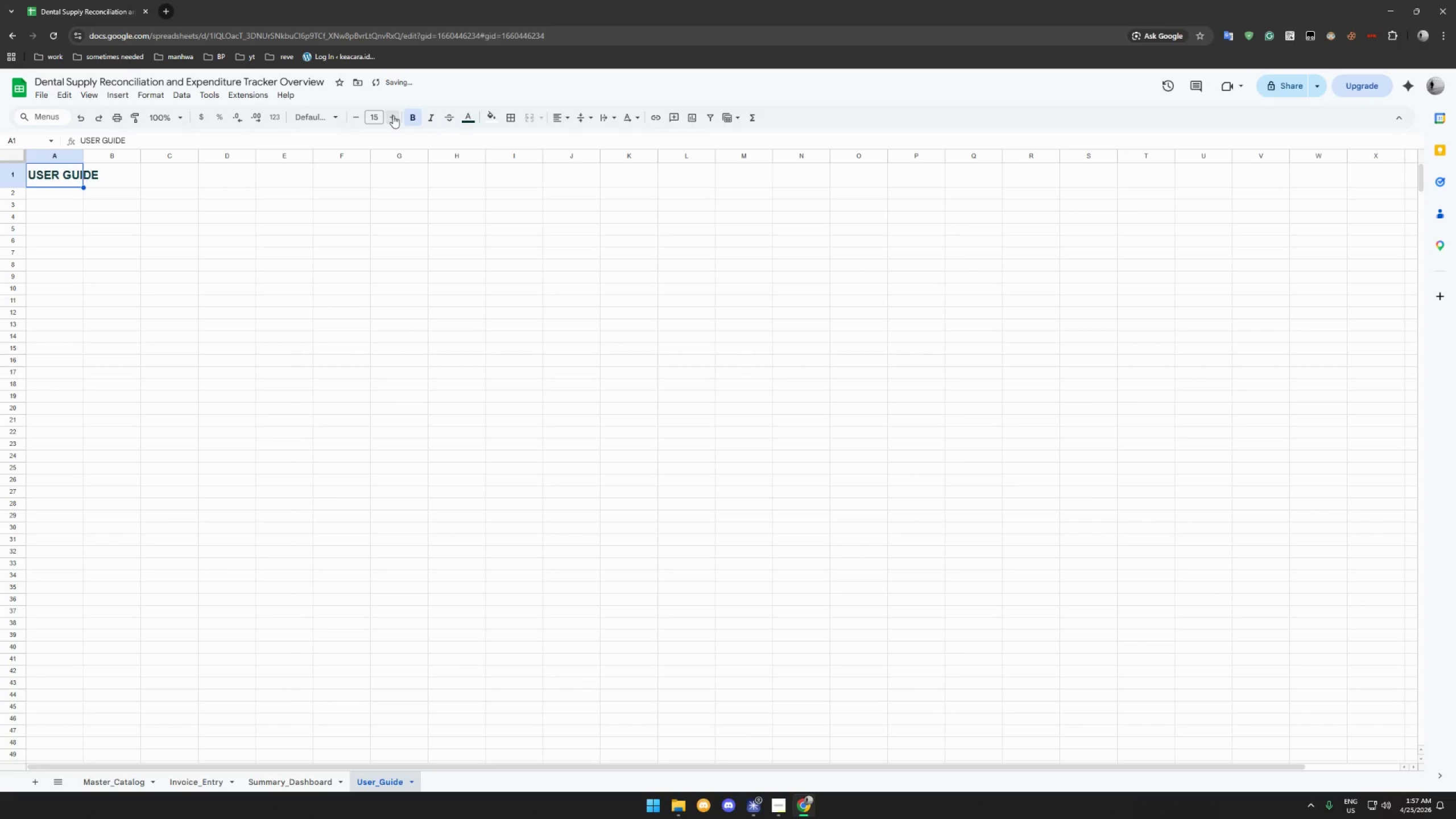 
triple_click([393, 115])
 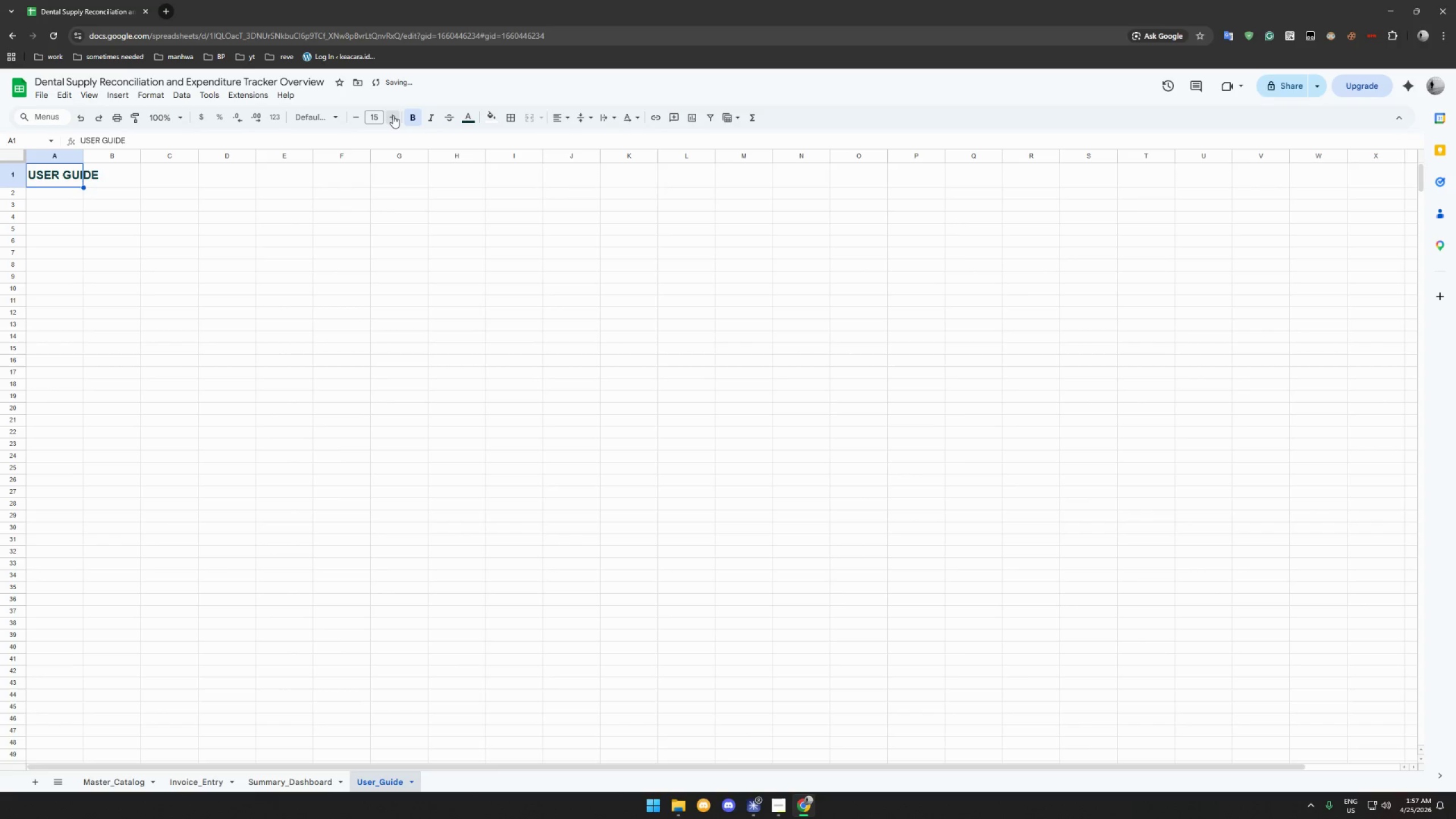 
triple_click([393, 115])
 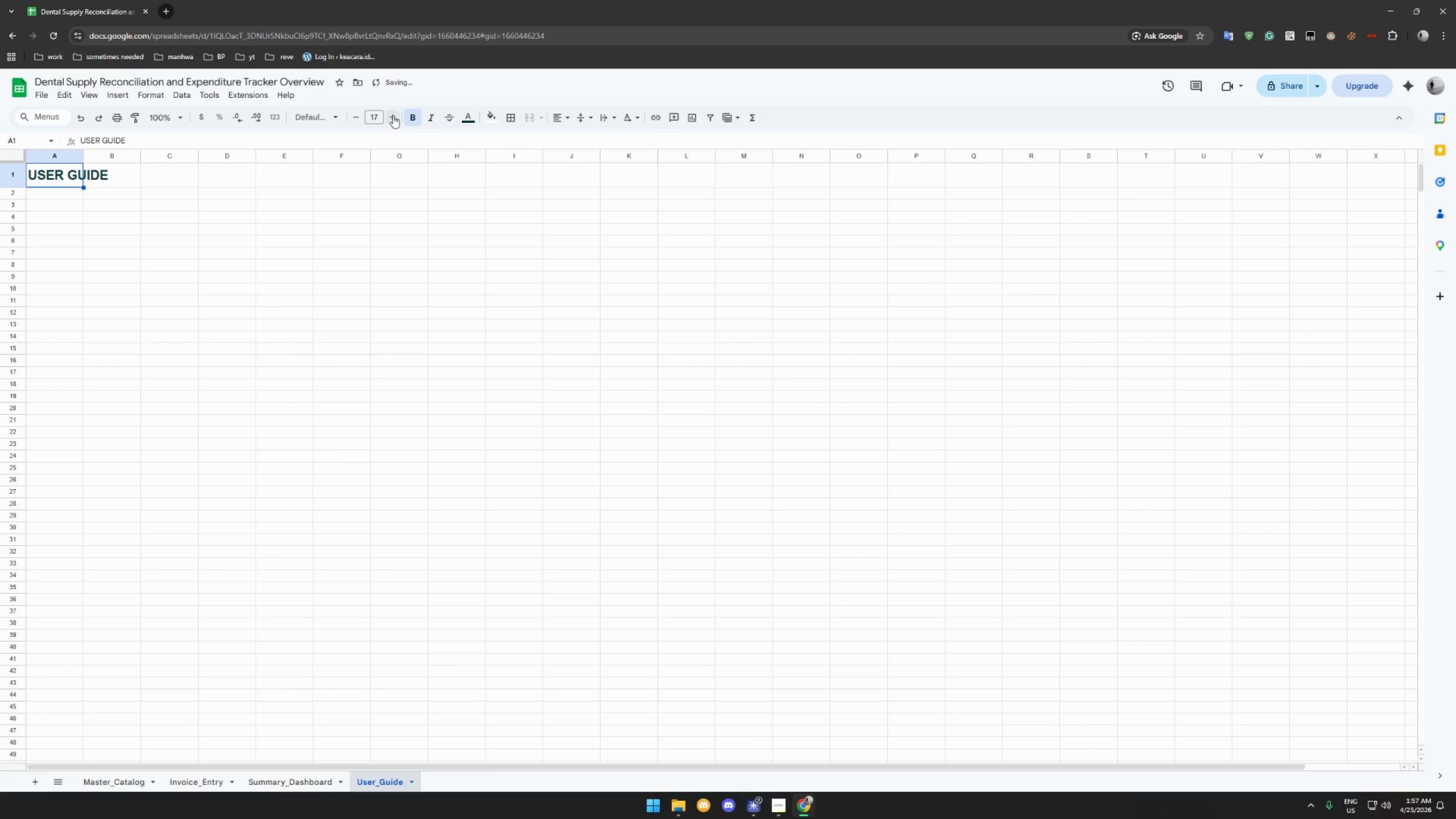 
triple_click([393, 115])
 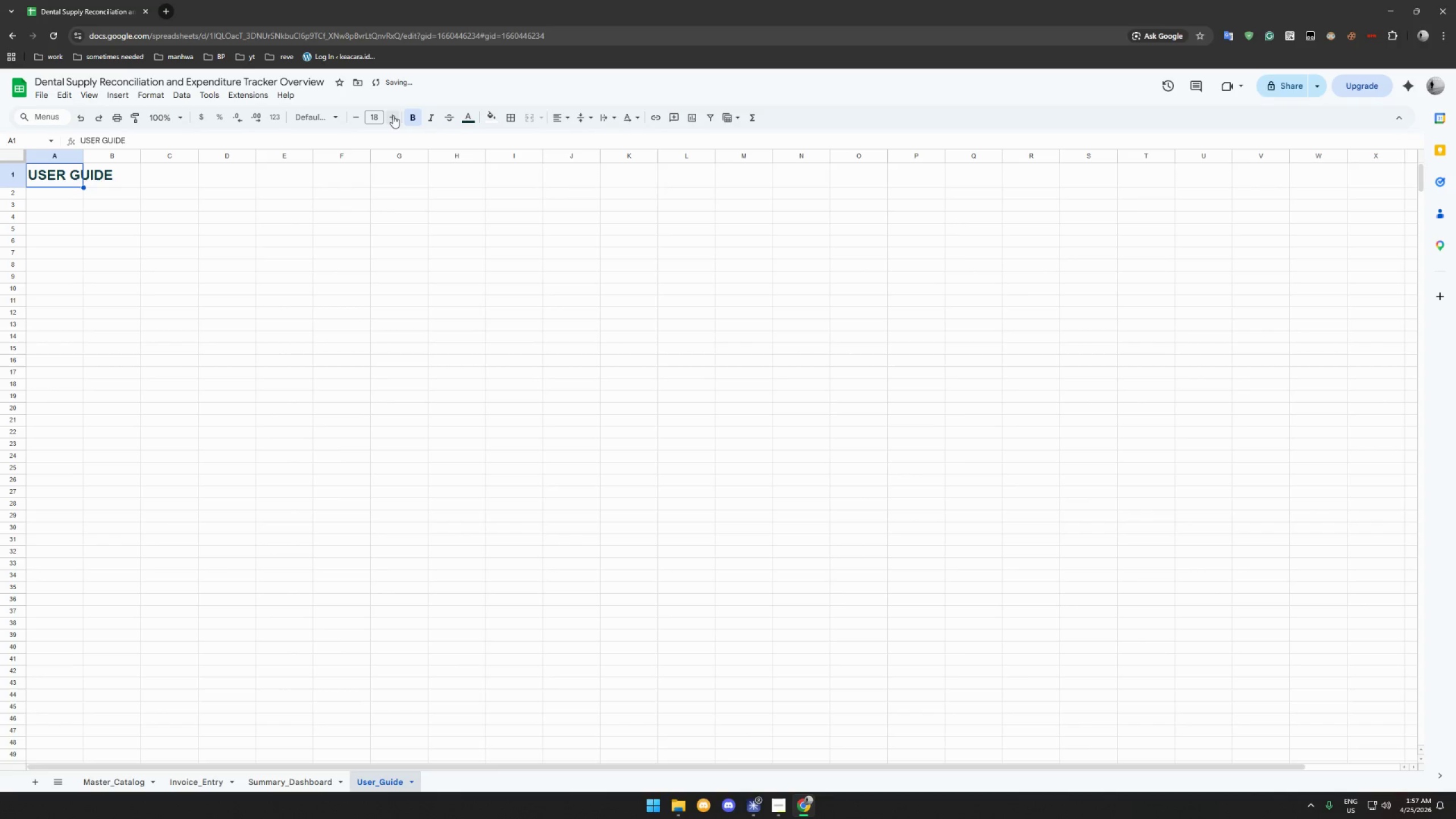 
triple_click([393, 115])
 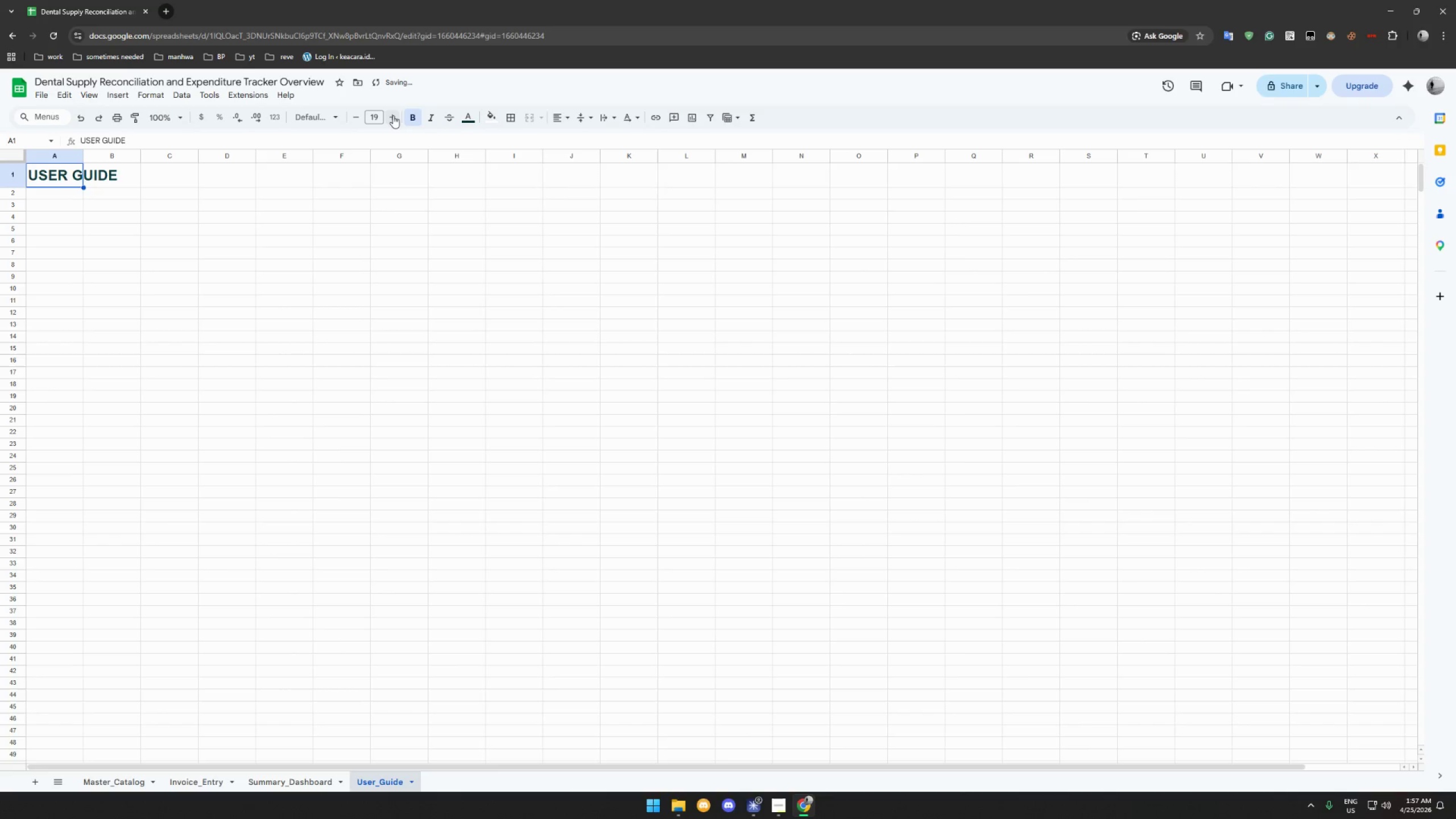 
triple_click([393, 115])
 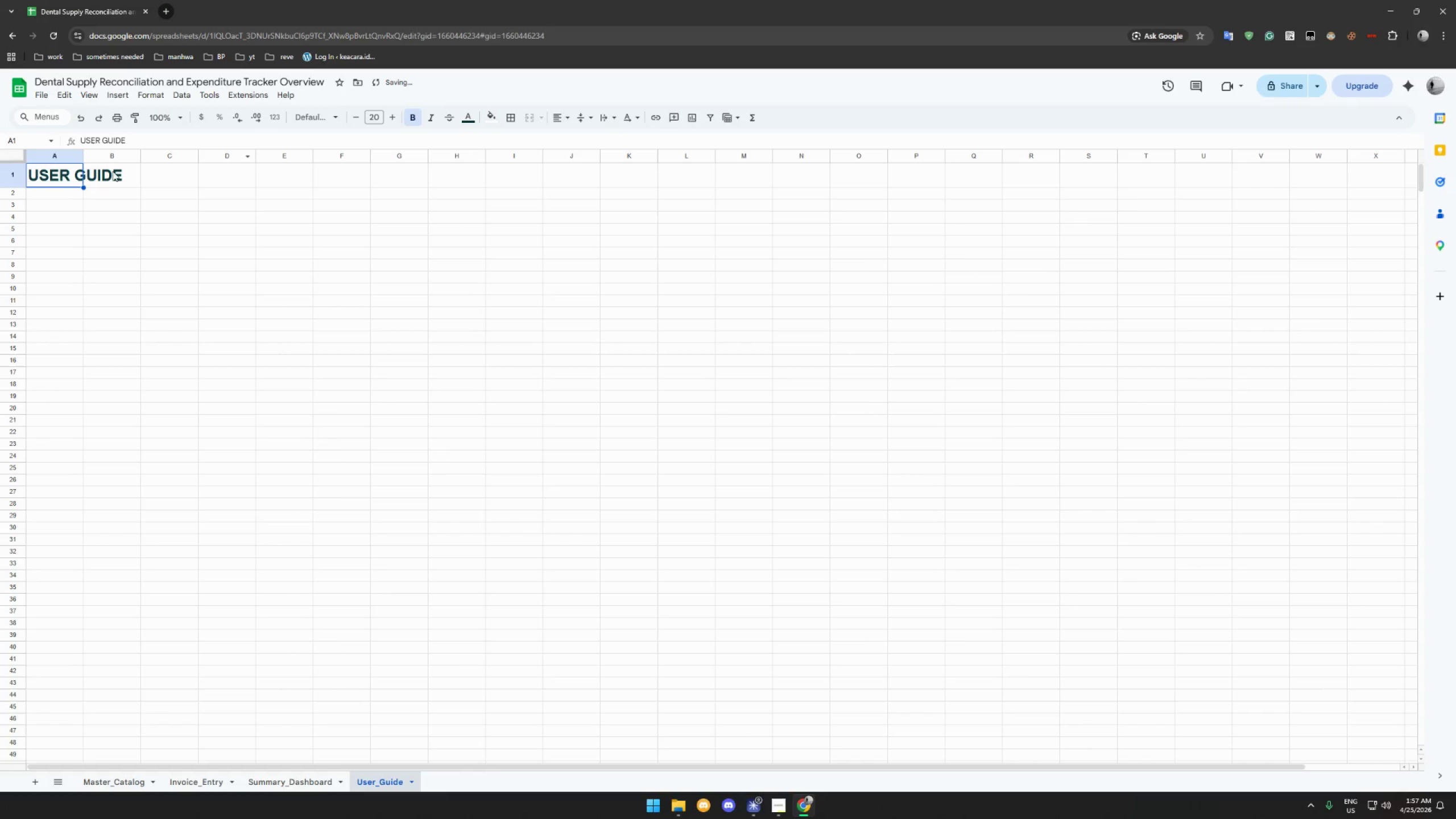 
left_click([70, 209])
 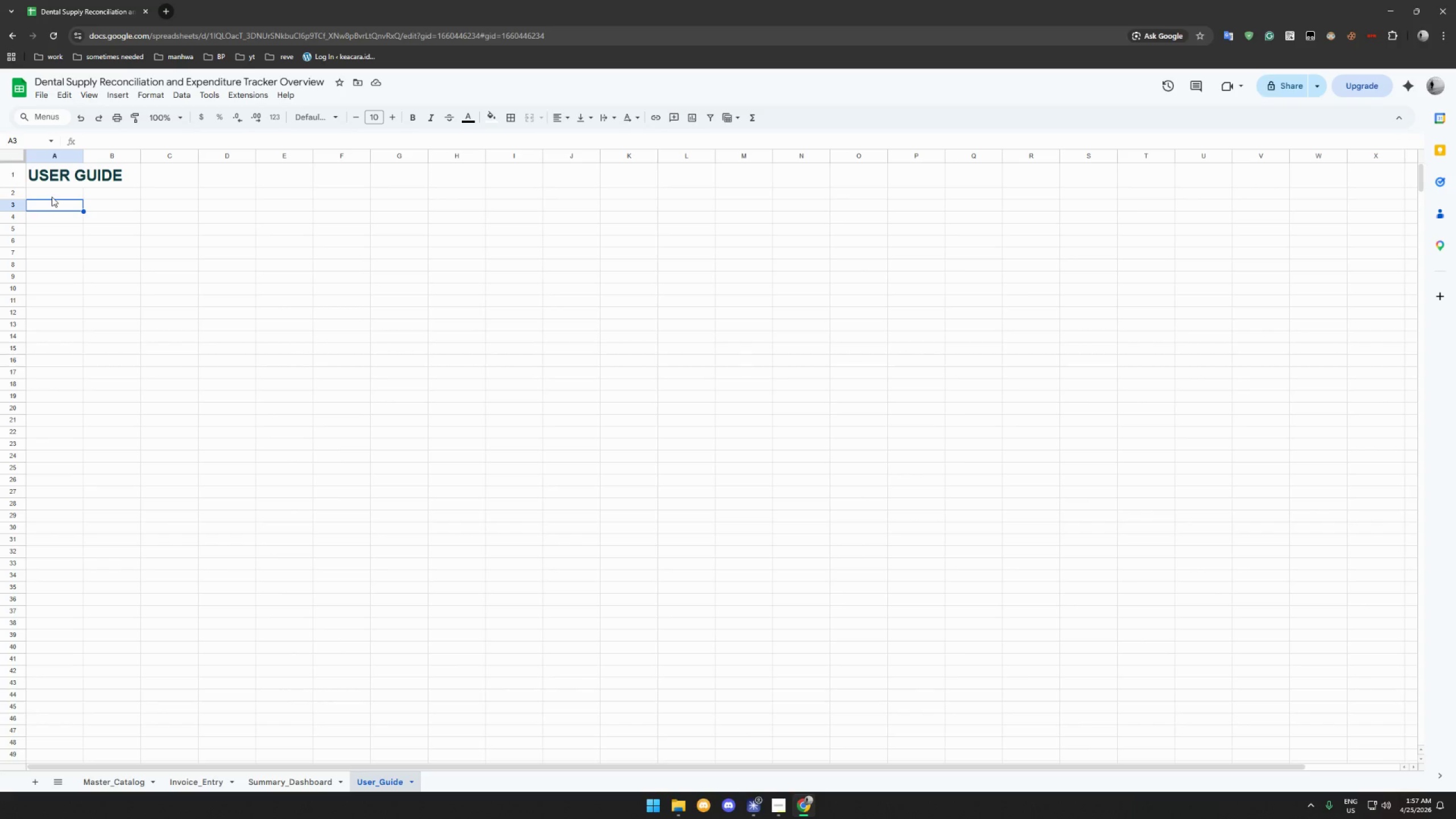 
wait(39.06)
 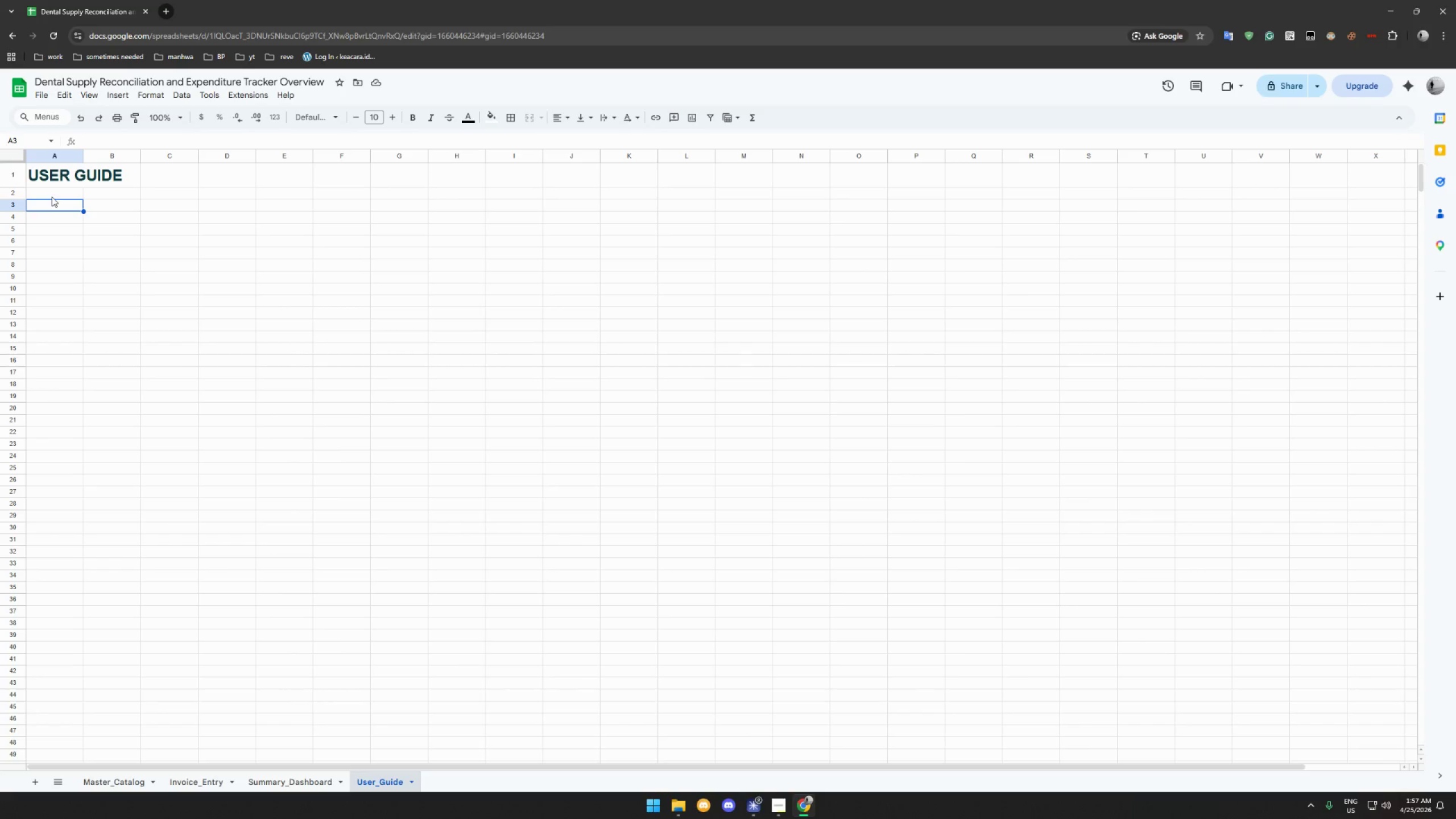 
left_click([49, 189])
 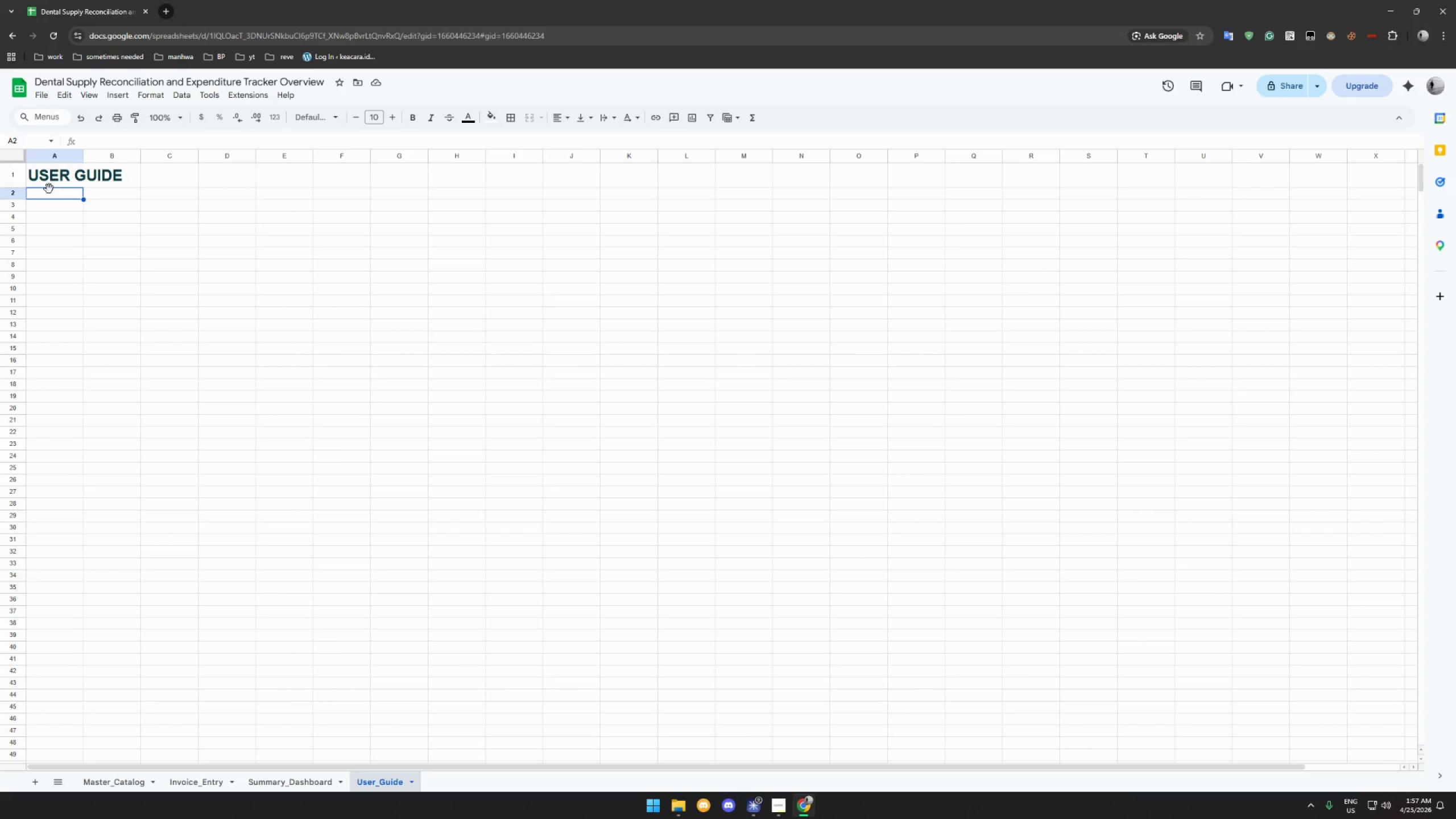 
type(Suply Reconciliation & Expenditure Tracer Documentation)
 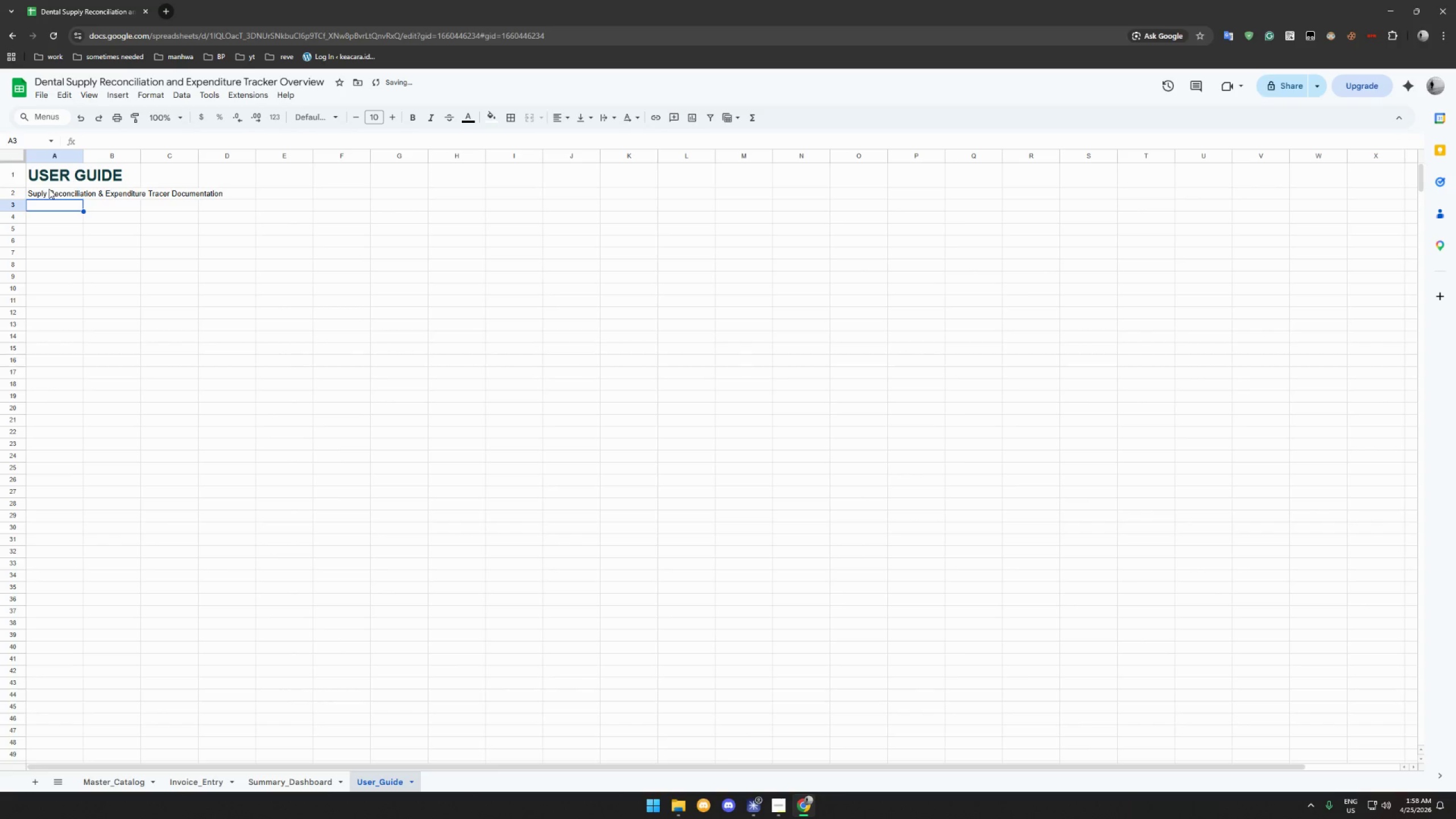 
 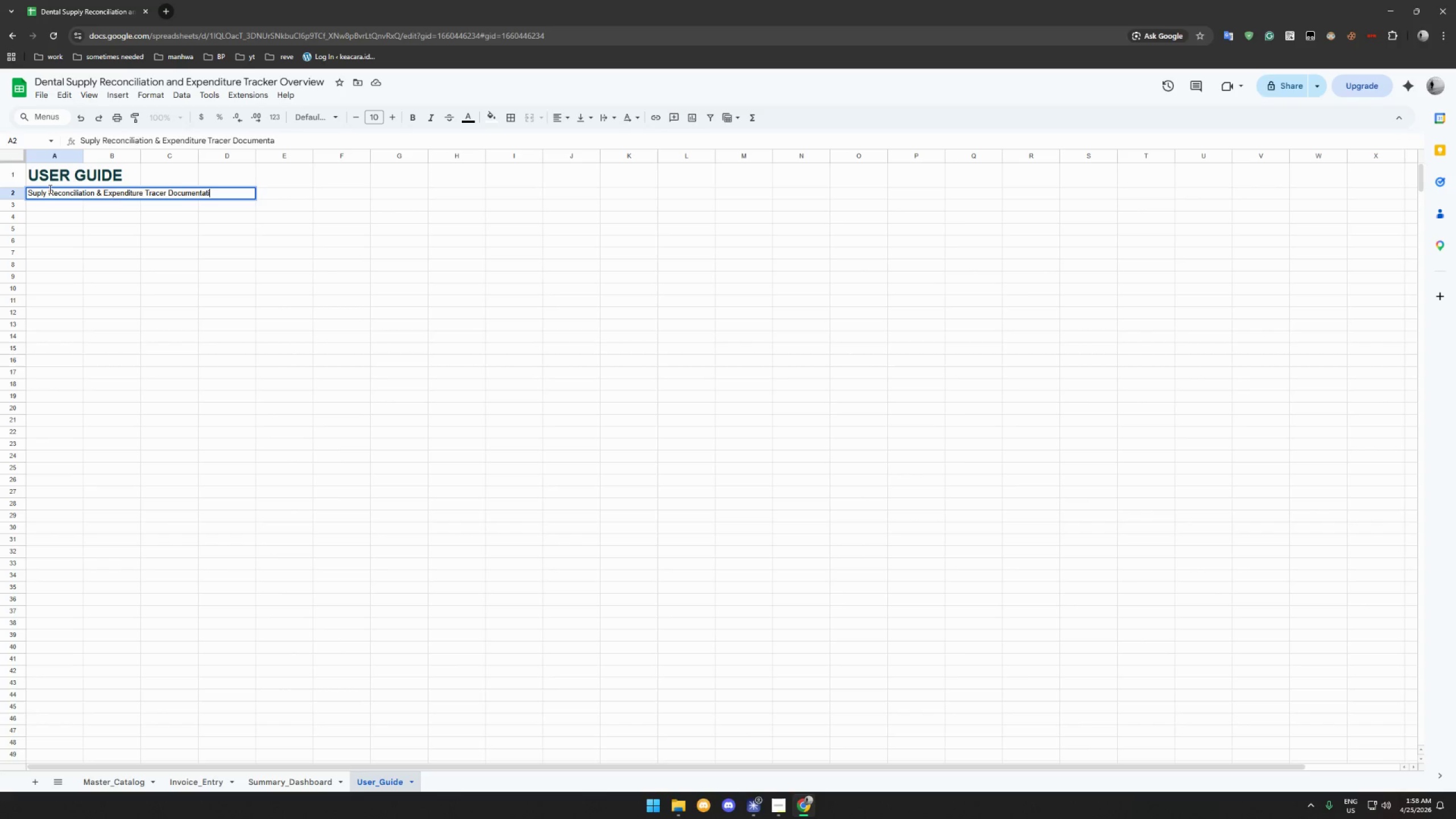 
key(Enter)
 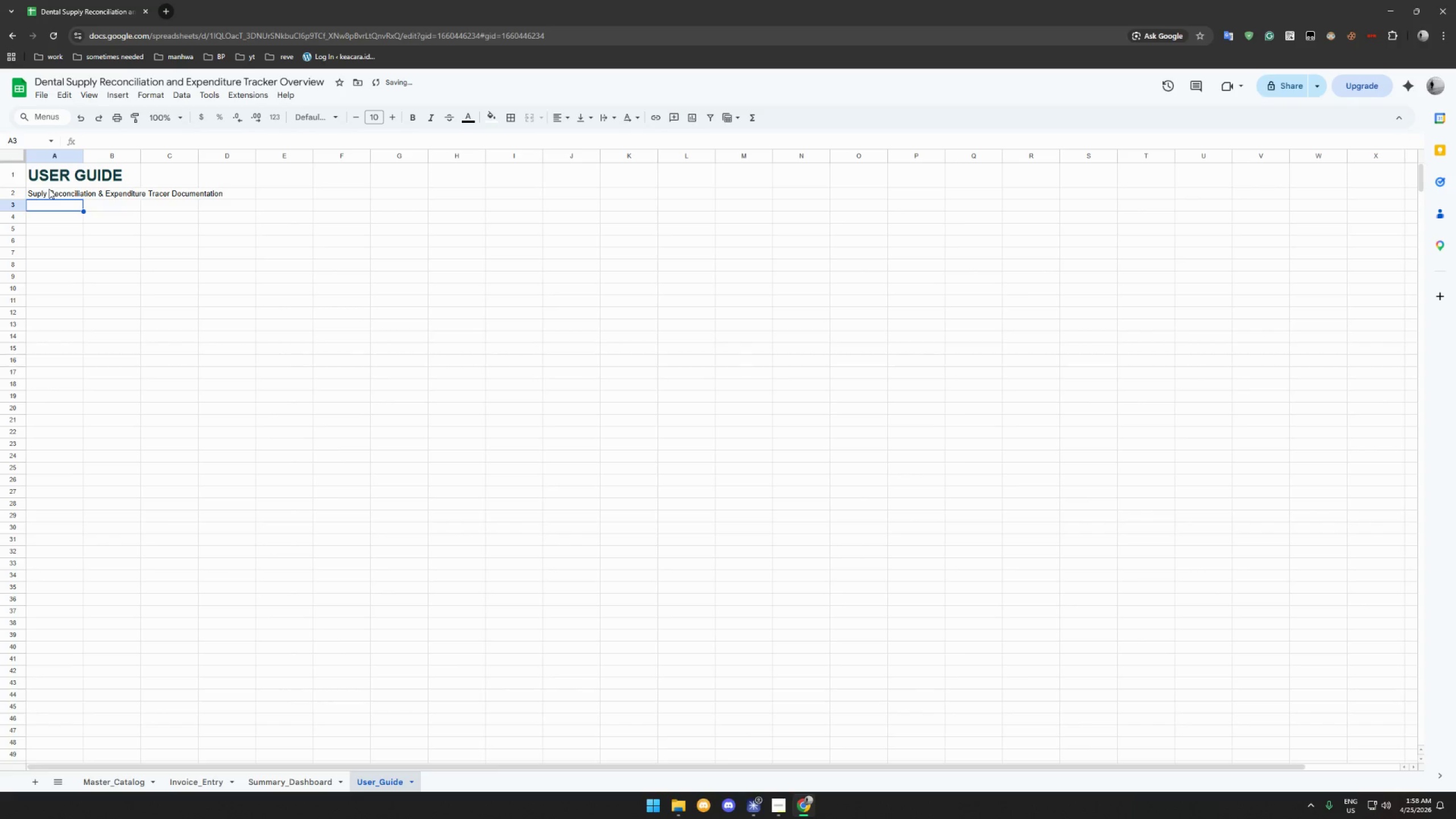 
left_click([49, 191])
 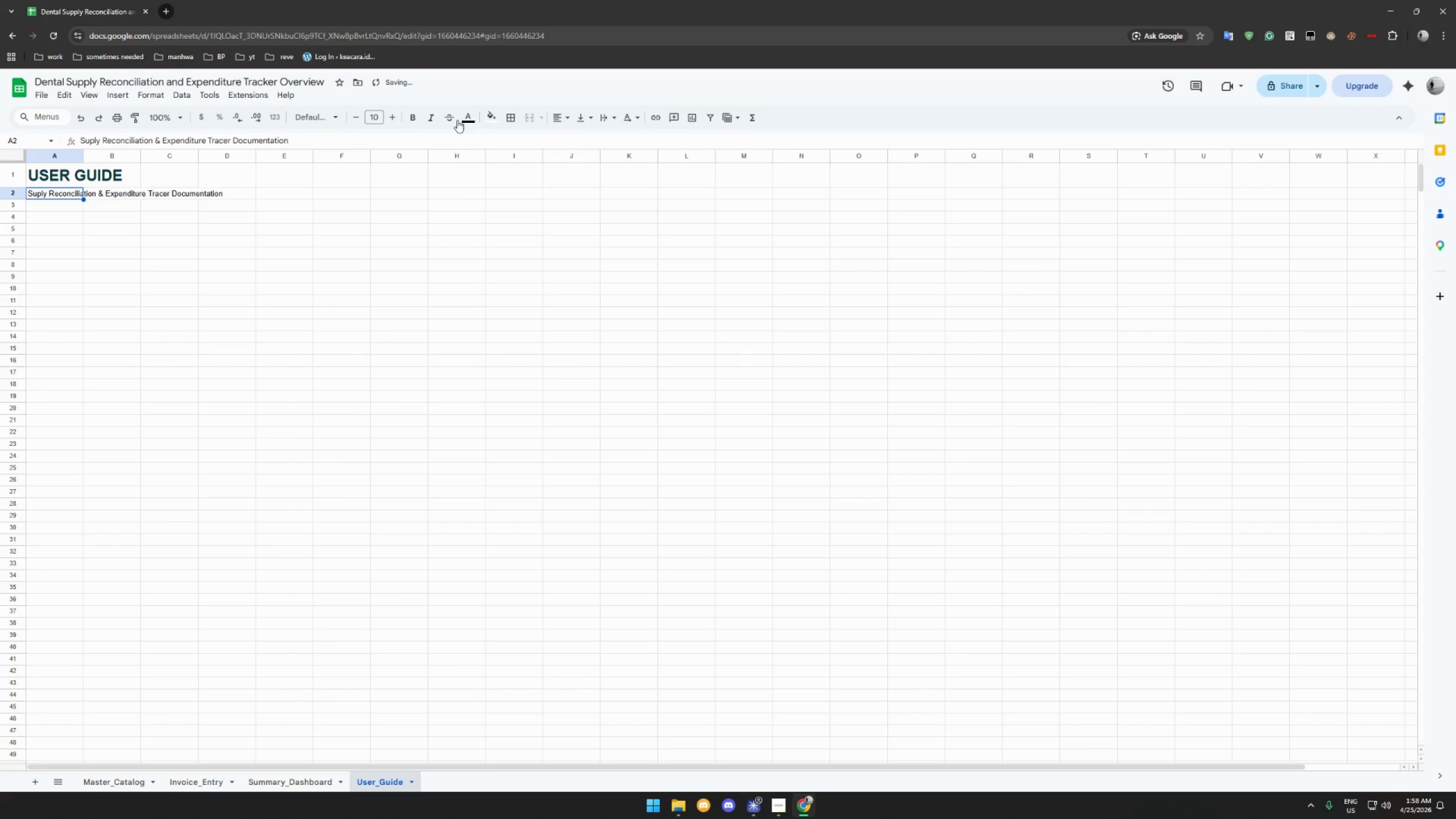 
left_click([431, 113])
 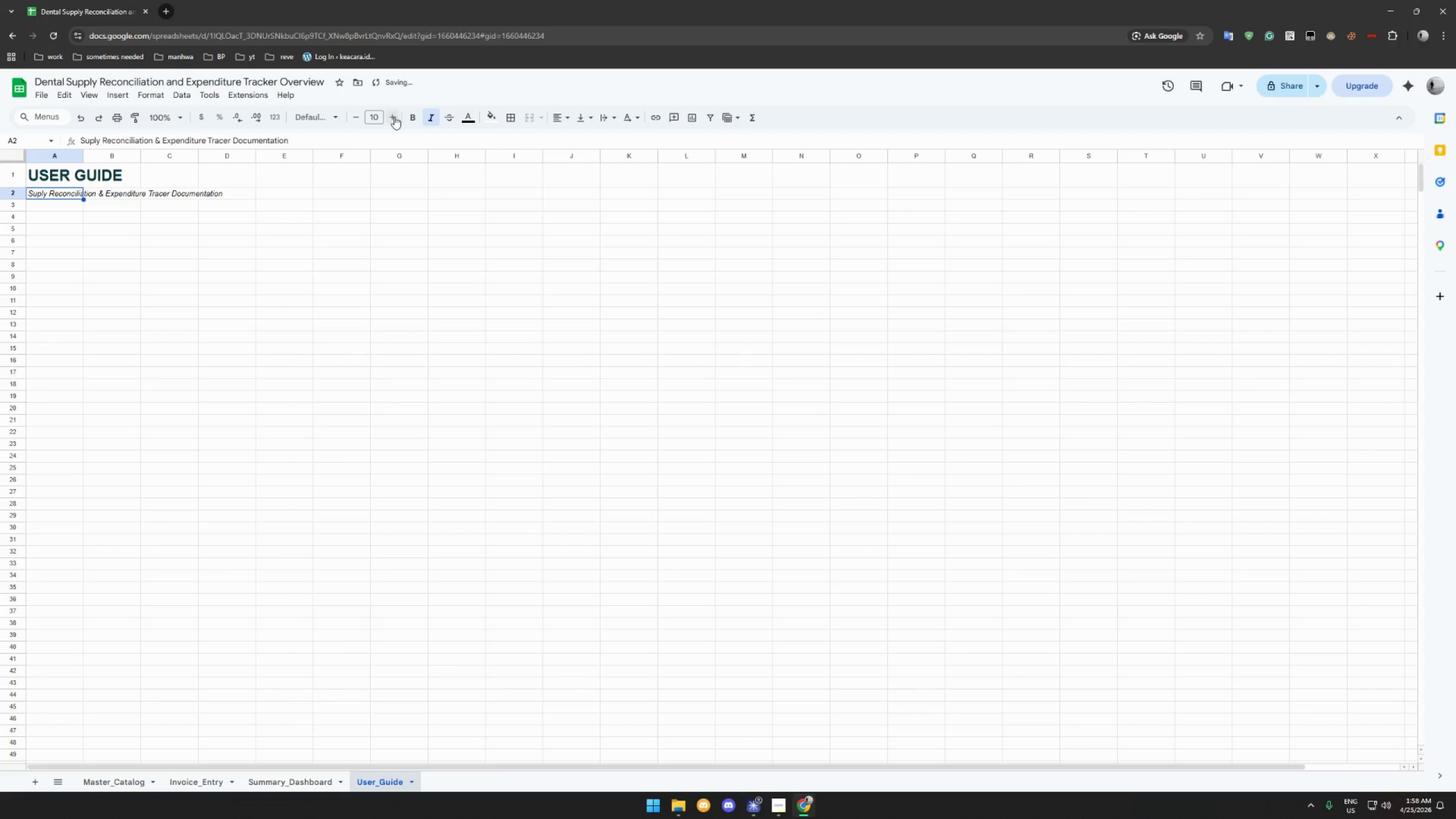 
left_click([407, 116])
 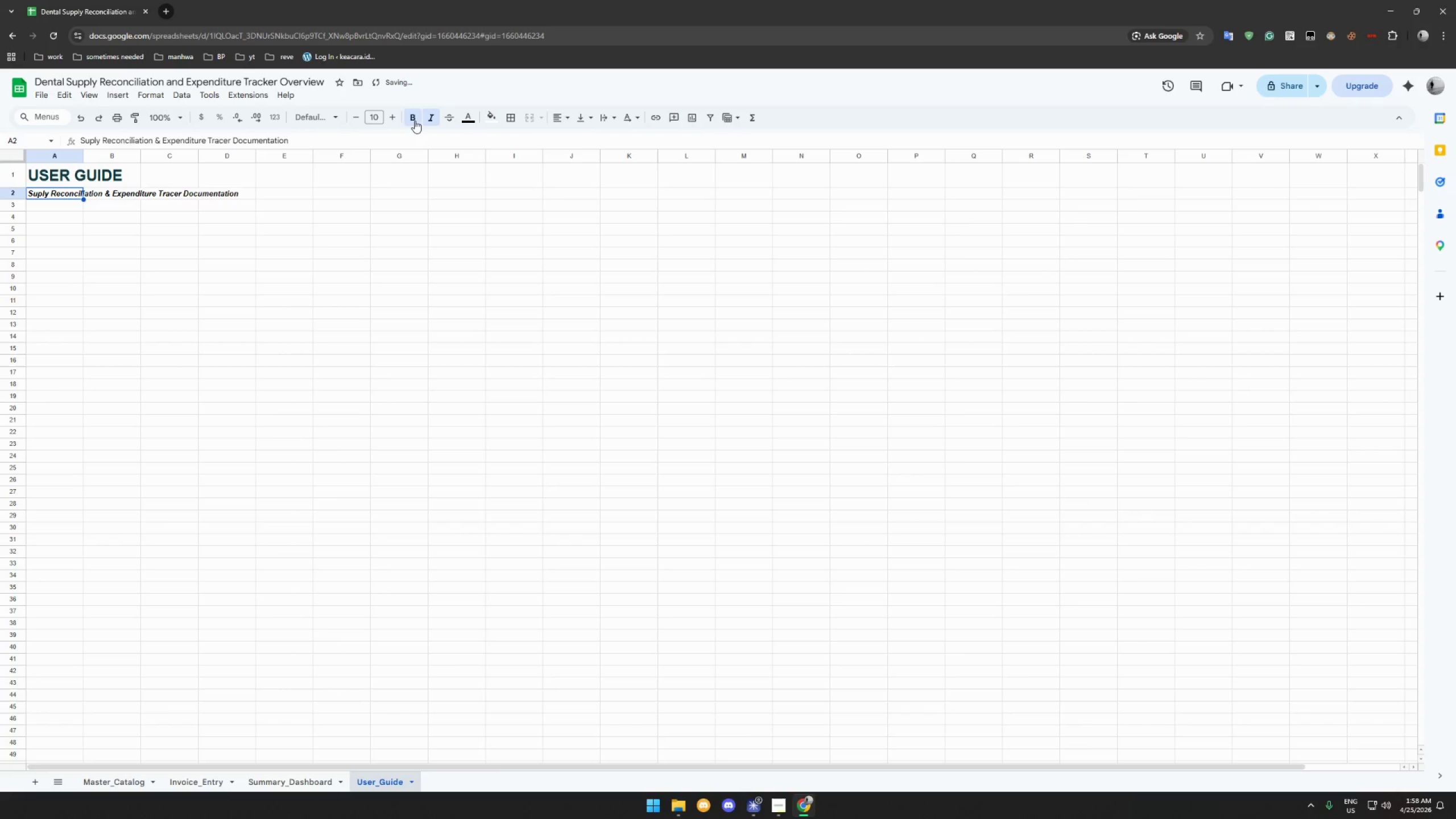 
left_click([414, 119])
 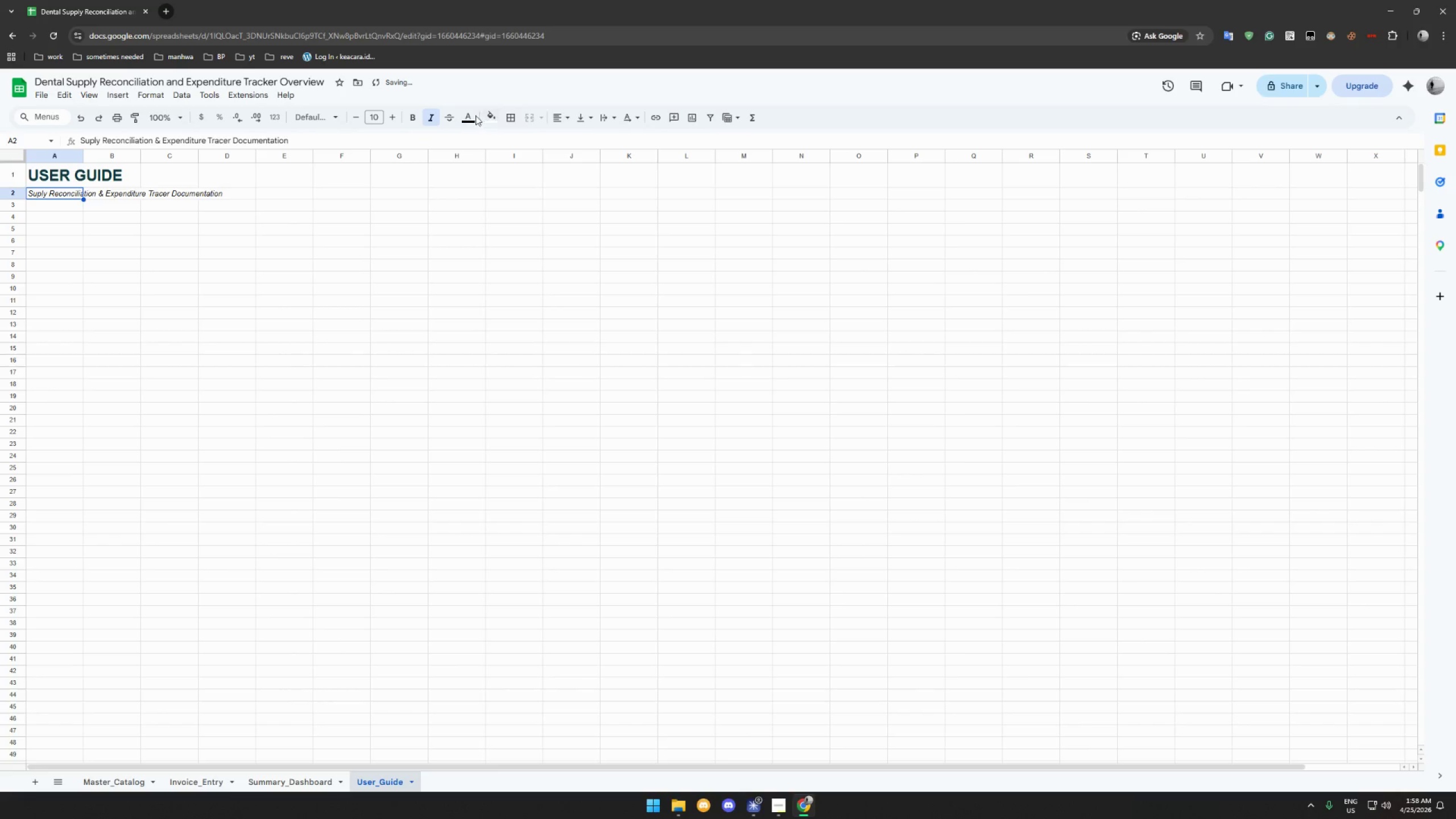 
left_click([461, 117])
 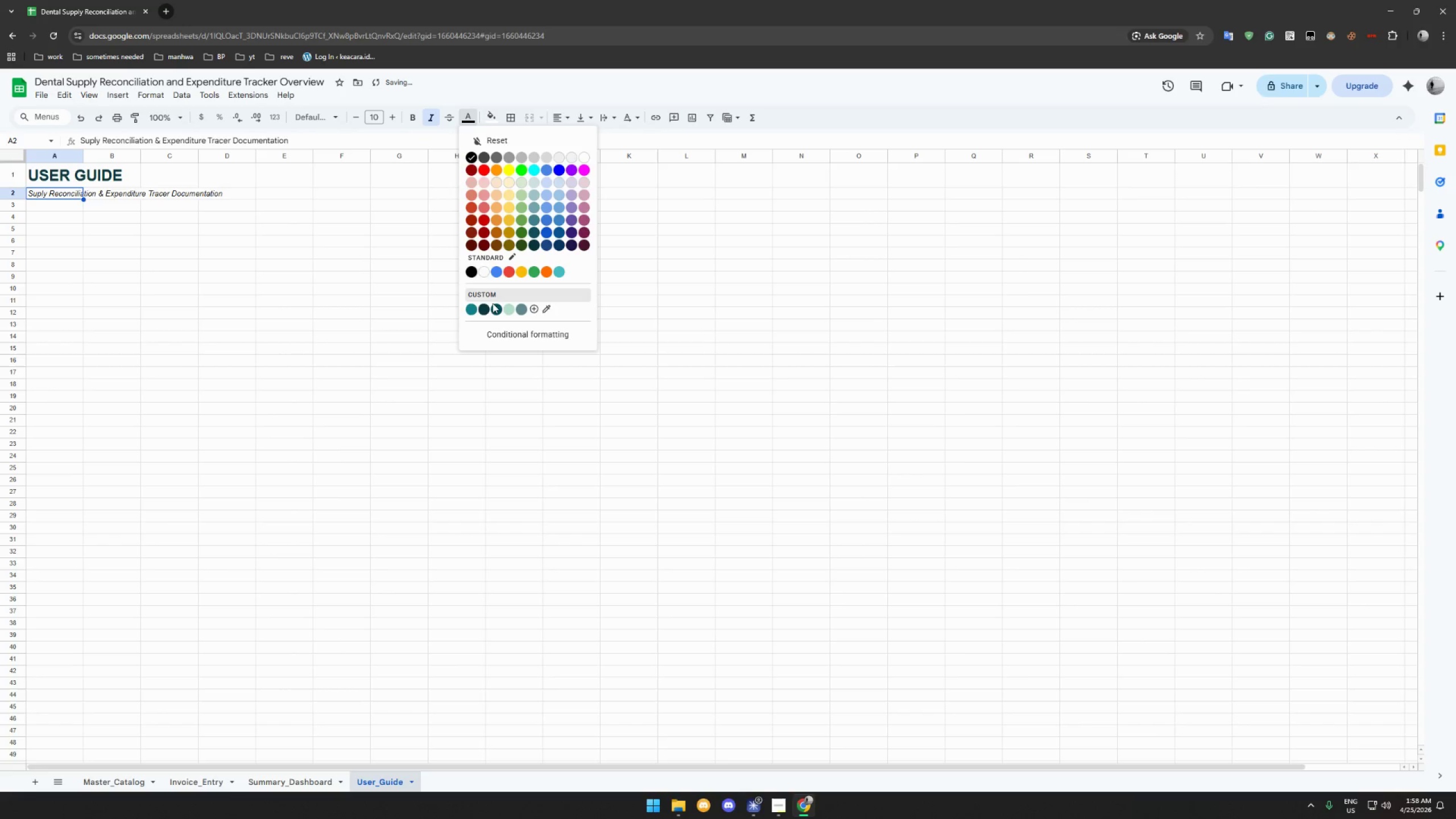 
left_click([484, 308])
 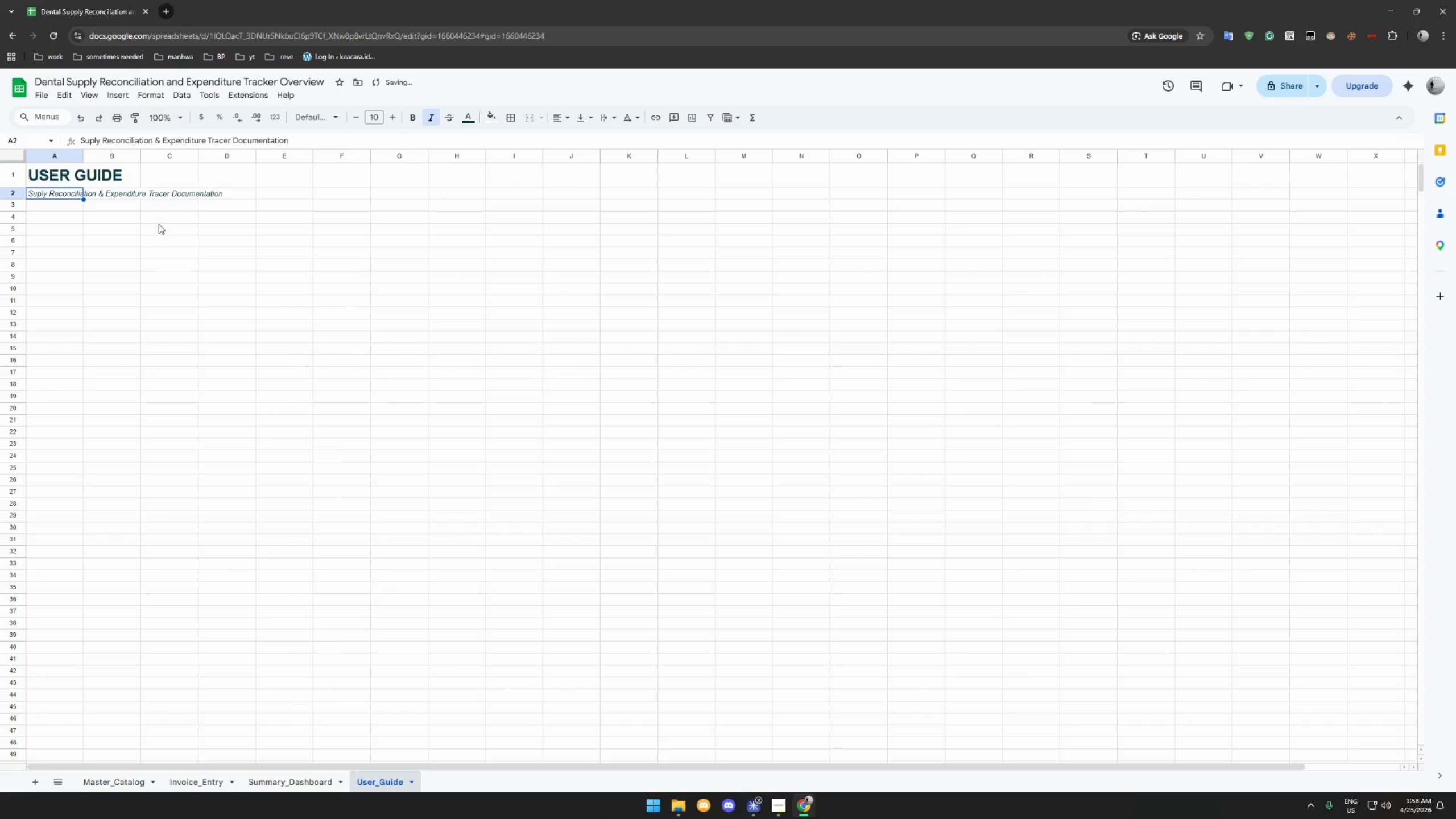 
left_click([158, 220])
 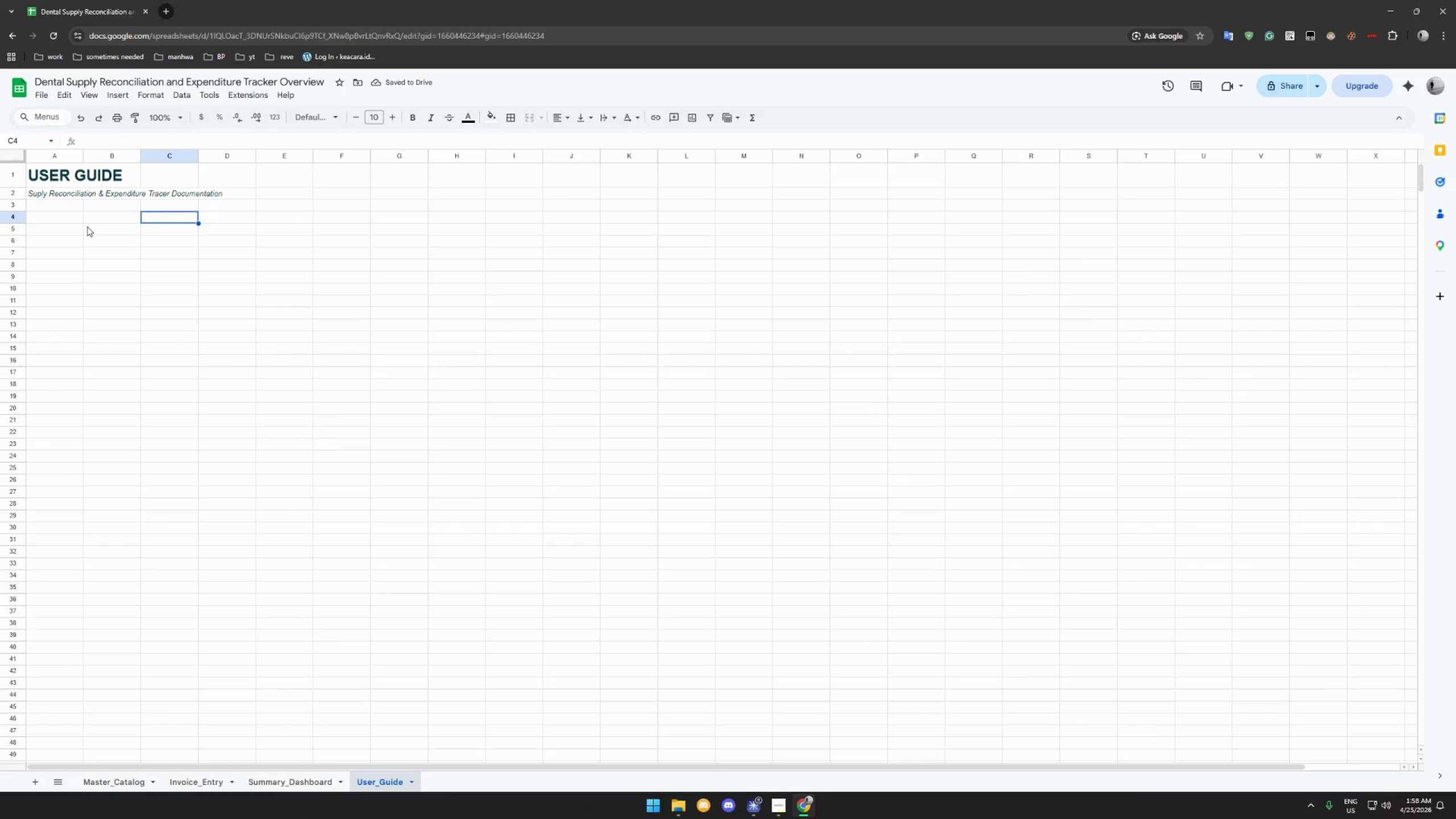 
left_click([61, 217])
 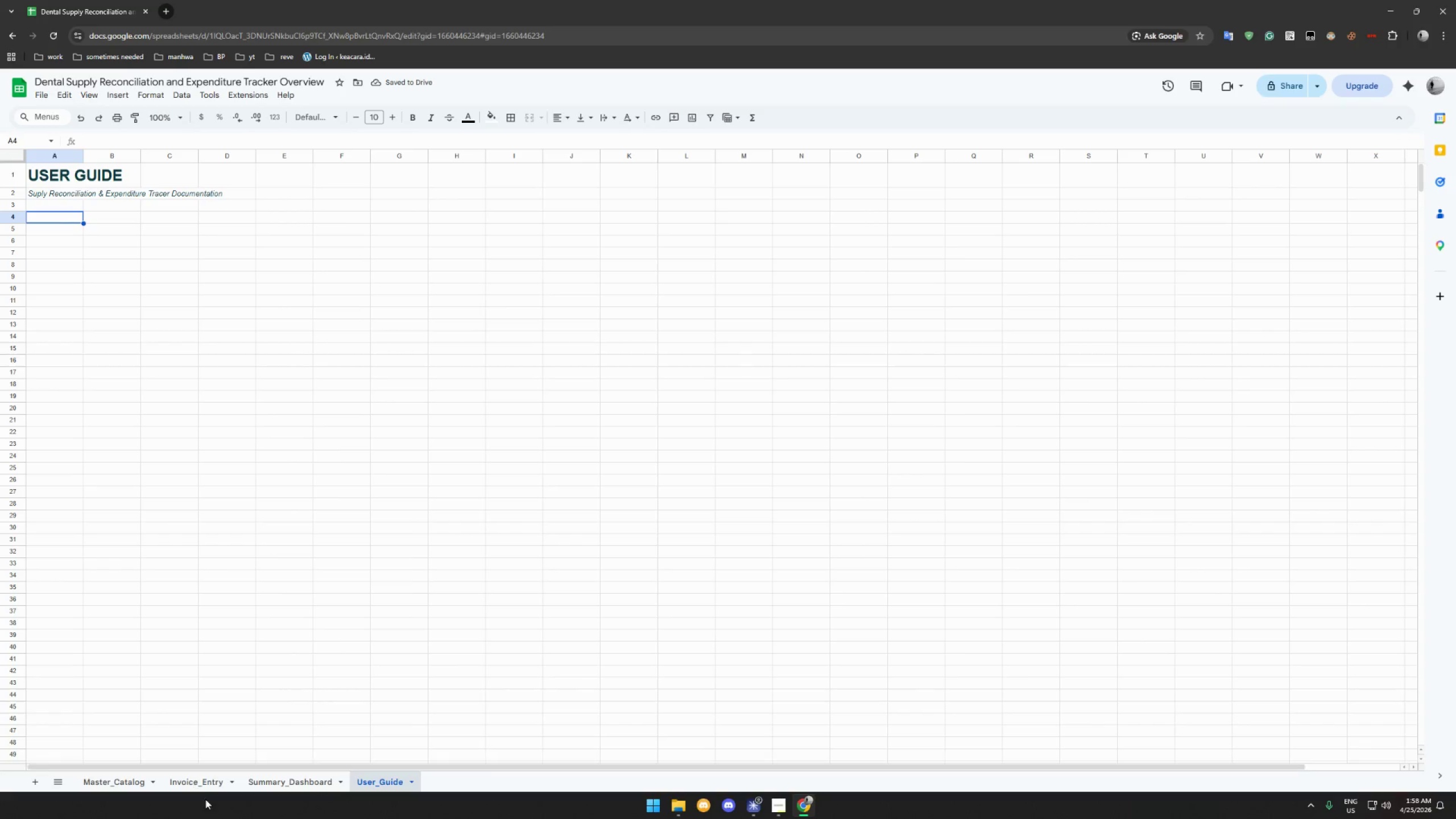 
left_click([277, 787])
 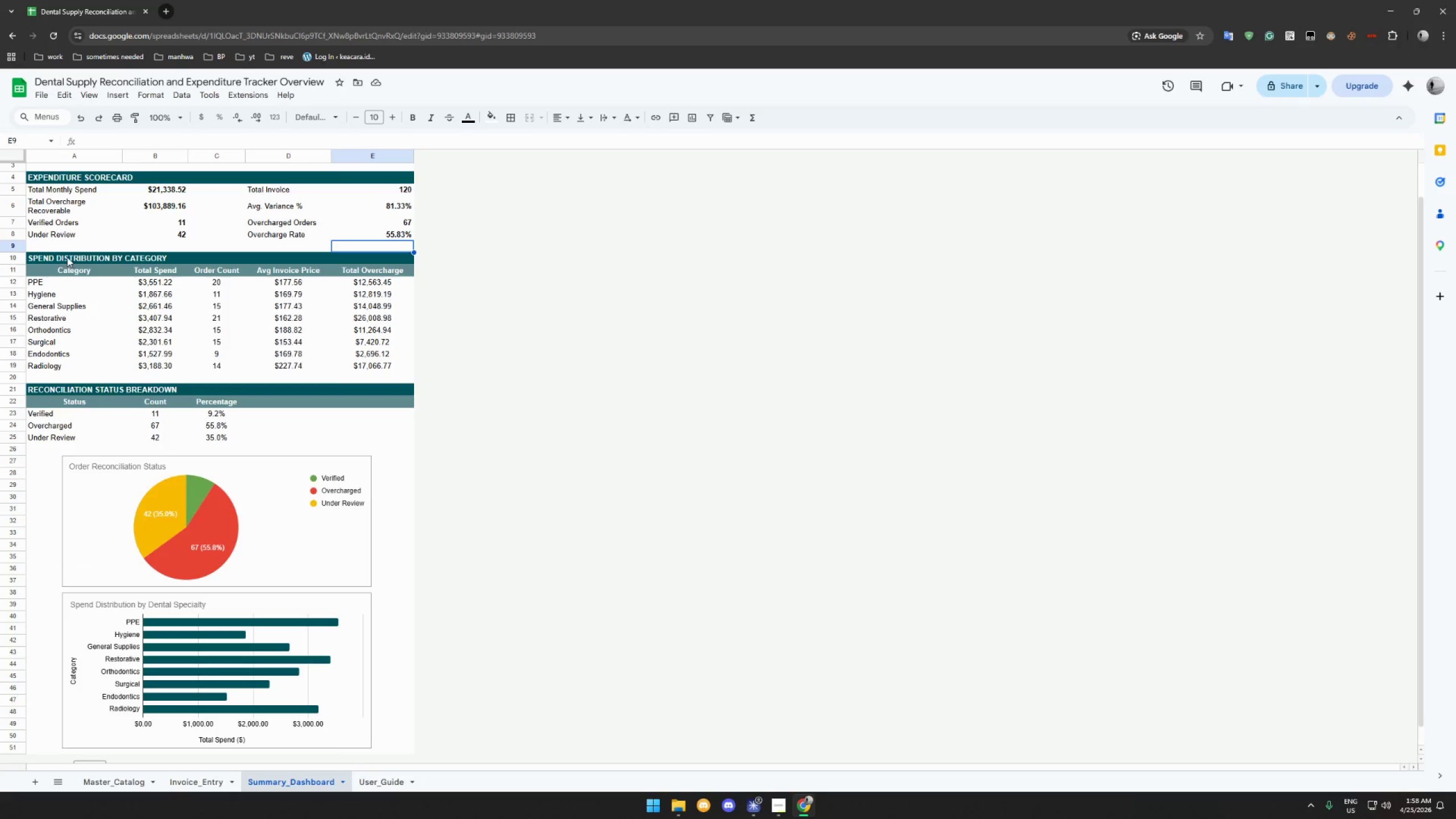 
left_click_drag(start_coordinate=[67, 257], to_coordinate=[378, 267])
 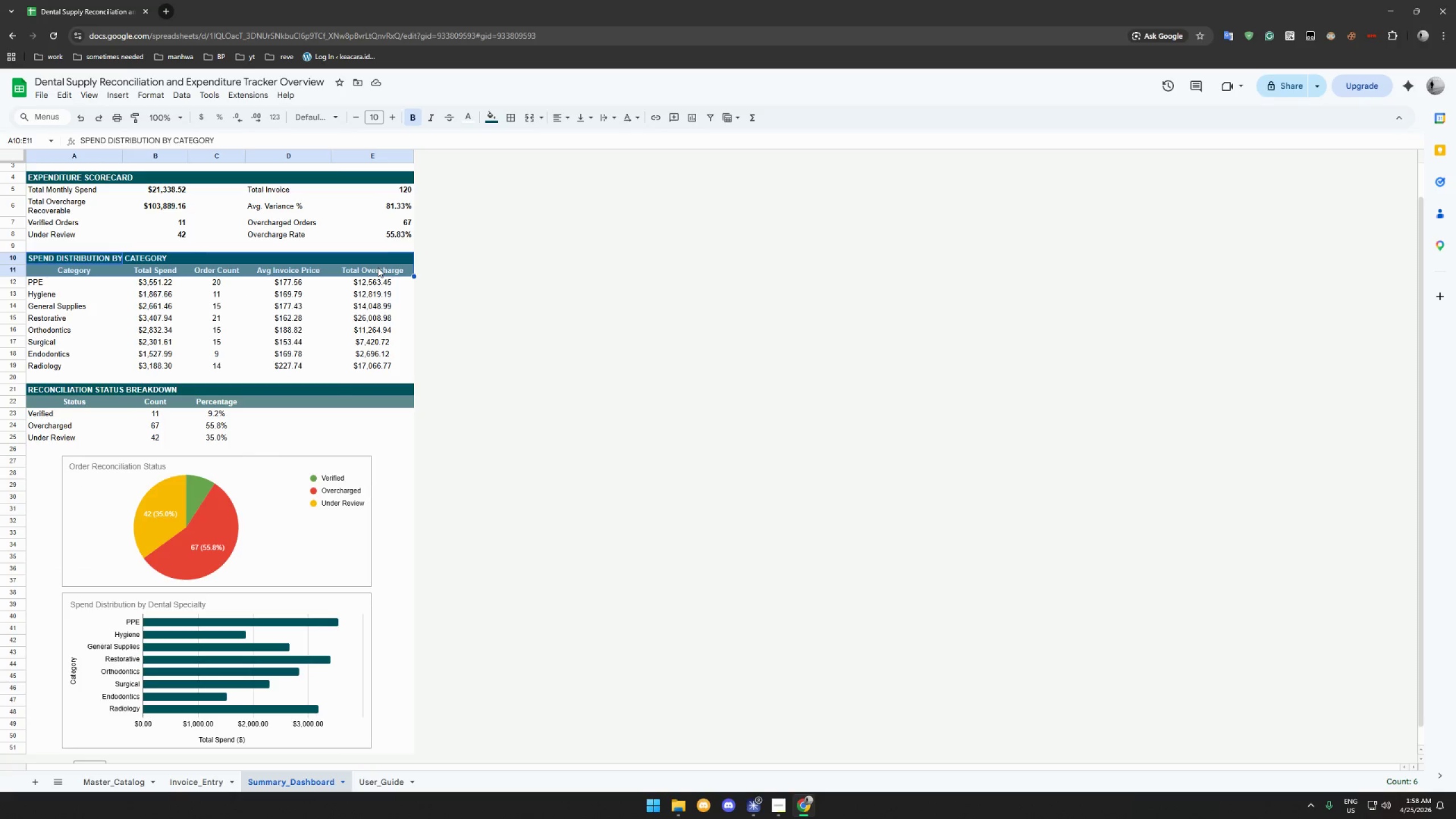 
key(Control+C)
 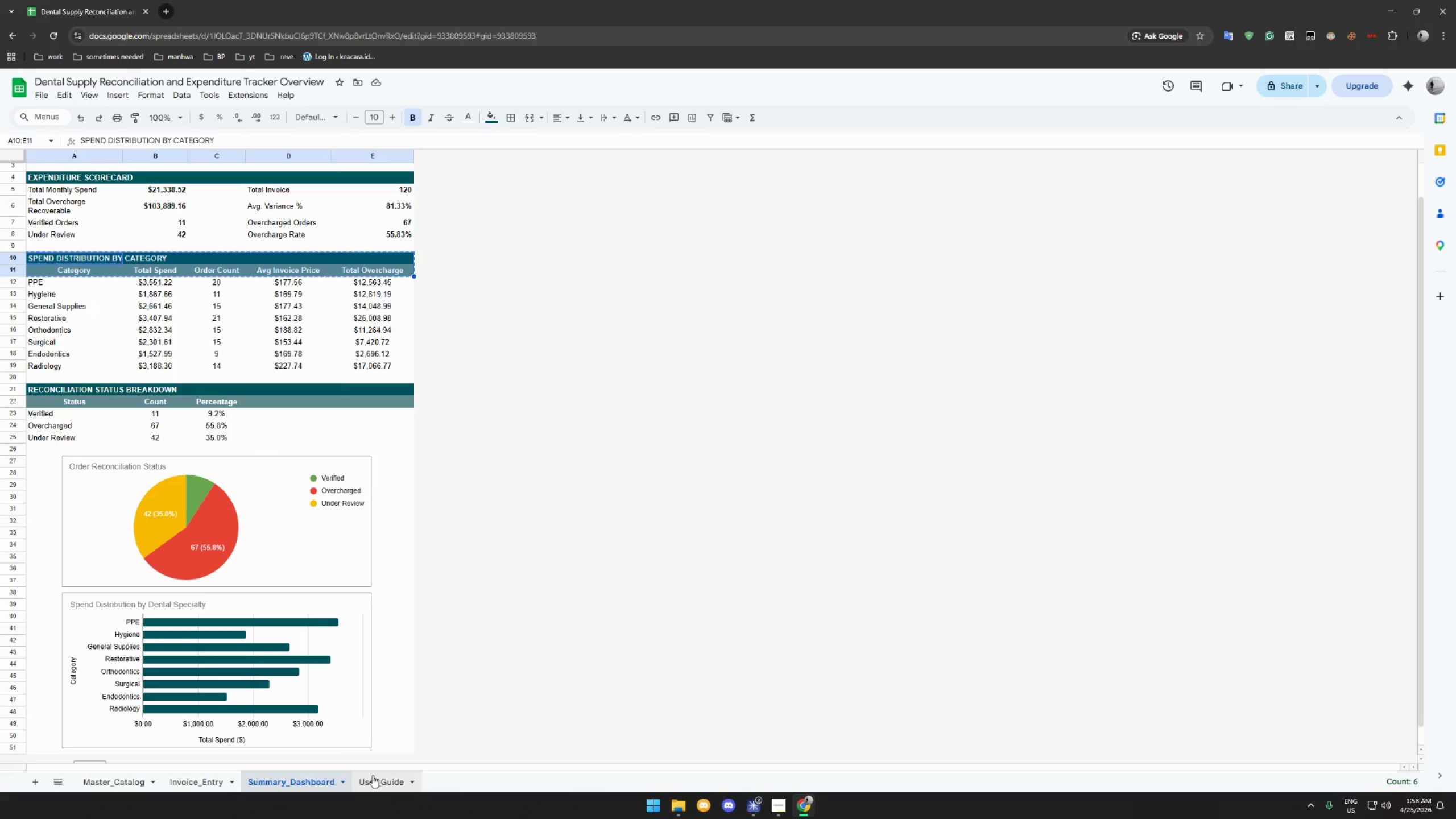 
left_click([373, 779])
 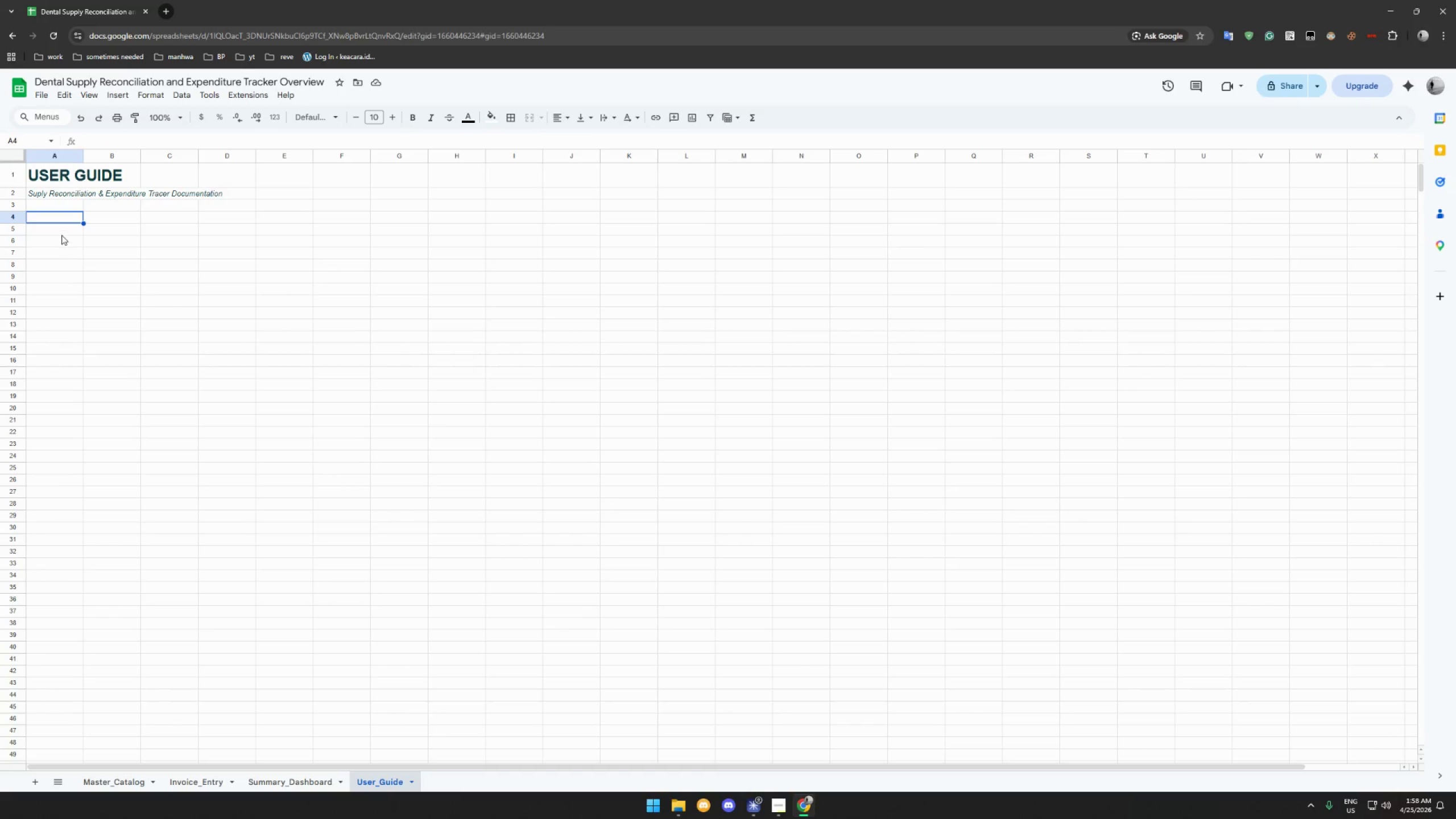 
key(Control+V)
 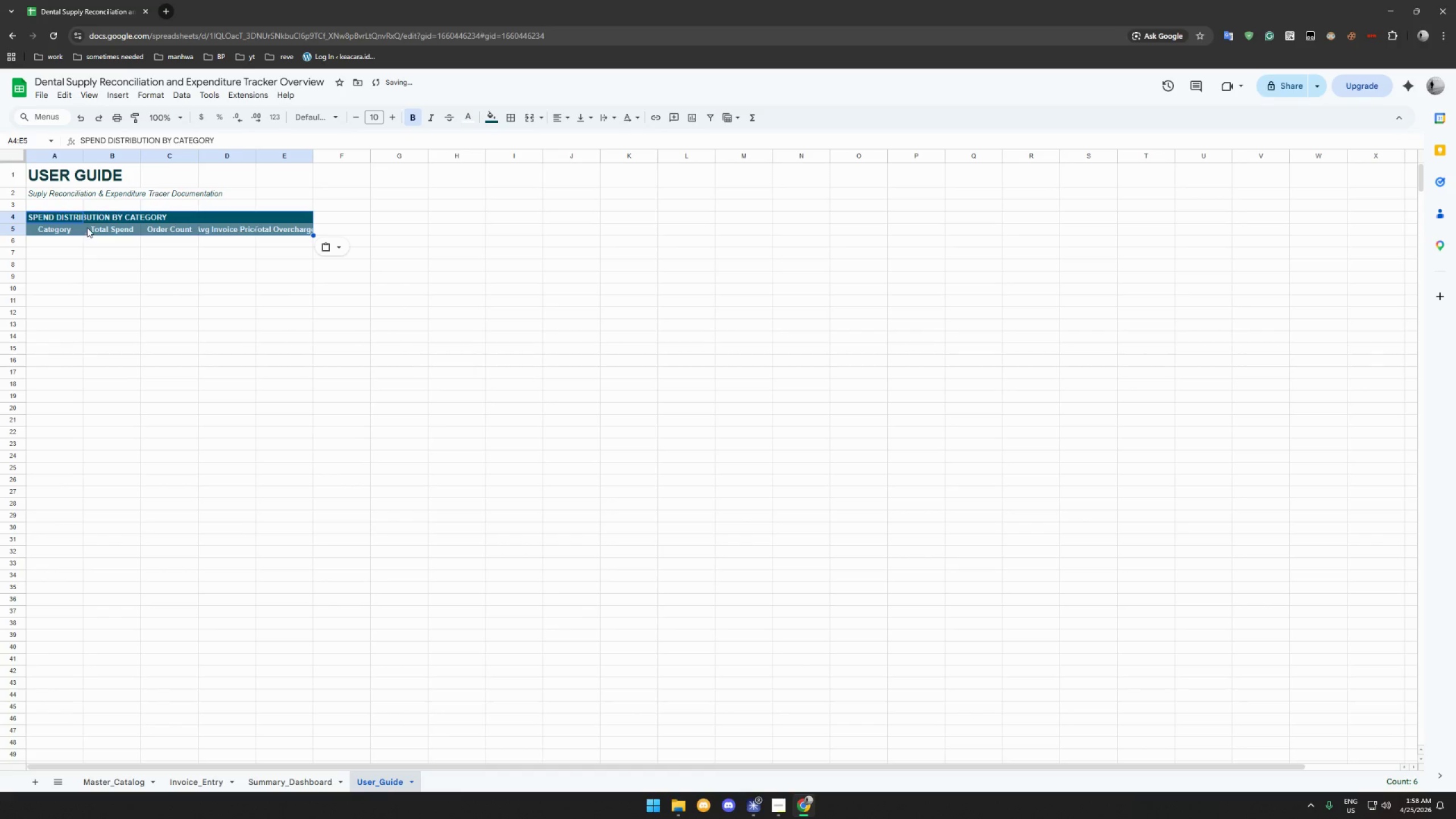 
left_click([56, 216])
 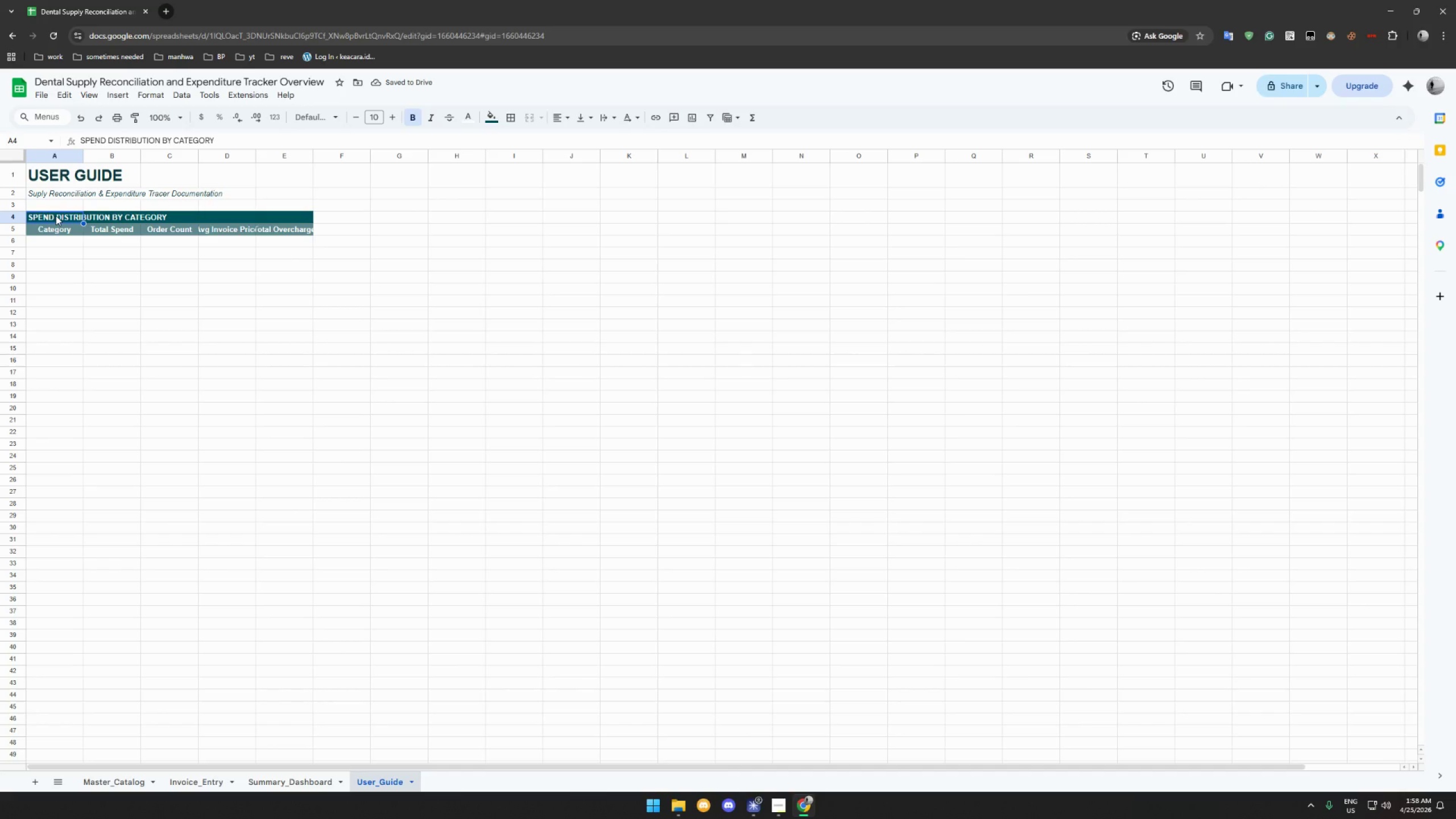 
type(TAB OVERVIEW)
 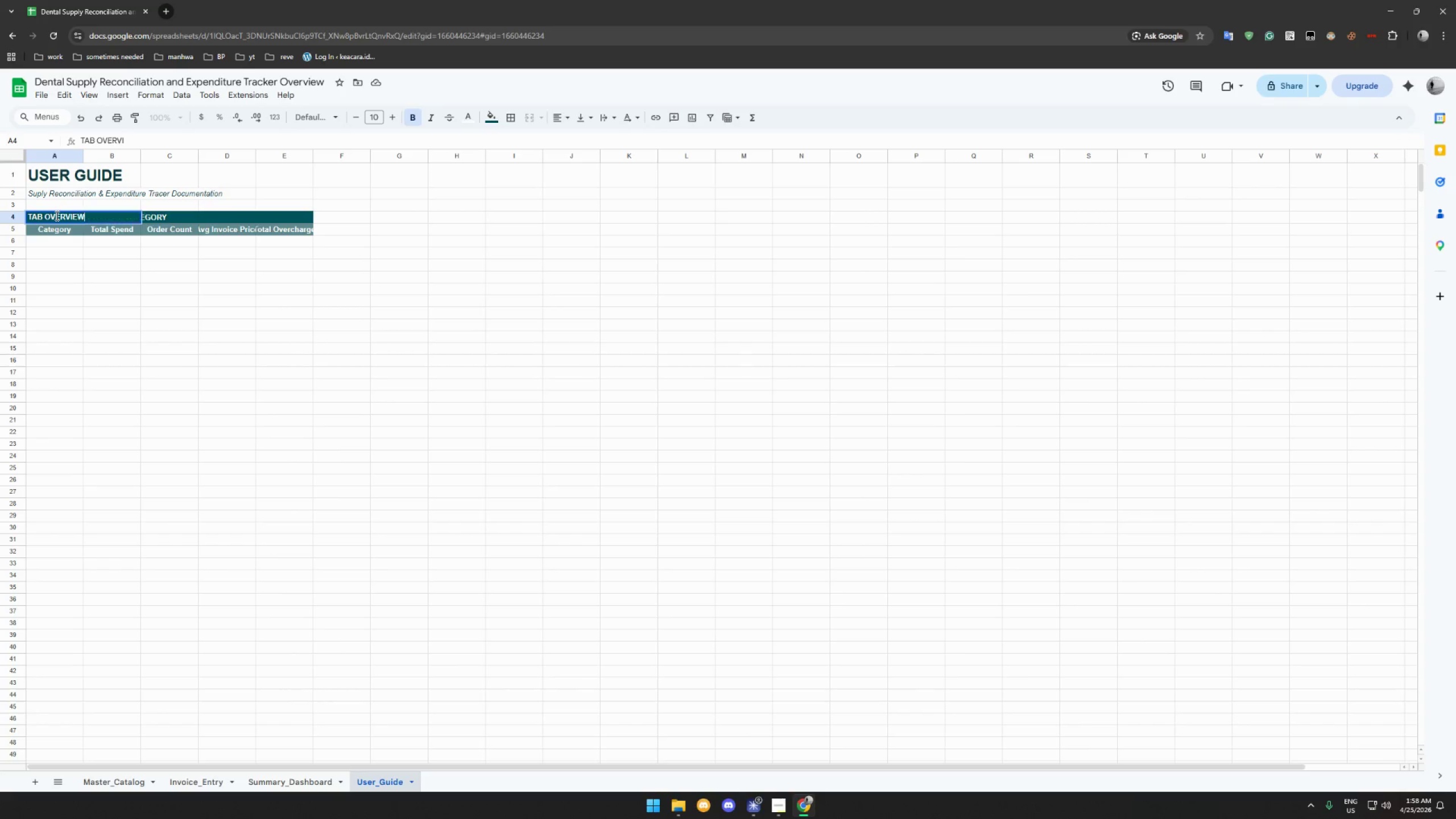 
key(Enter)
 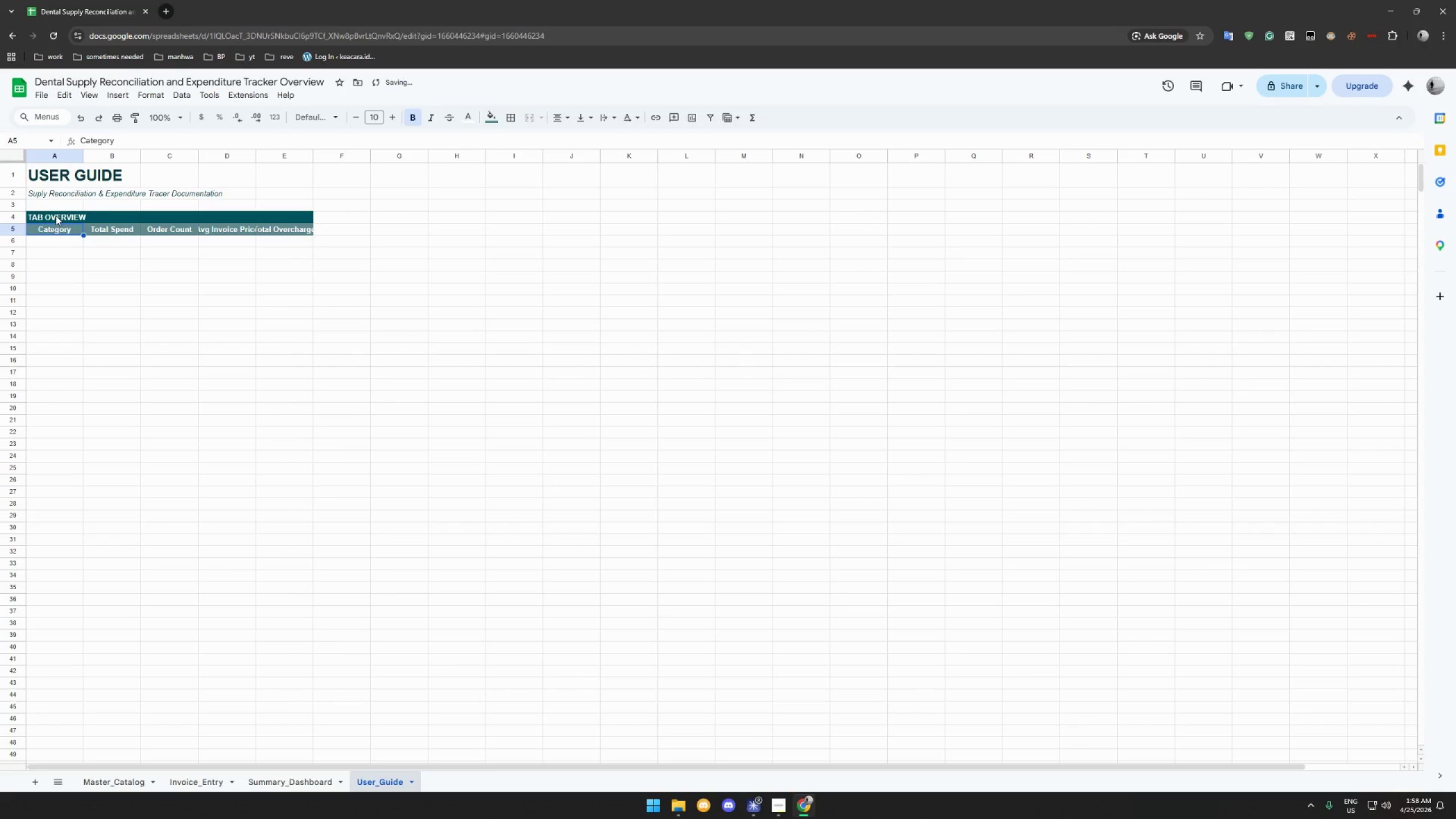 
hold_key(key=ShiftLeft, duration=0.45)
 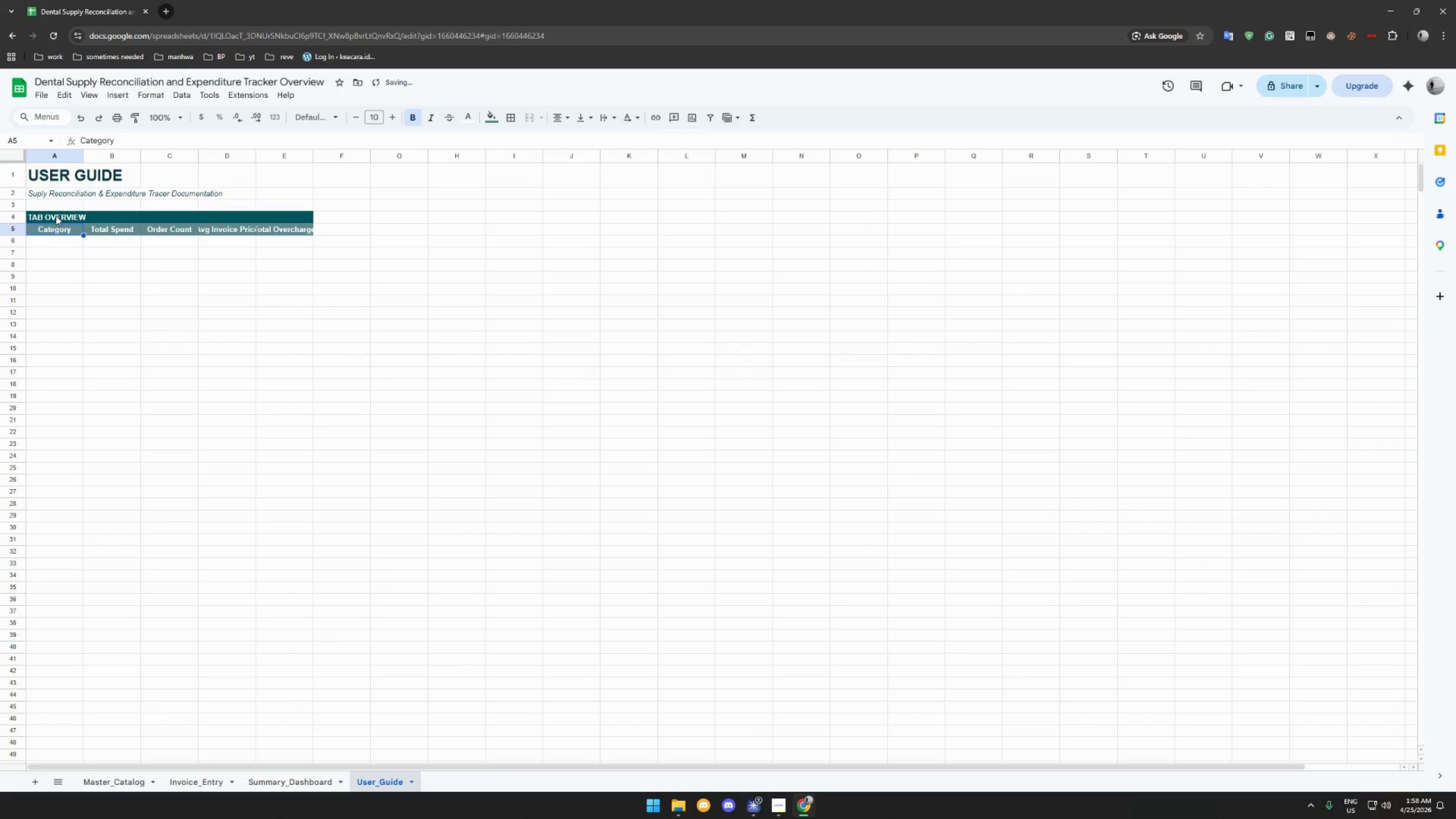 
type(Tab Name)
key(Tab)
type(Purpose)
key(Tab)
 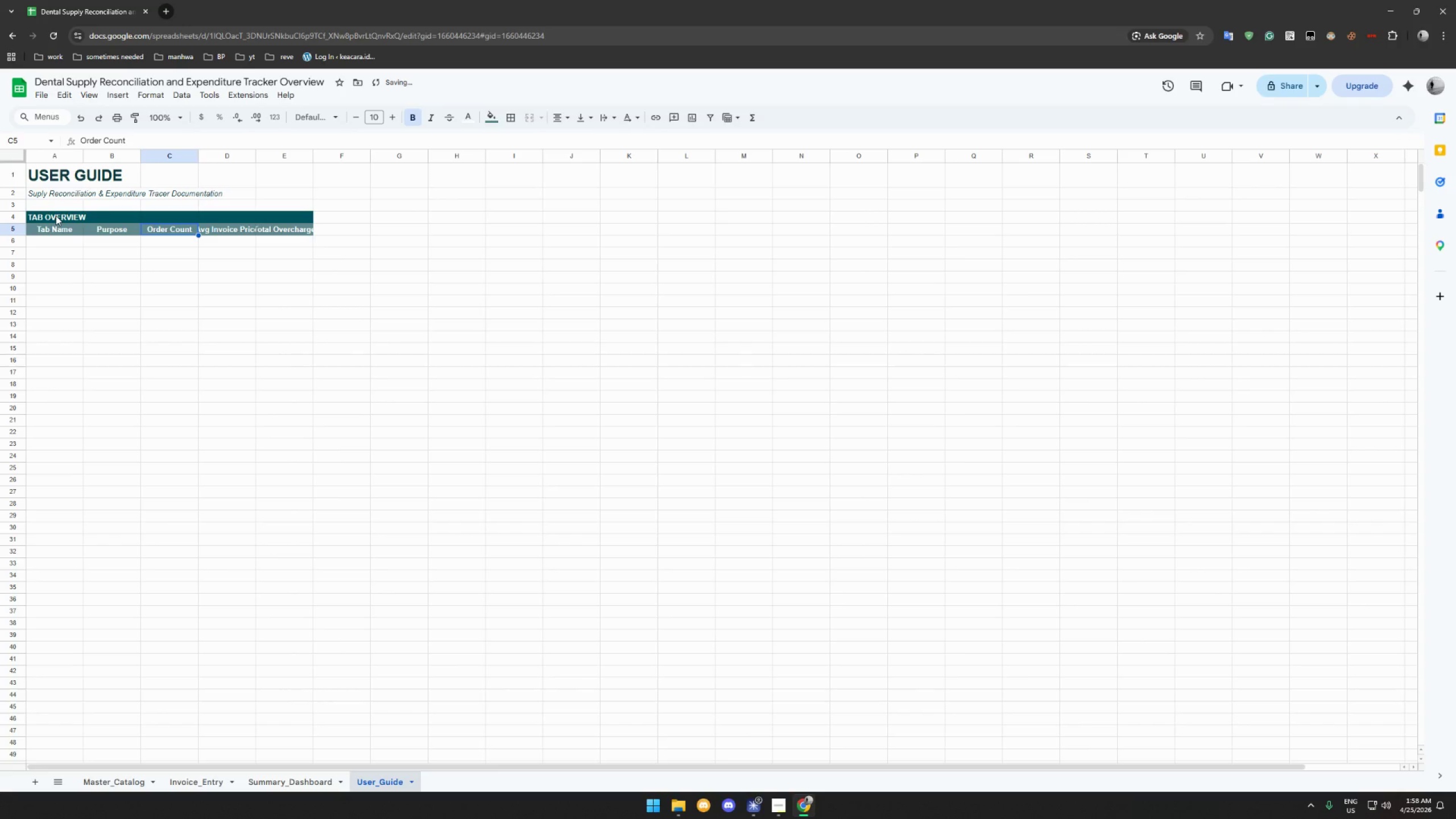 
type(Ky)
key(Backspace)
type(ey Feature)
 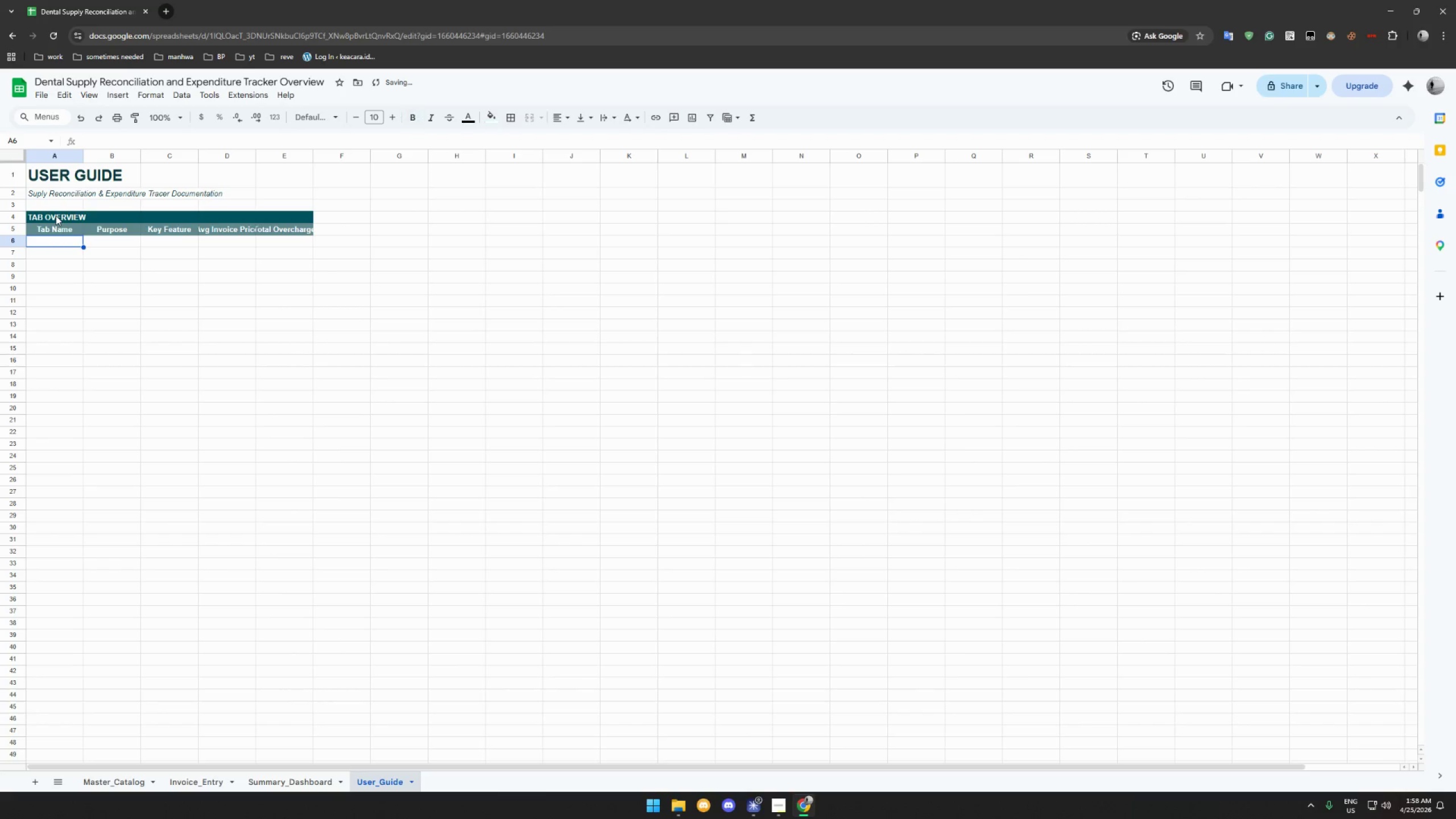 
 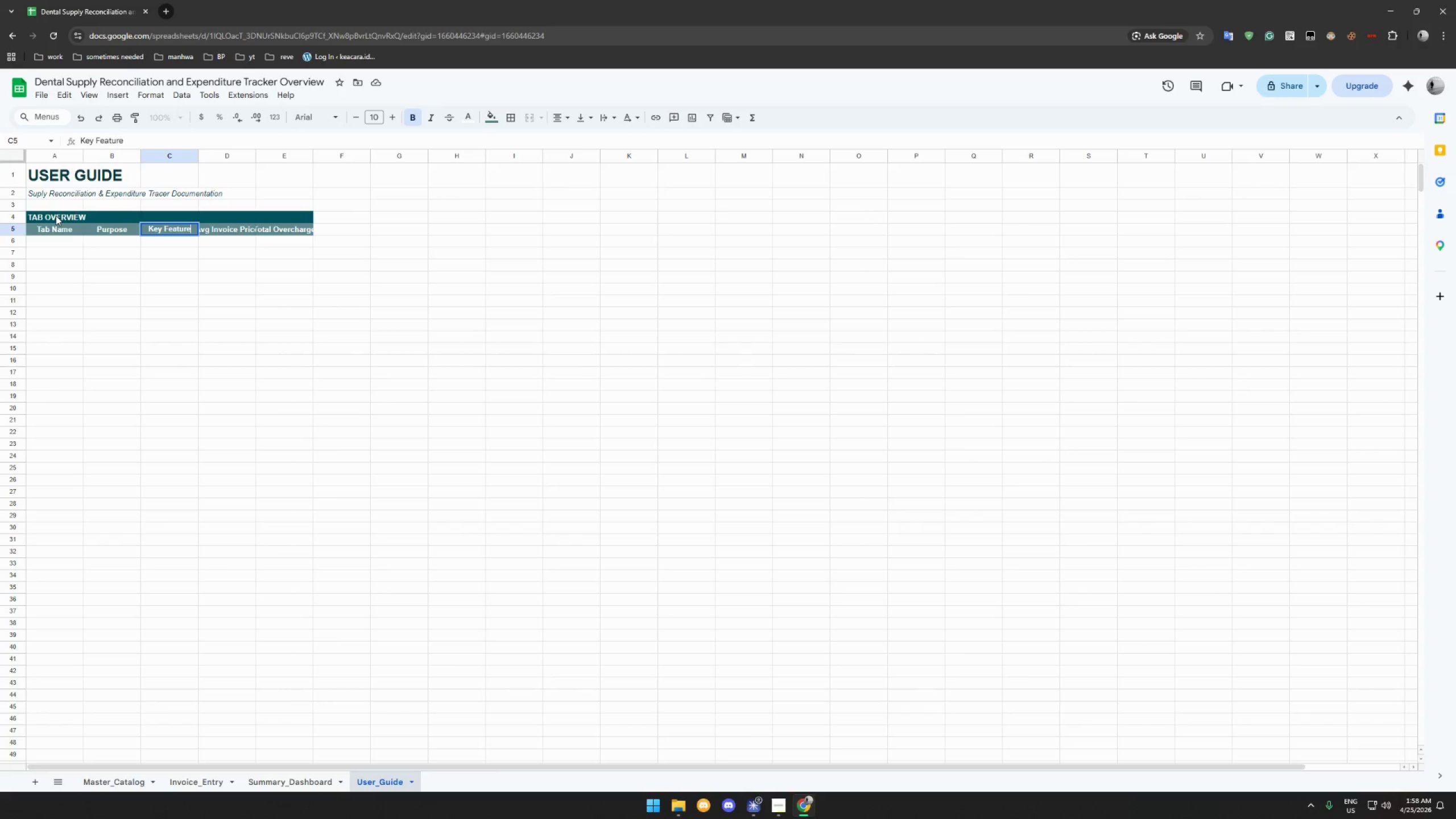 
key(Enter)
 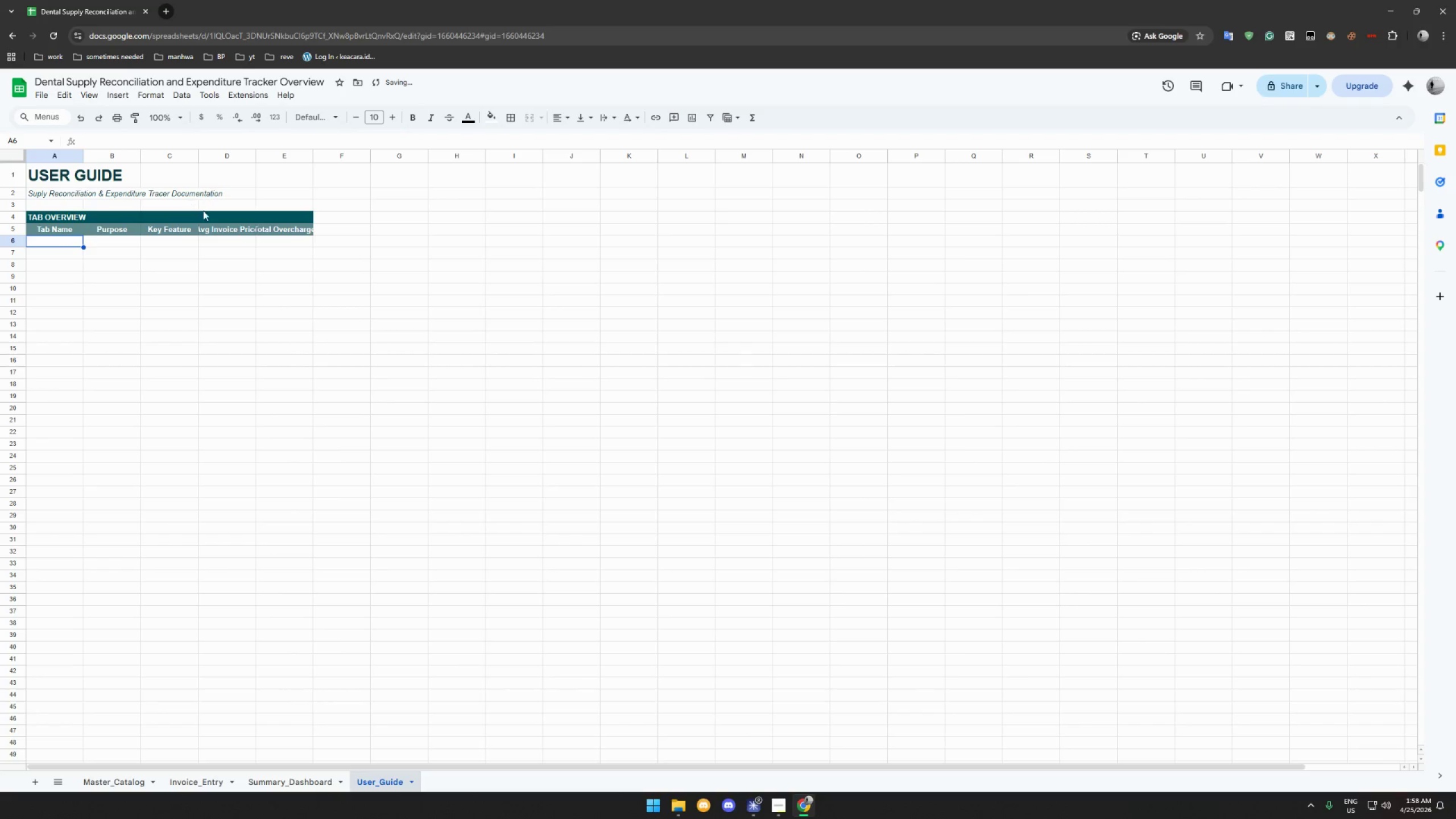 
left_click_drag(start_coordinate=[210, 214], to_coordinate=[293, 229])
 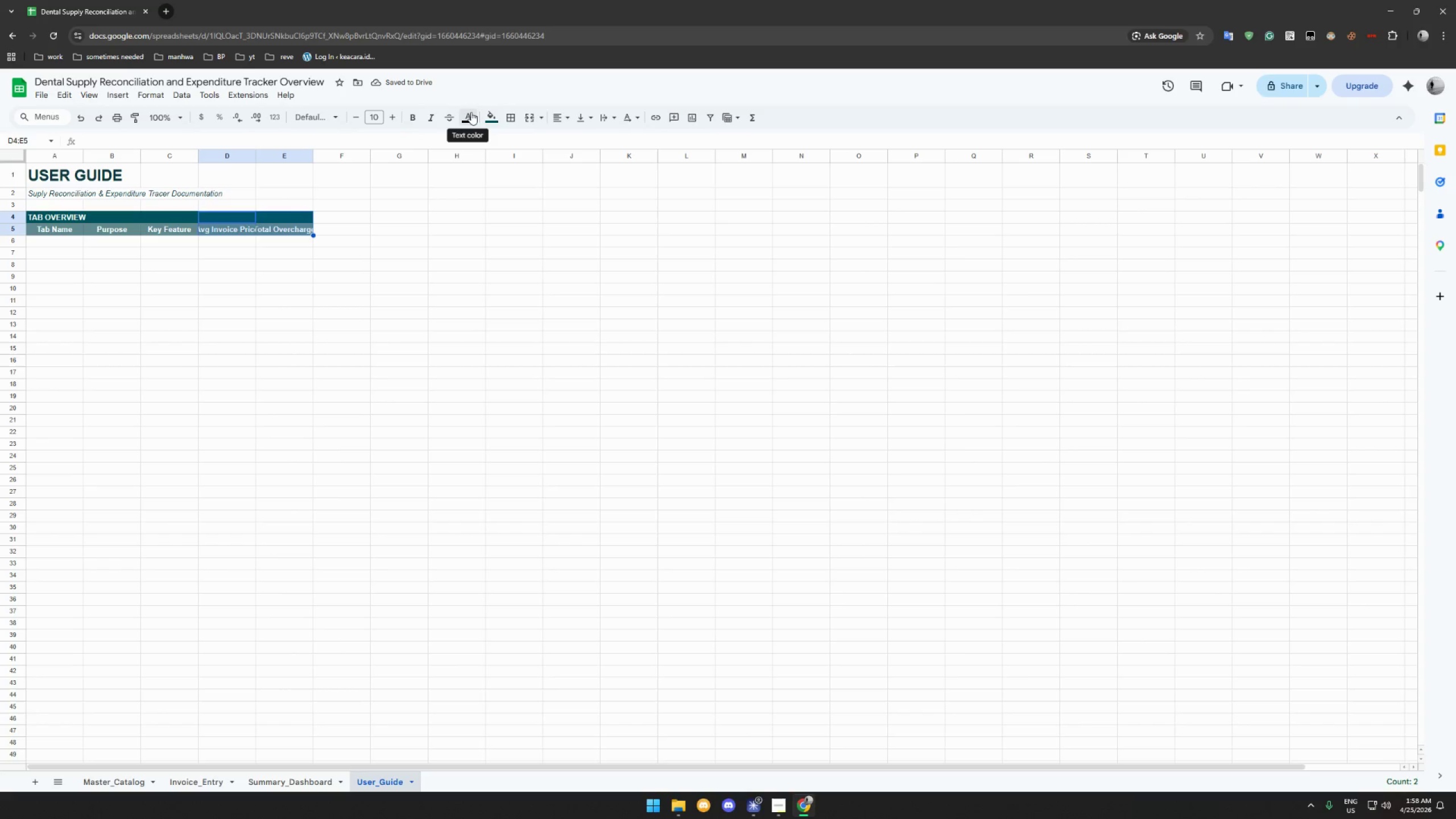 
key(Delete)
 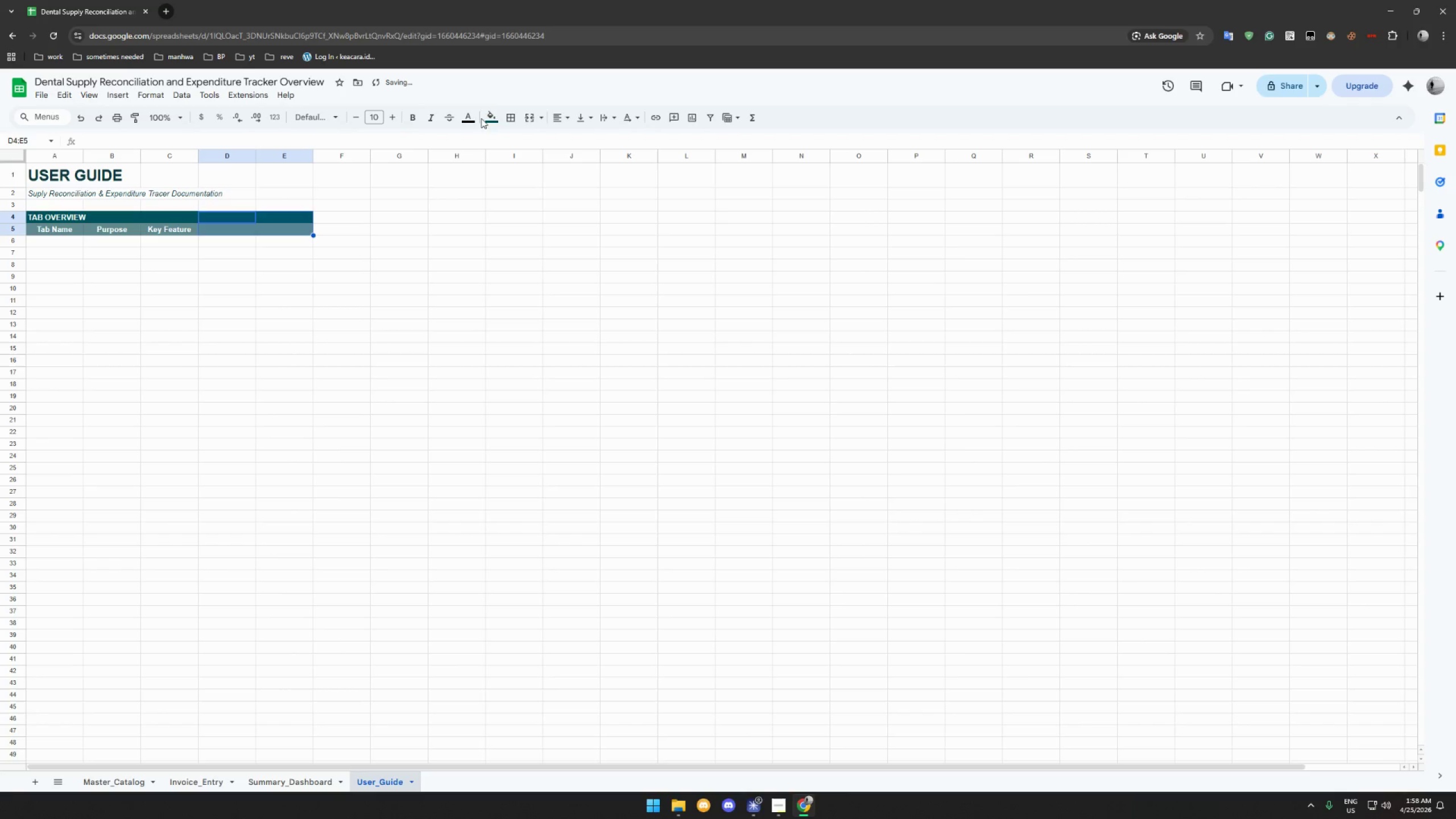 
left_click([490, 117])
 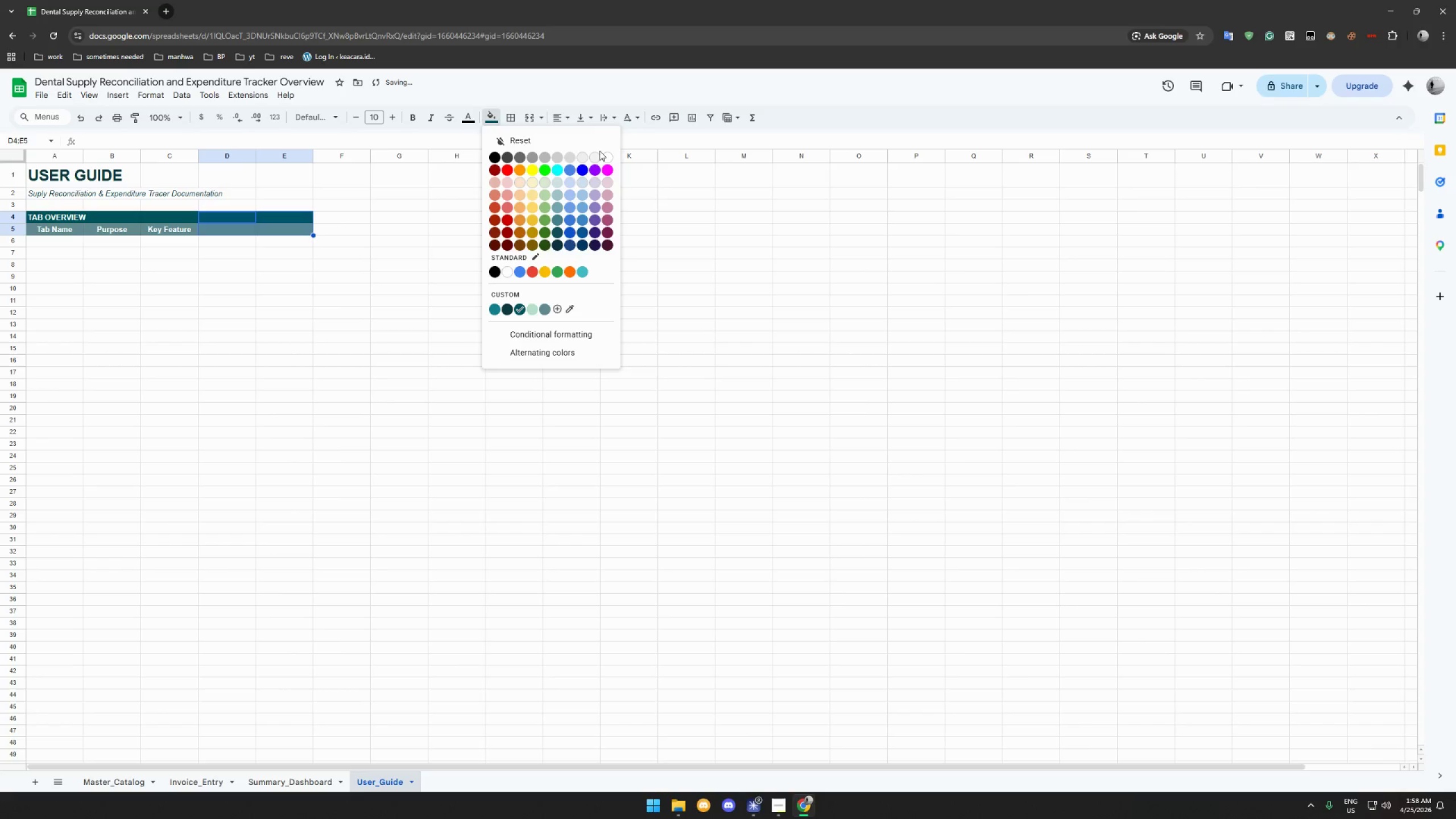 
left_click([582, 142])
 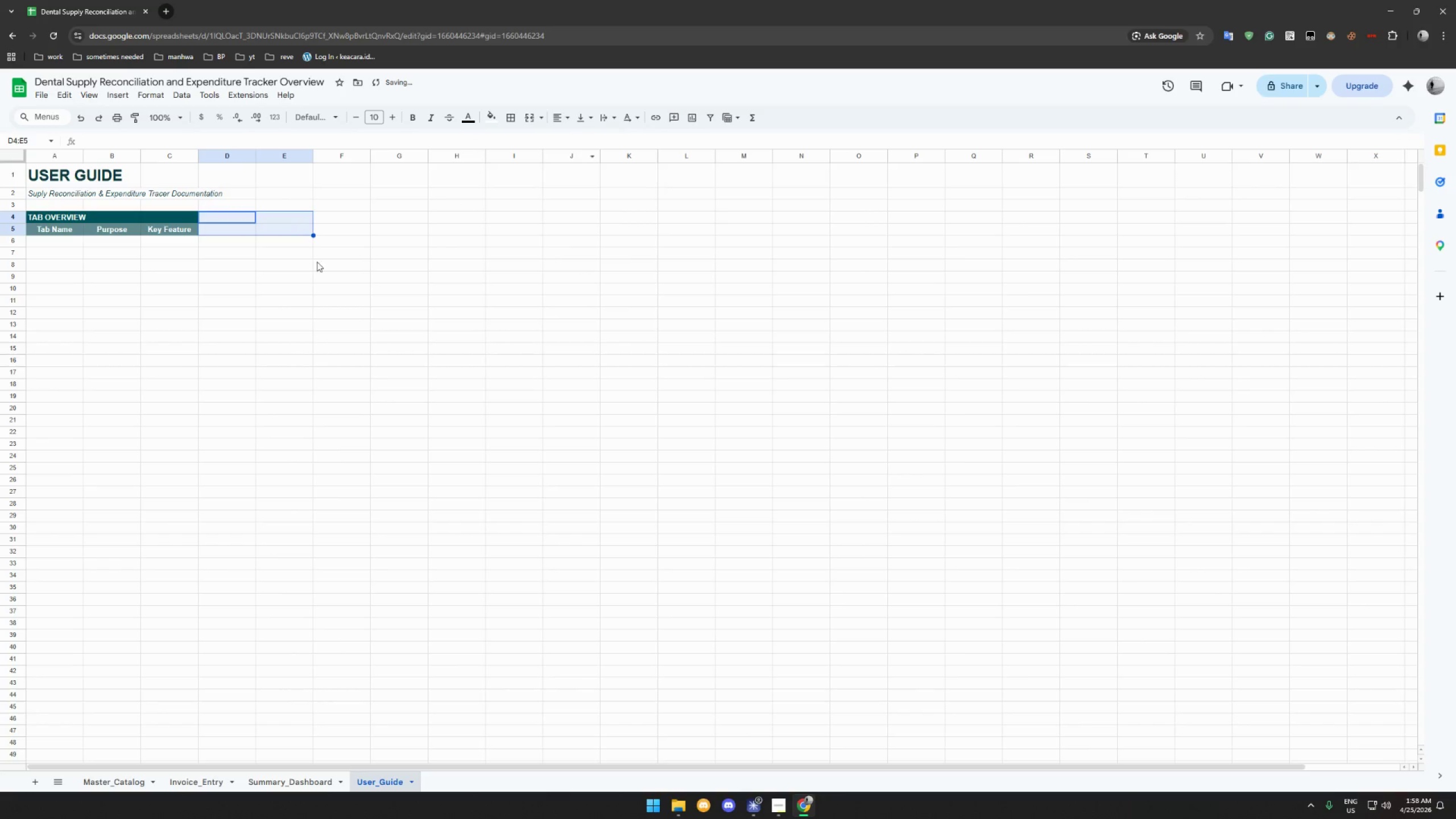 
left_click([308, 266])
 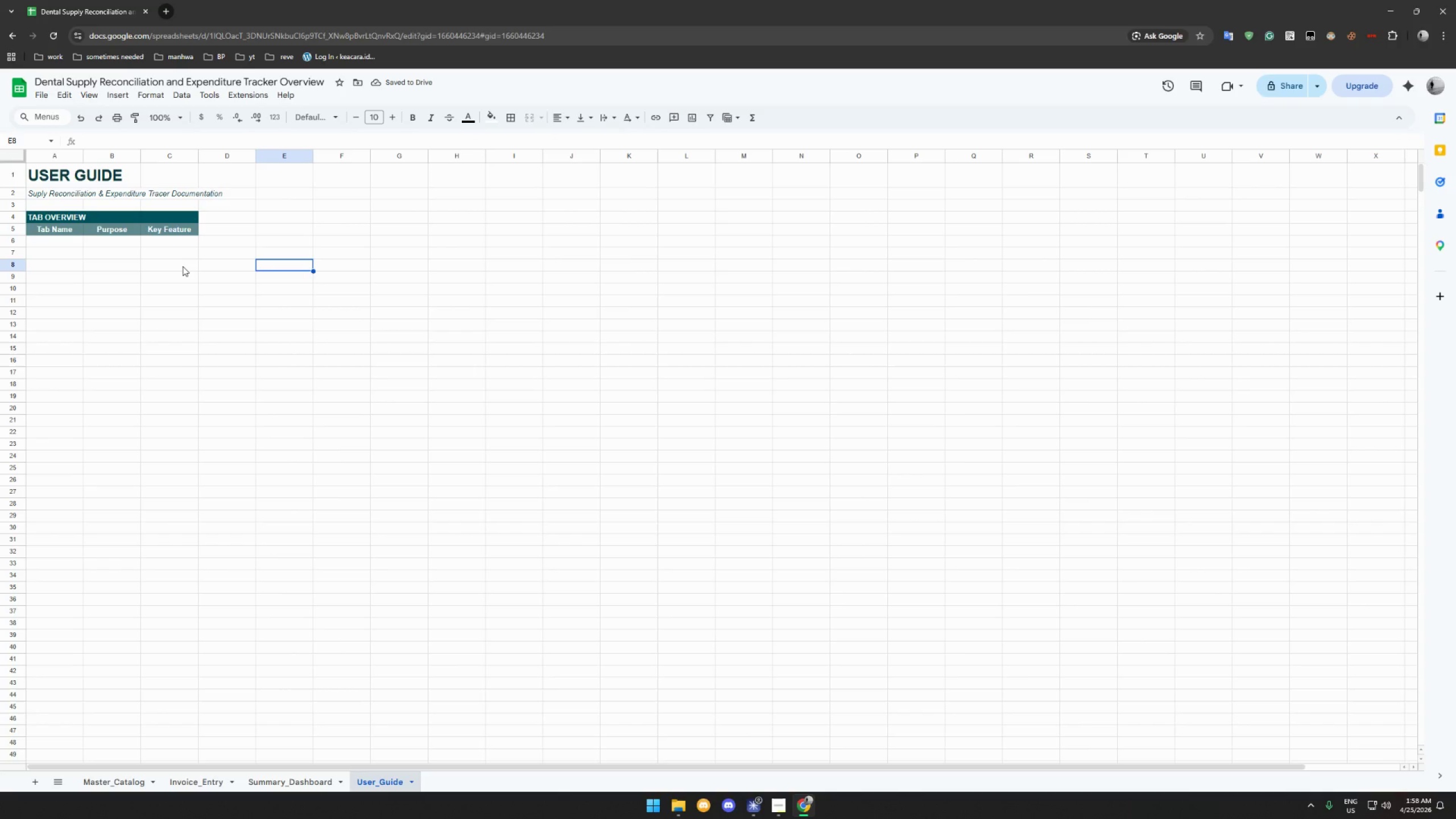 
wait(9.5)
 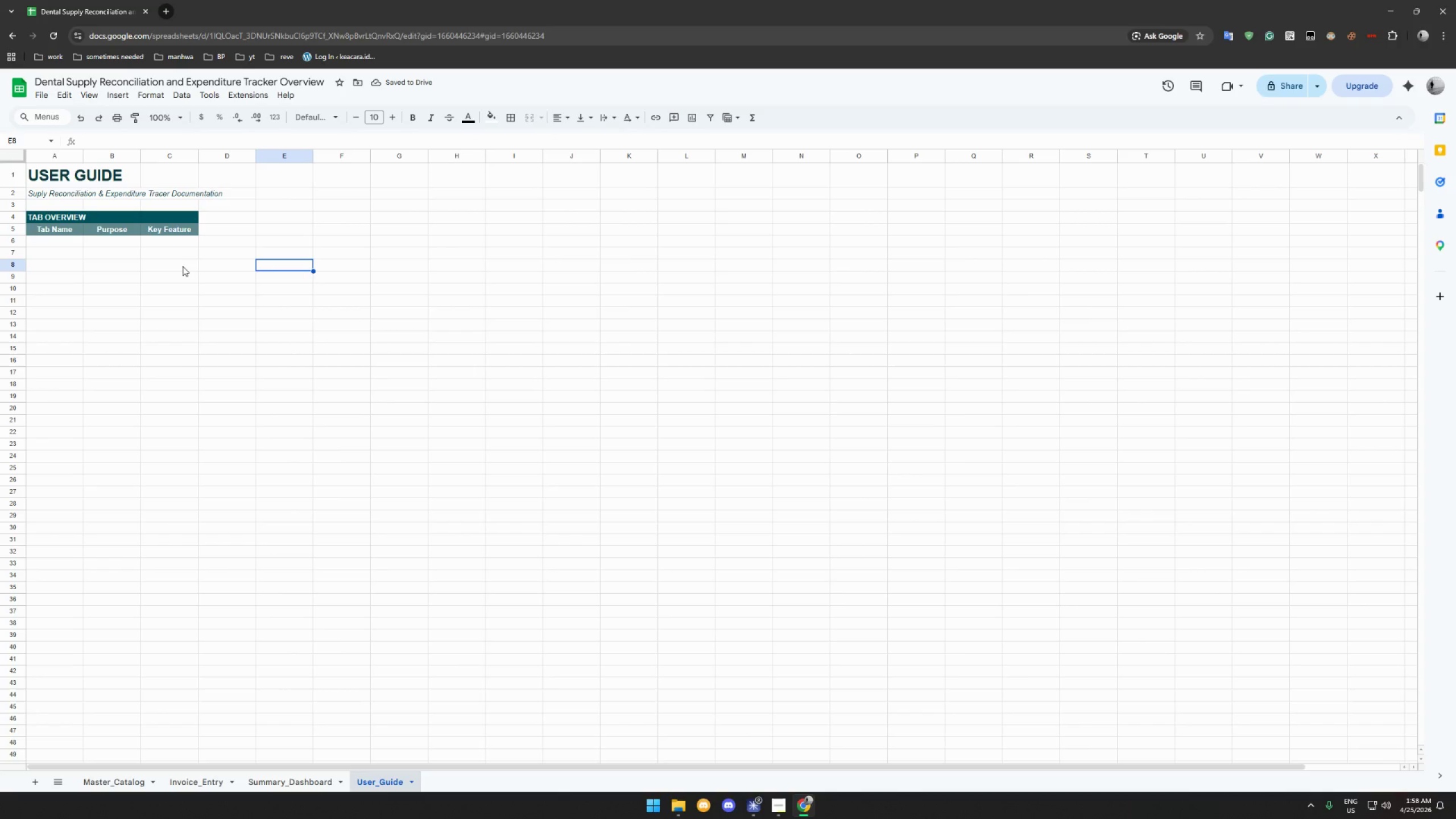 
left_click_drag(start_coordinate=[85, 156], to_coordinate=[113, 161])
 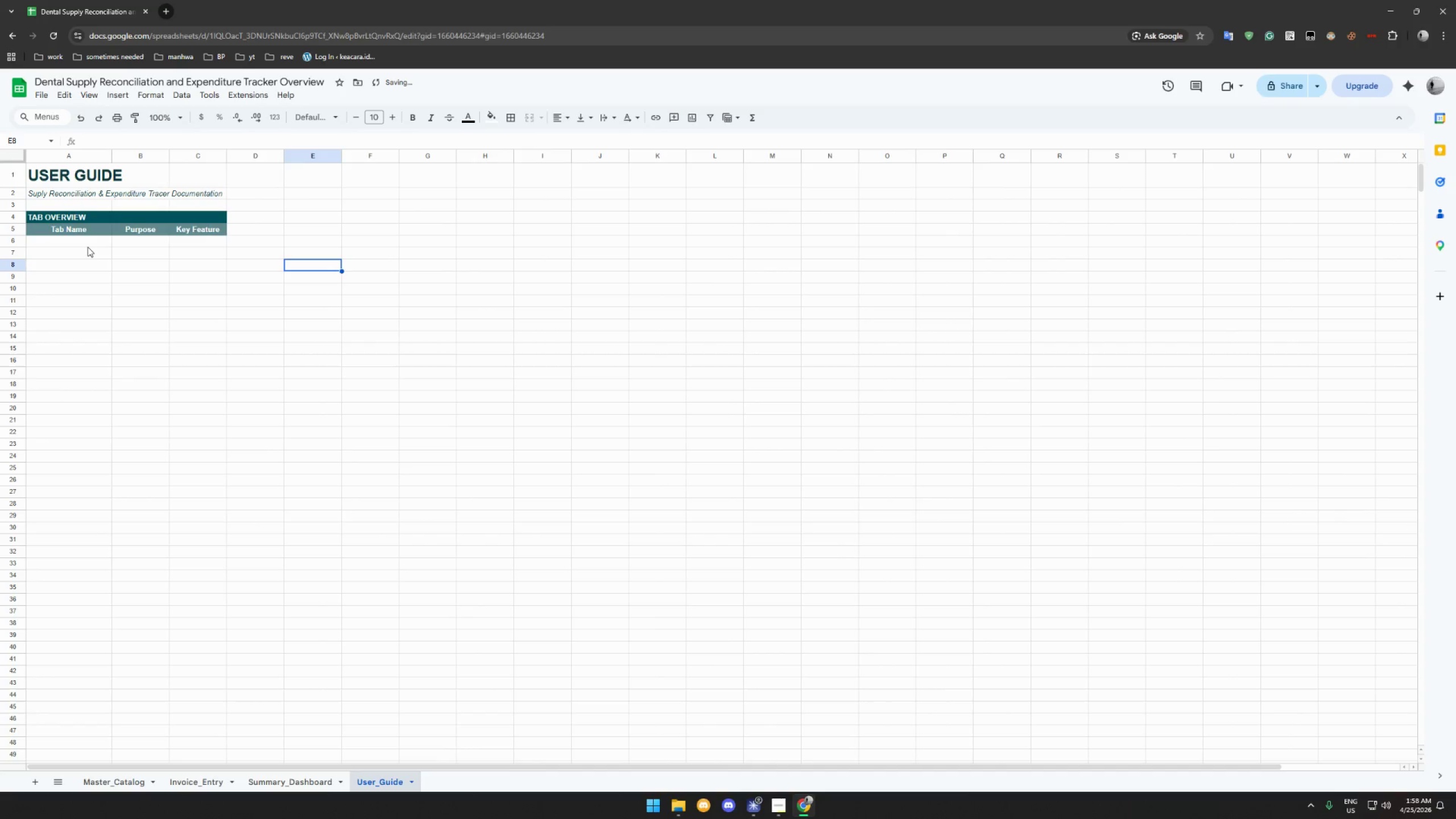 
left_click([84, 241])
 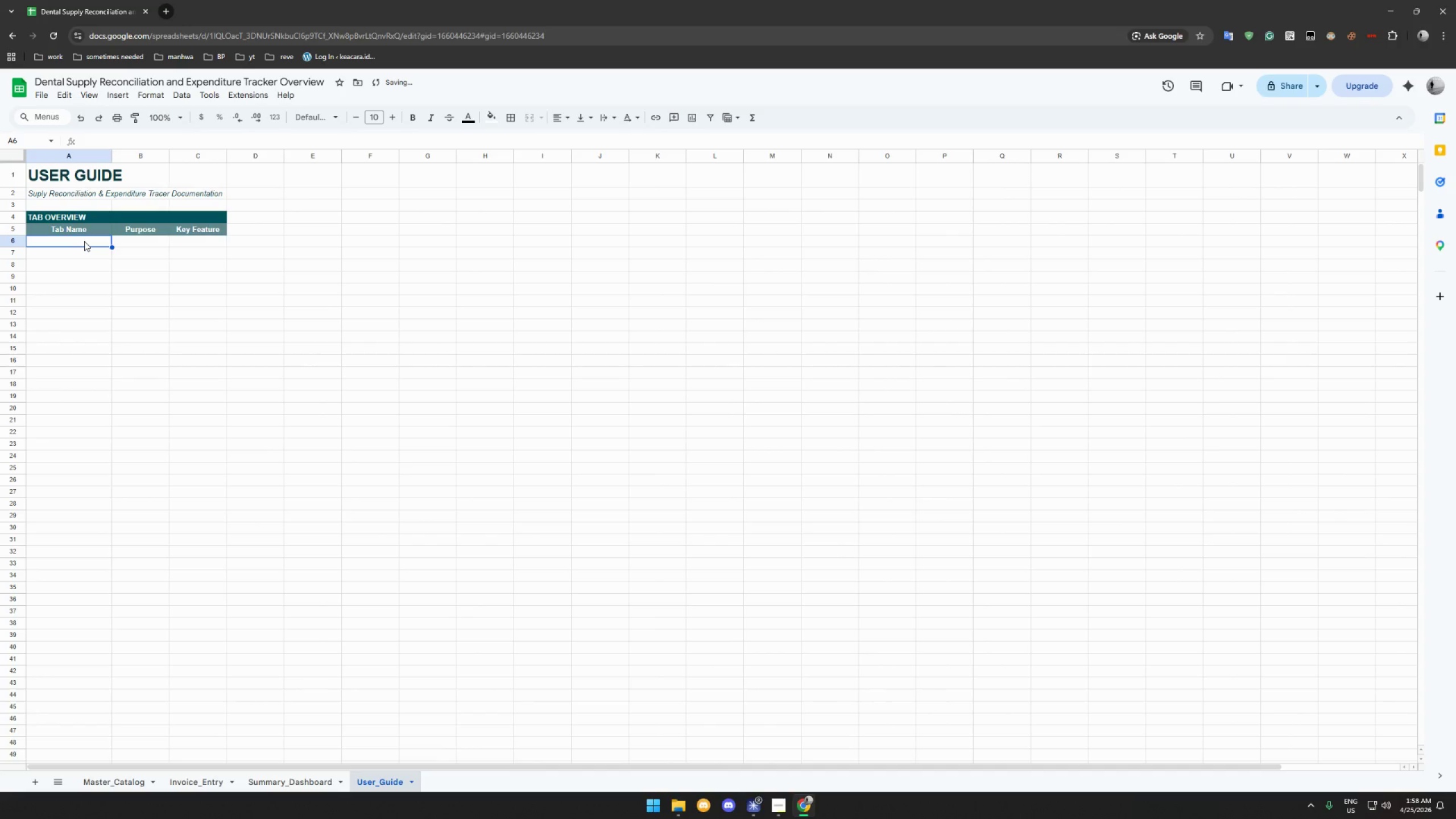 
type(Master_Catalog)
 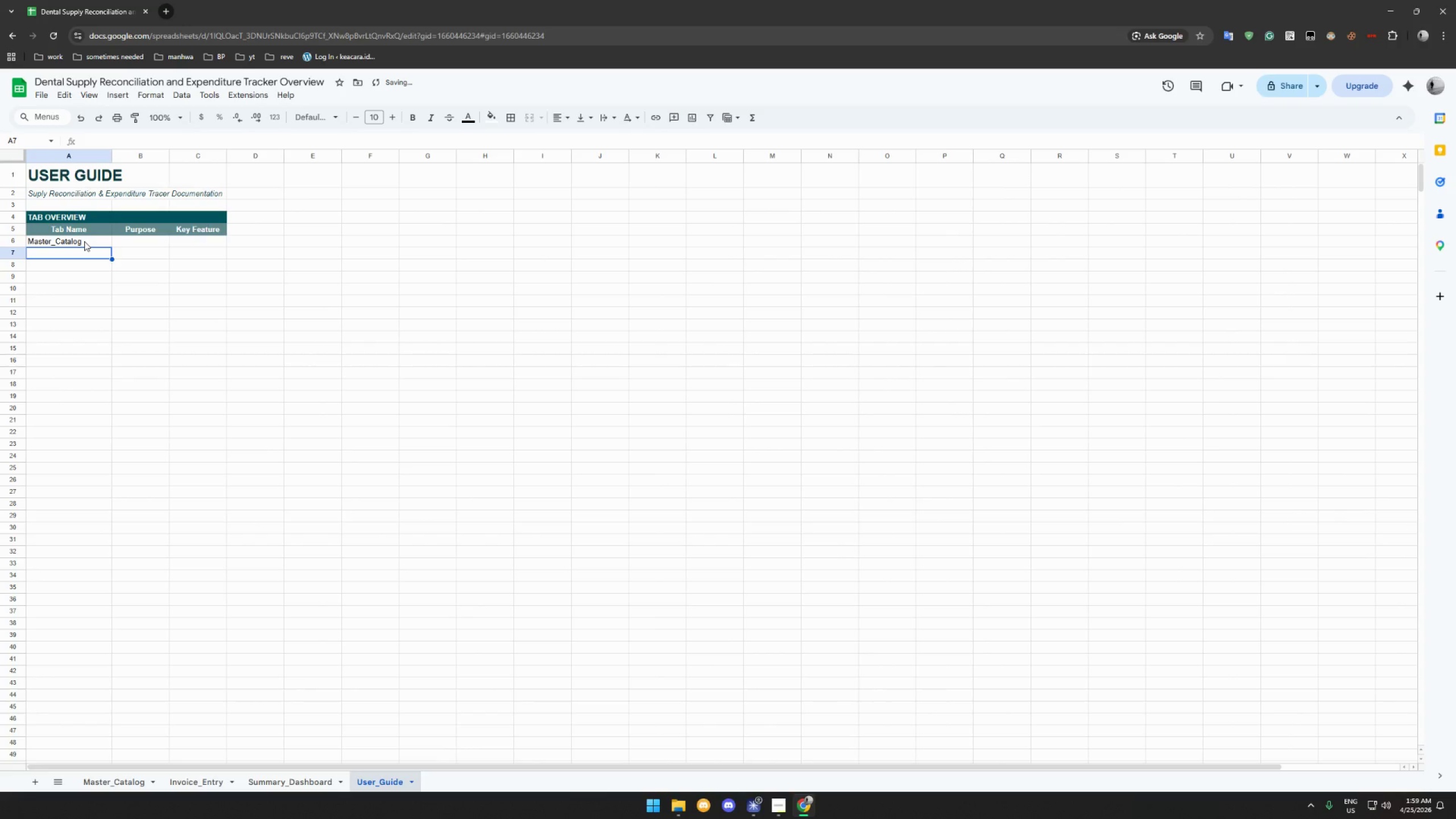 
 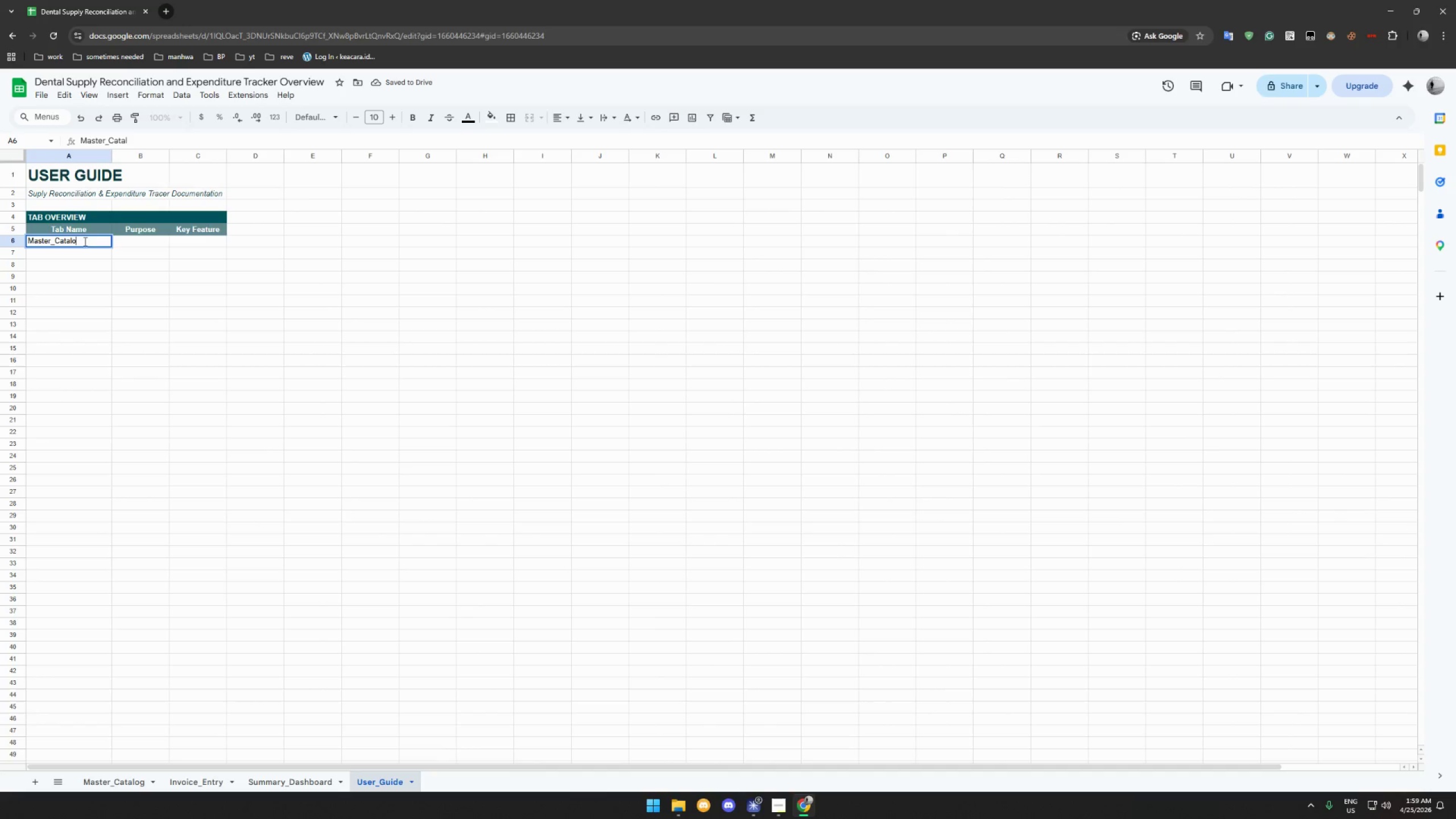 
key(Enter)
 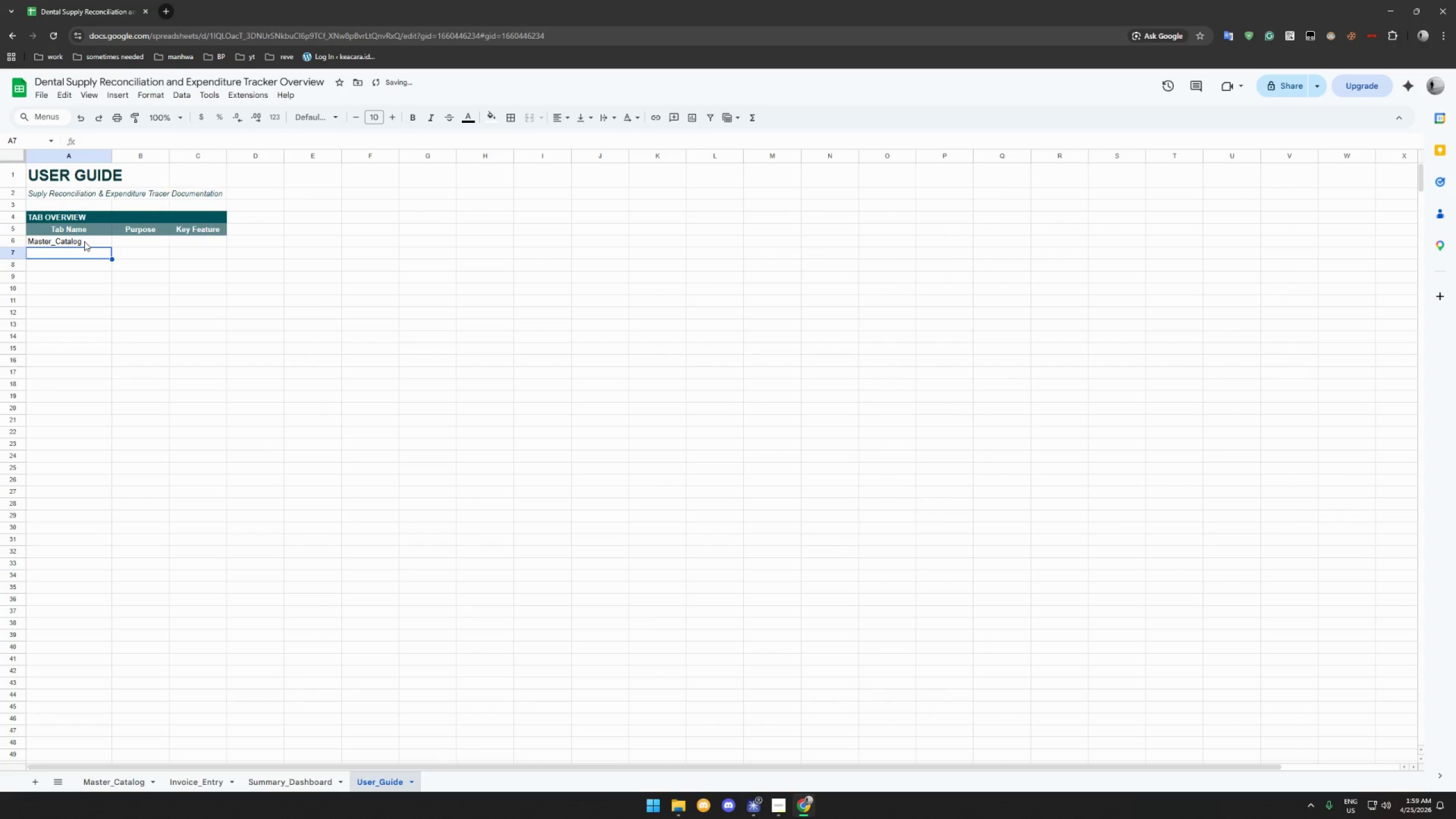 
type(Invoice_Entry)
 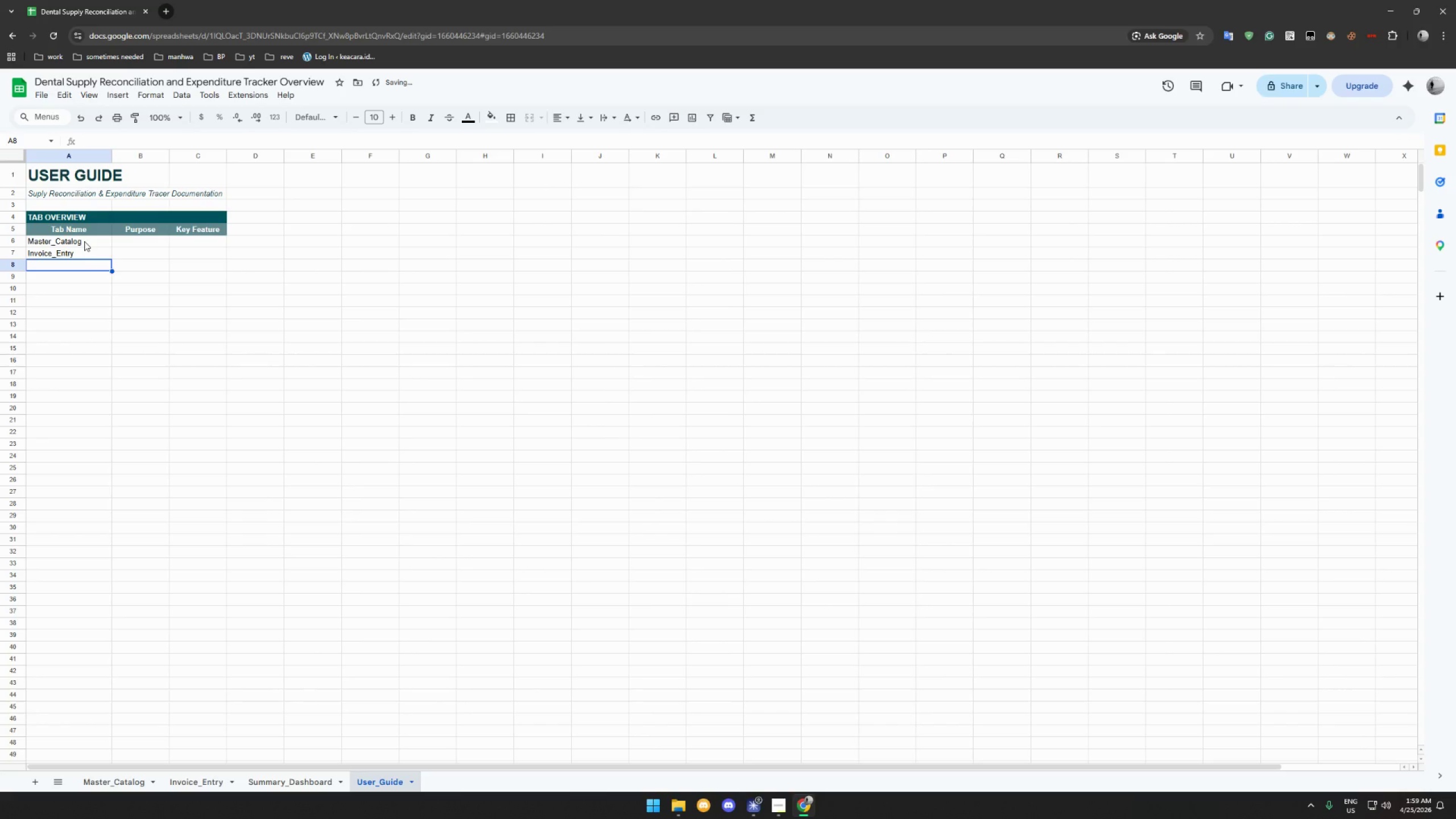 
 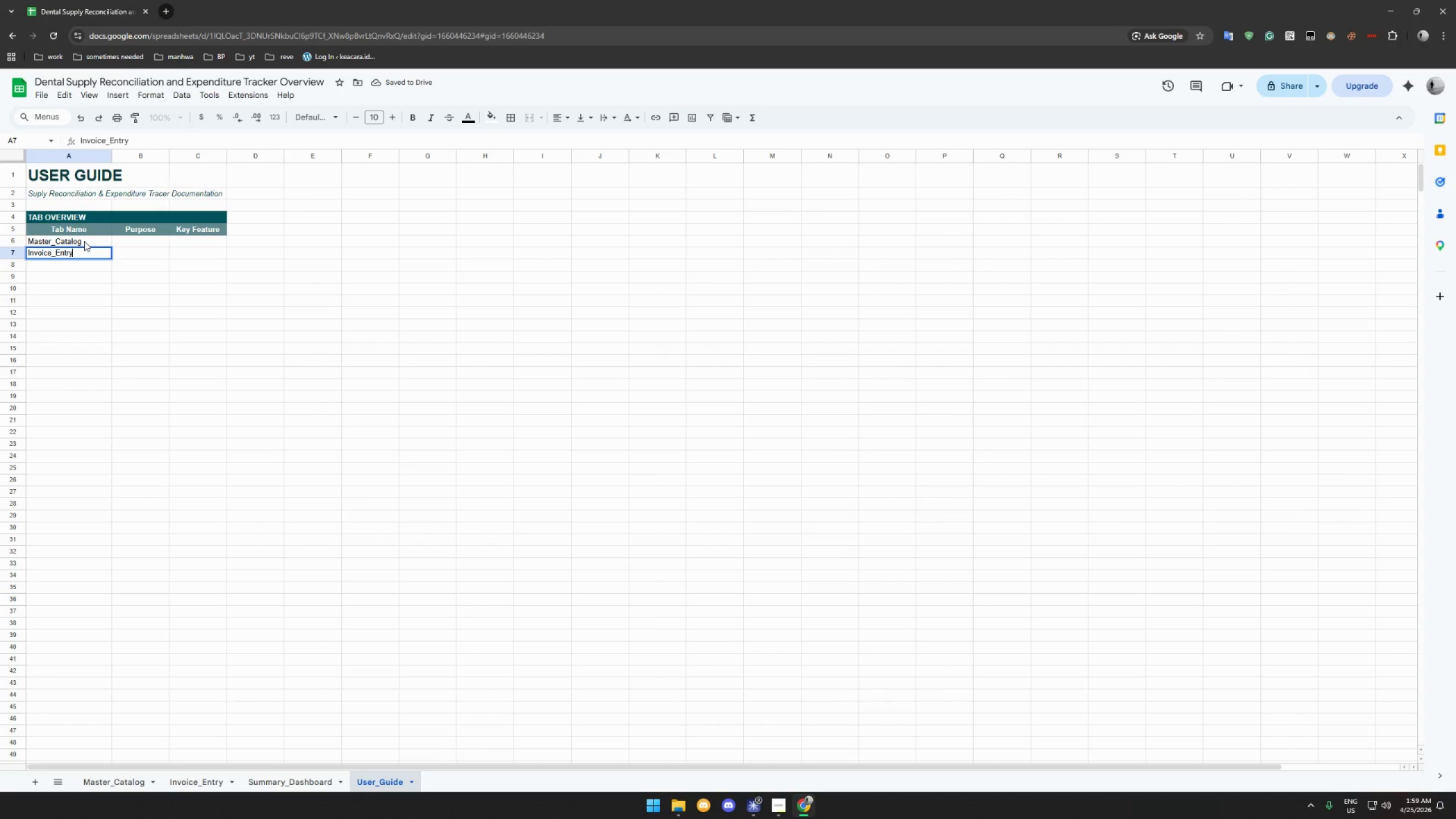 
key(Enter)
 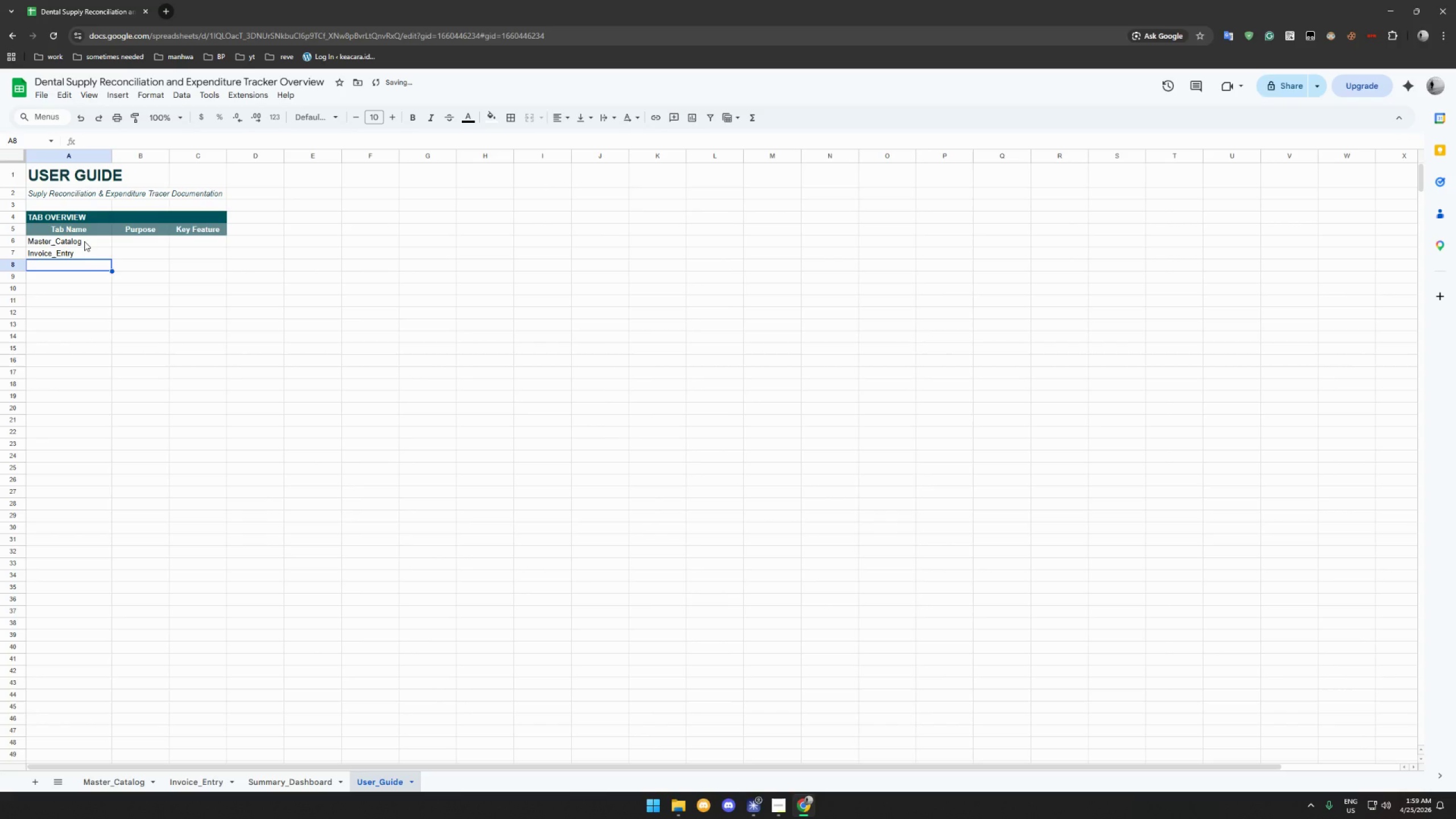 
type(Summary_Dashboard)
 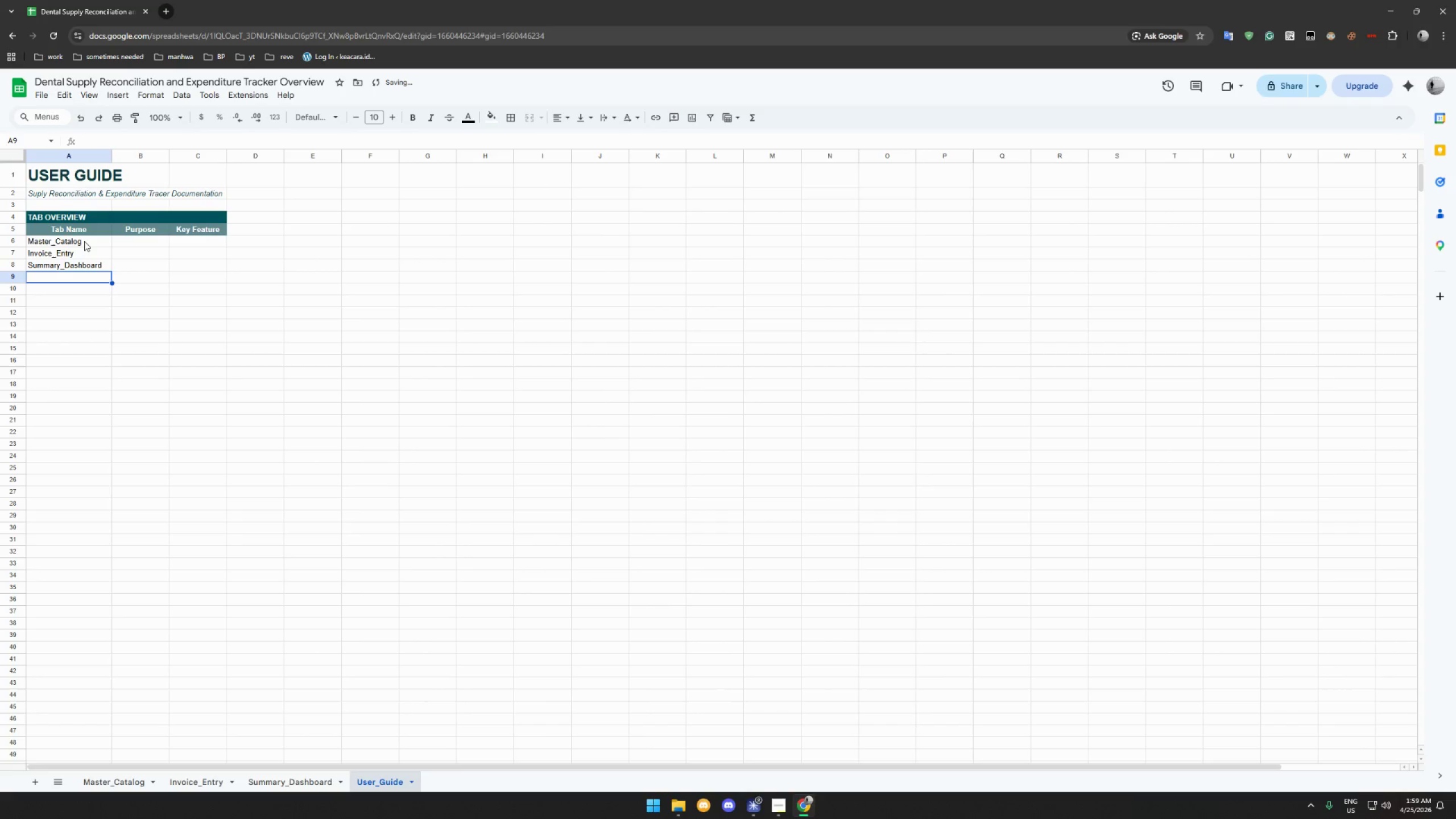 
 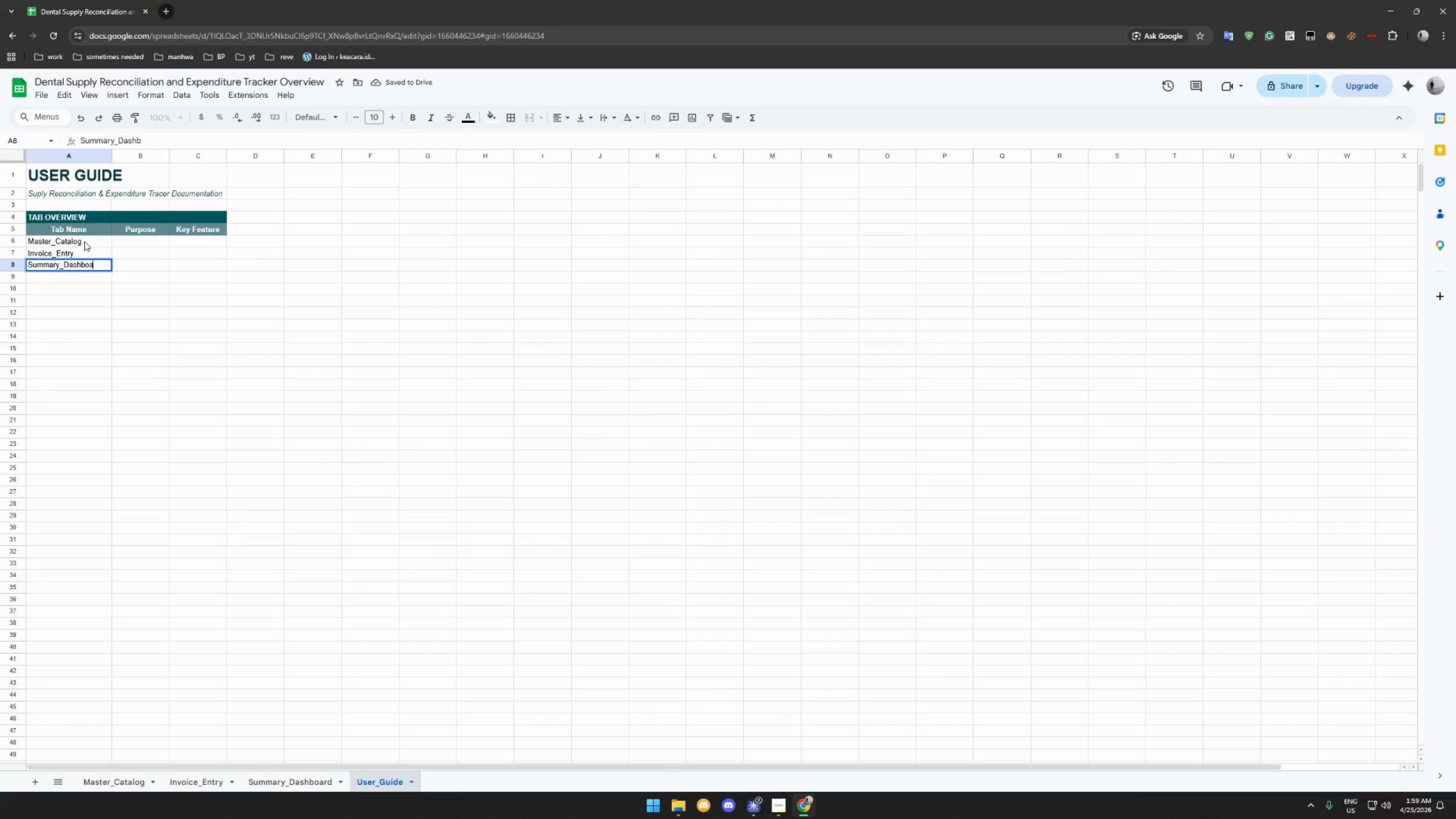 
key(Enter)
 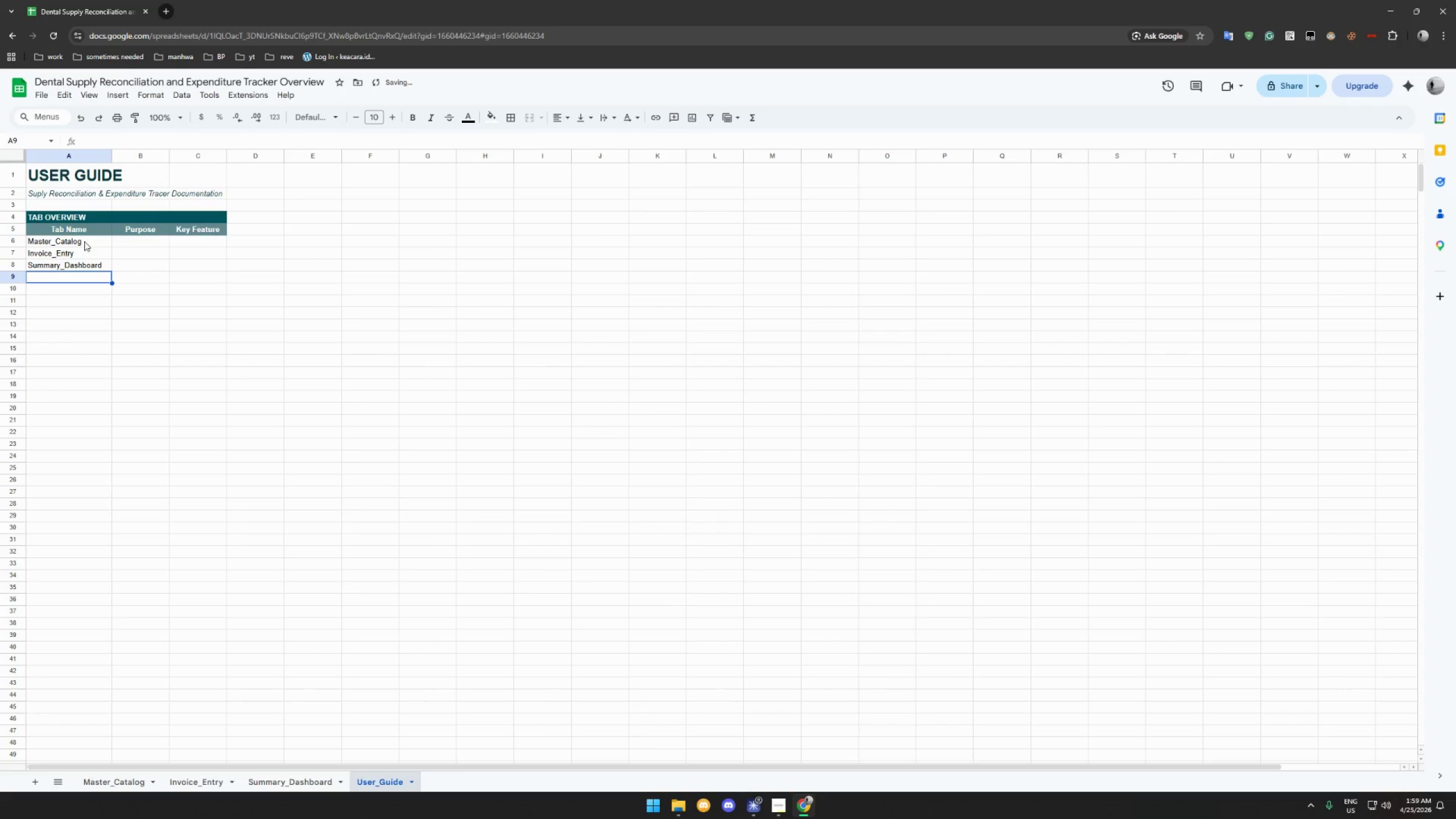 
type(User_Guide)
 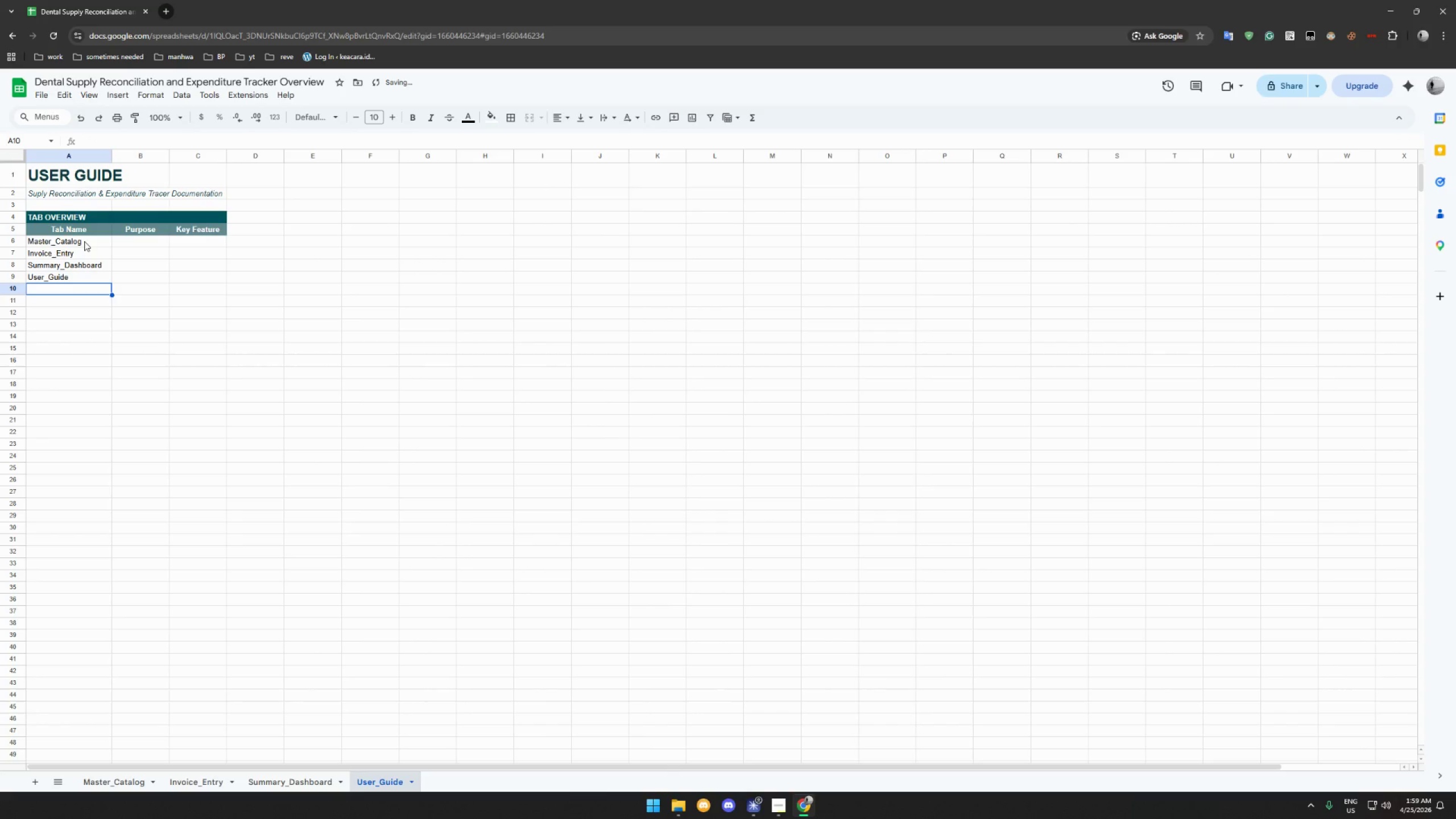 
 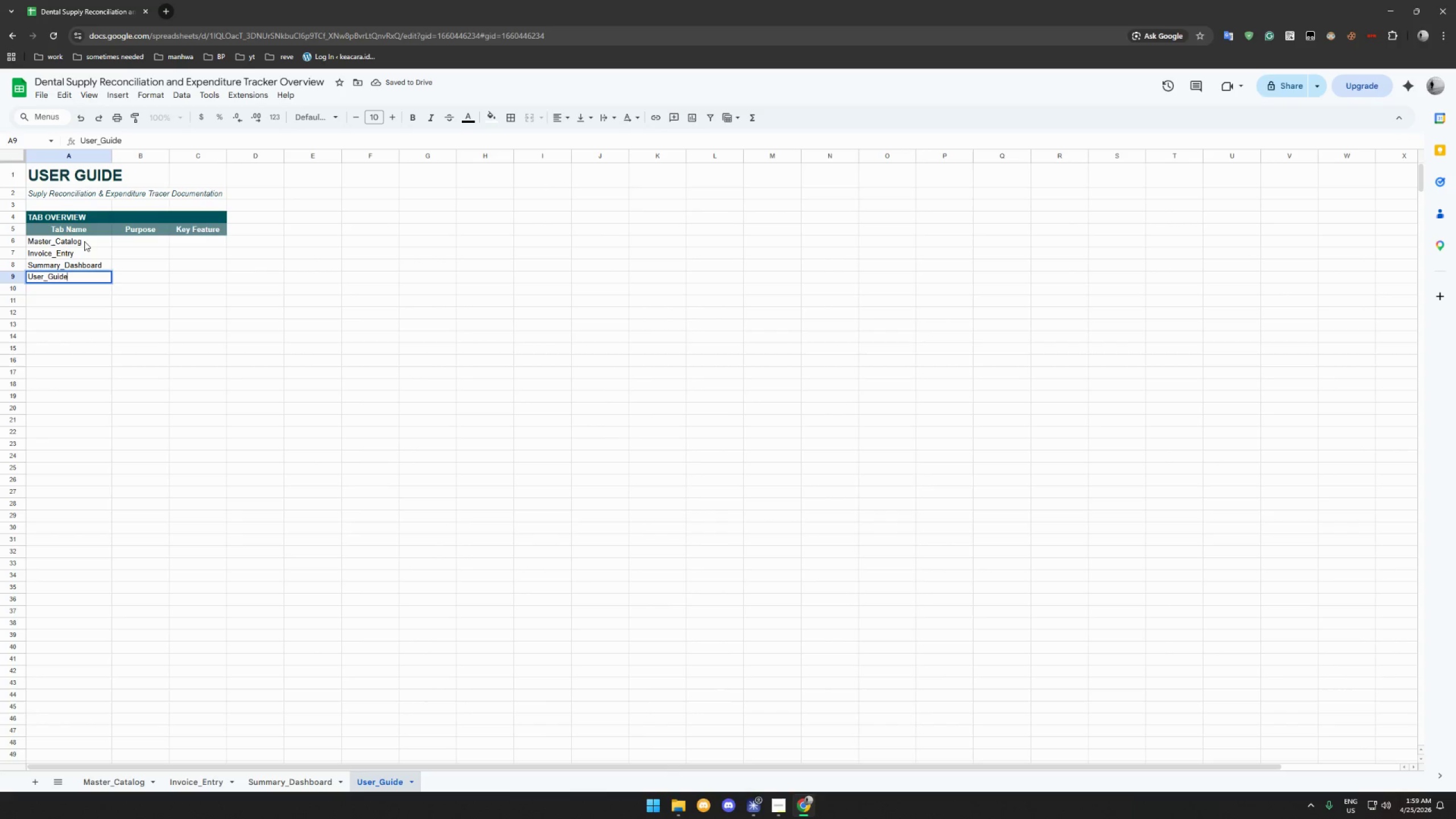 
key(Enter)
 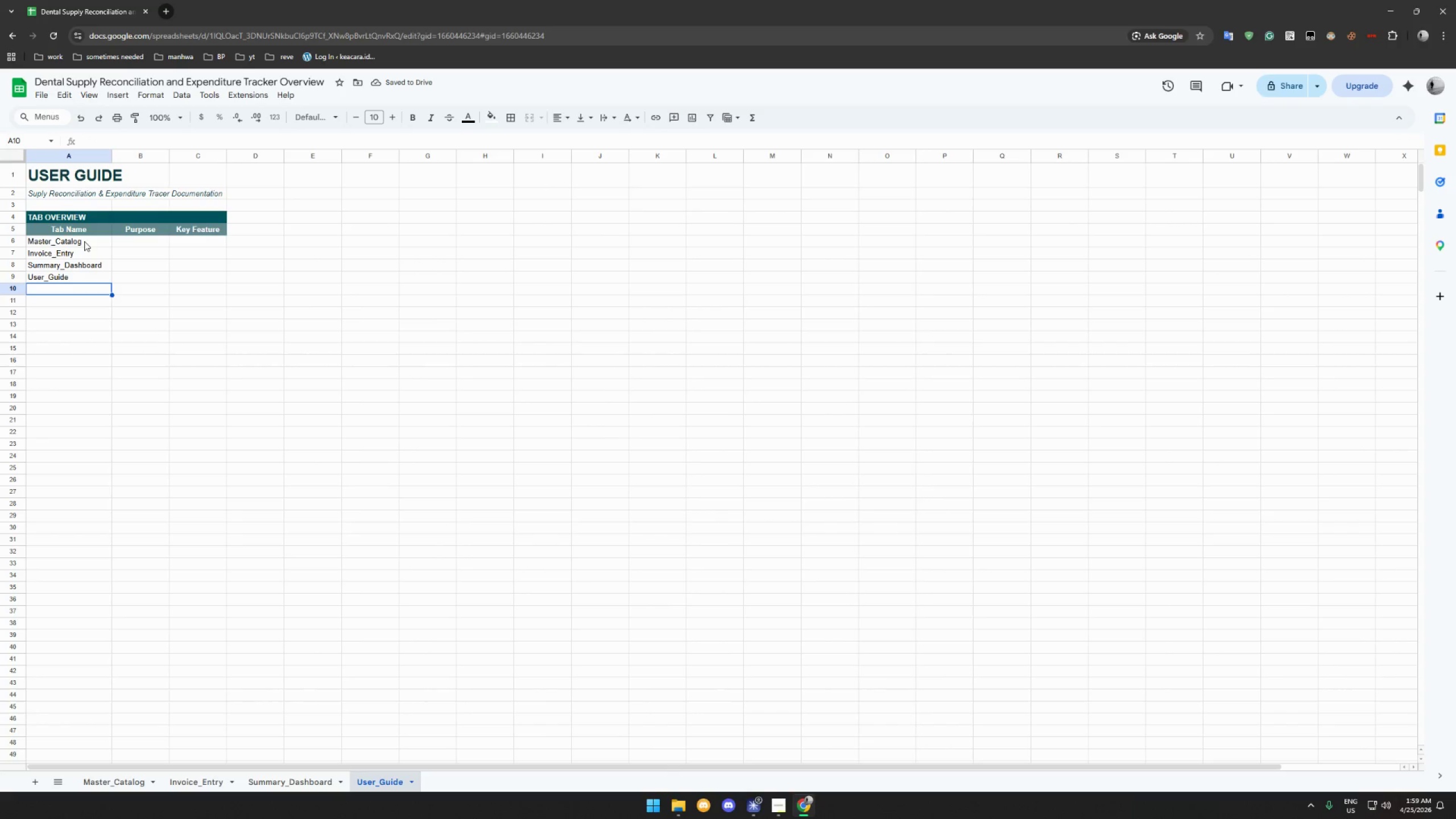 
left_click([137, 242])
 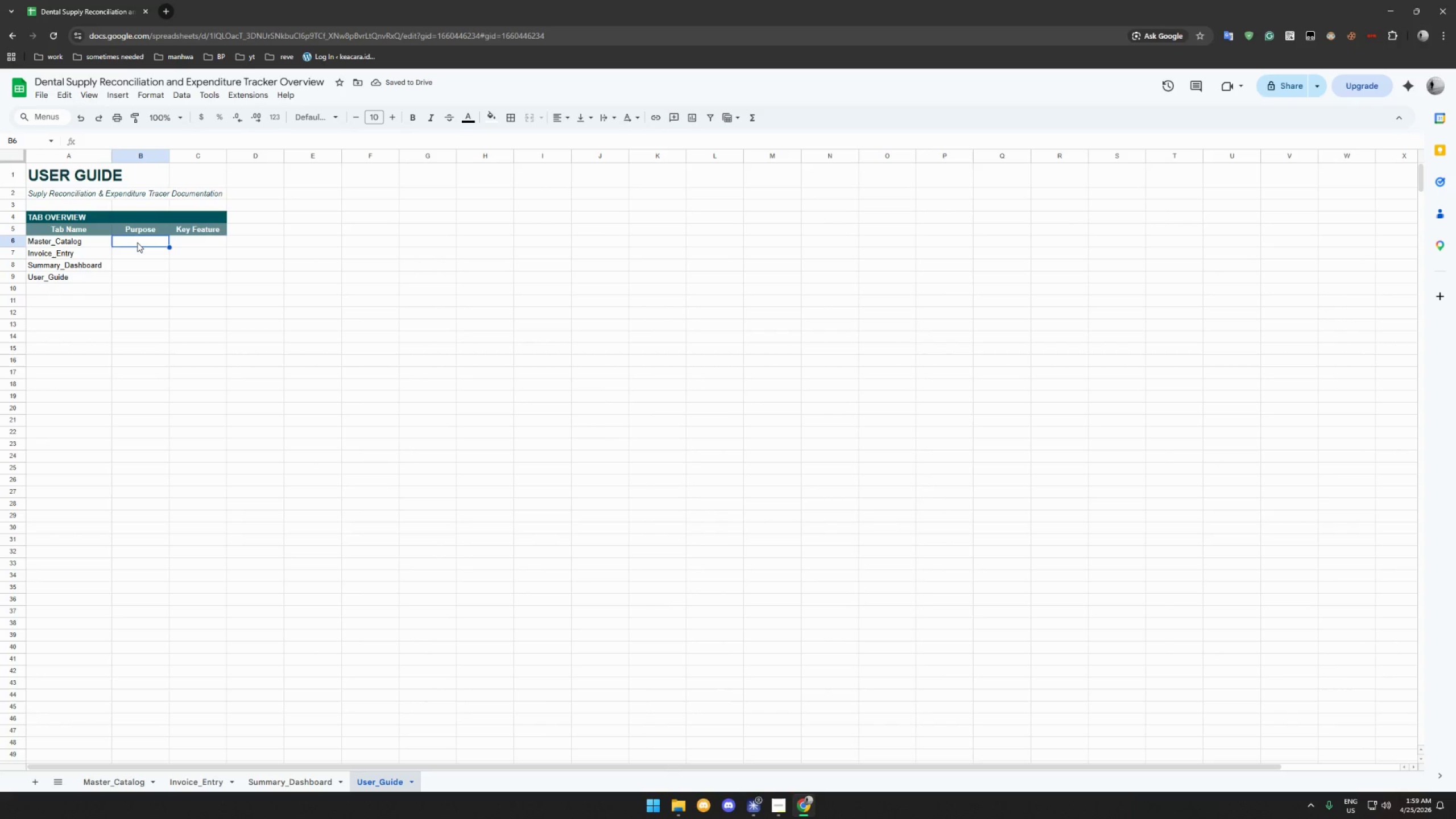 
type(Coi)
key(Backspace)
type(ntac)
key(Backspace)
key(Backspace)
type(tra)
key(Backspace)
key(Backspace)
key(Backspace)
type(ract price refern)
key(Backspace)
type(ence for all items)
 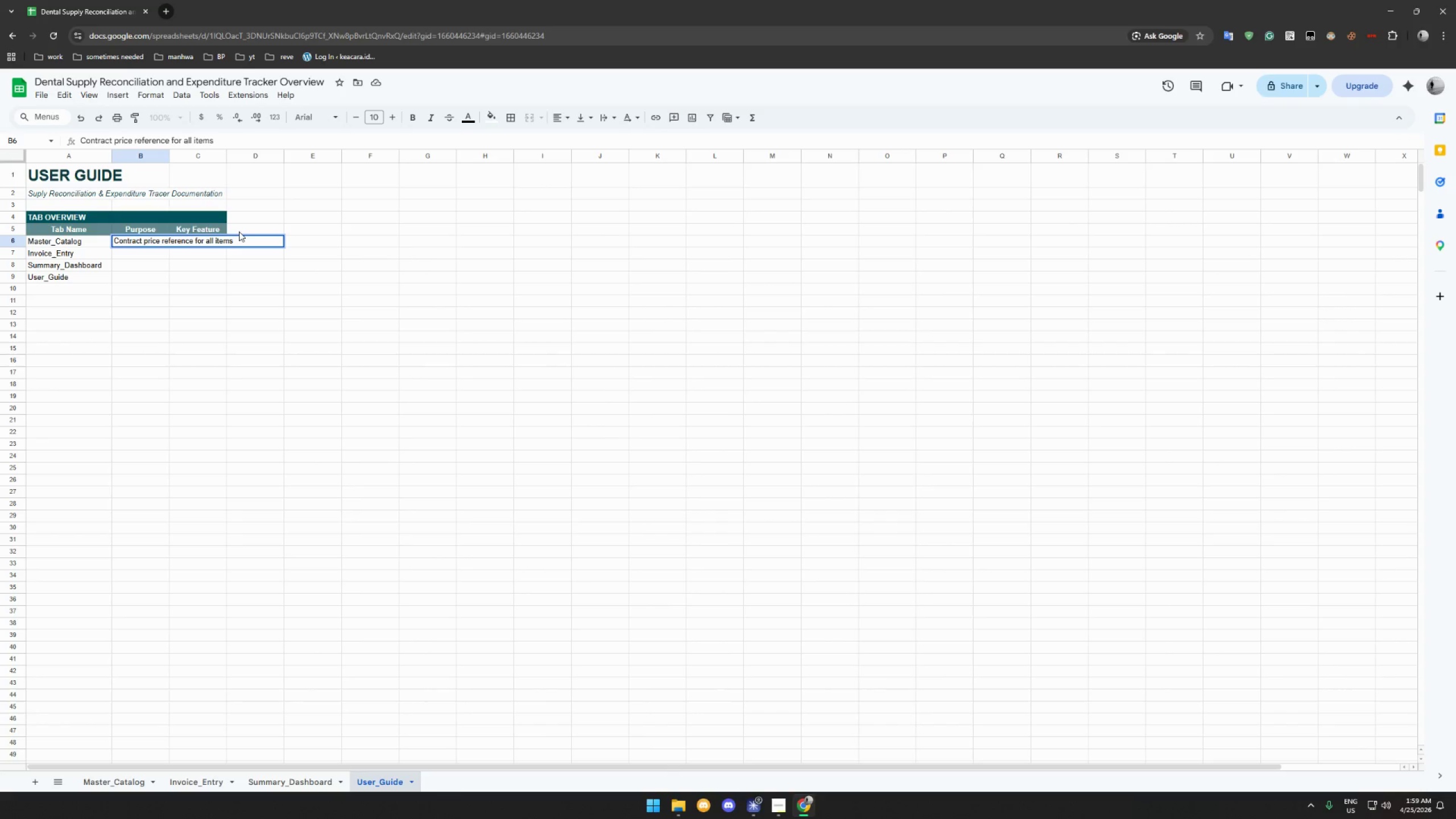 
left_click([159, 250])
 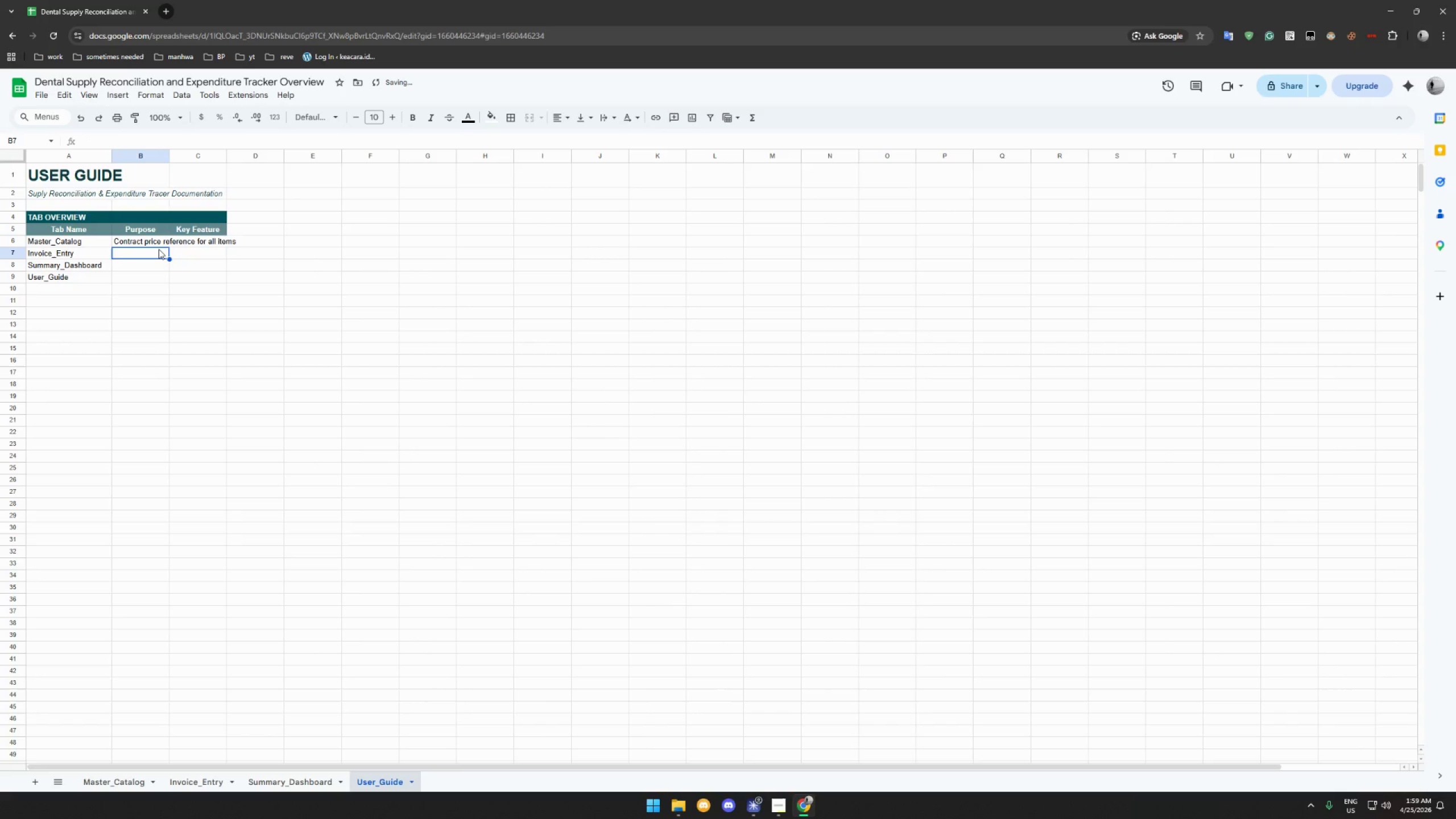 
type(120 invoice records with auto-reconciliation)
 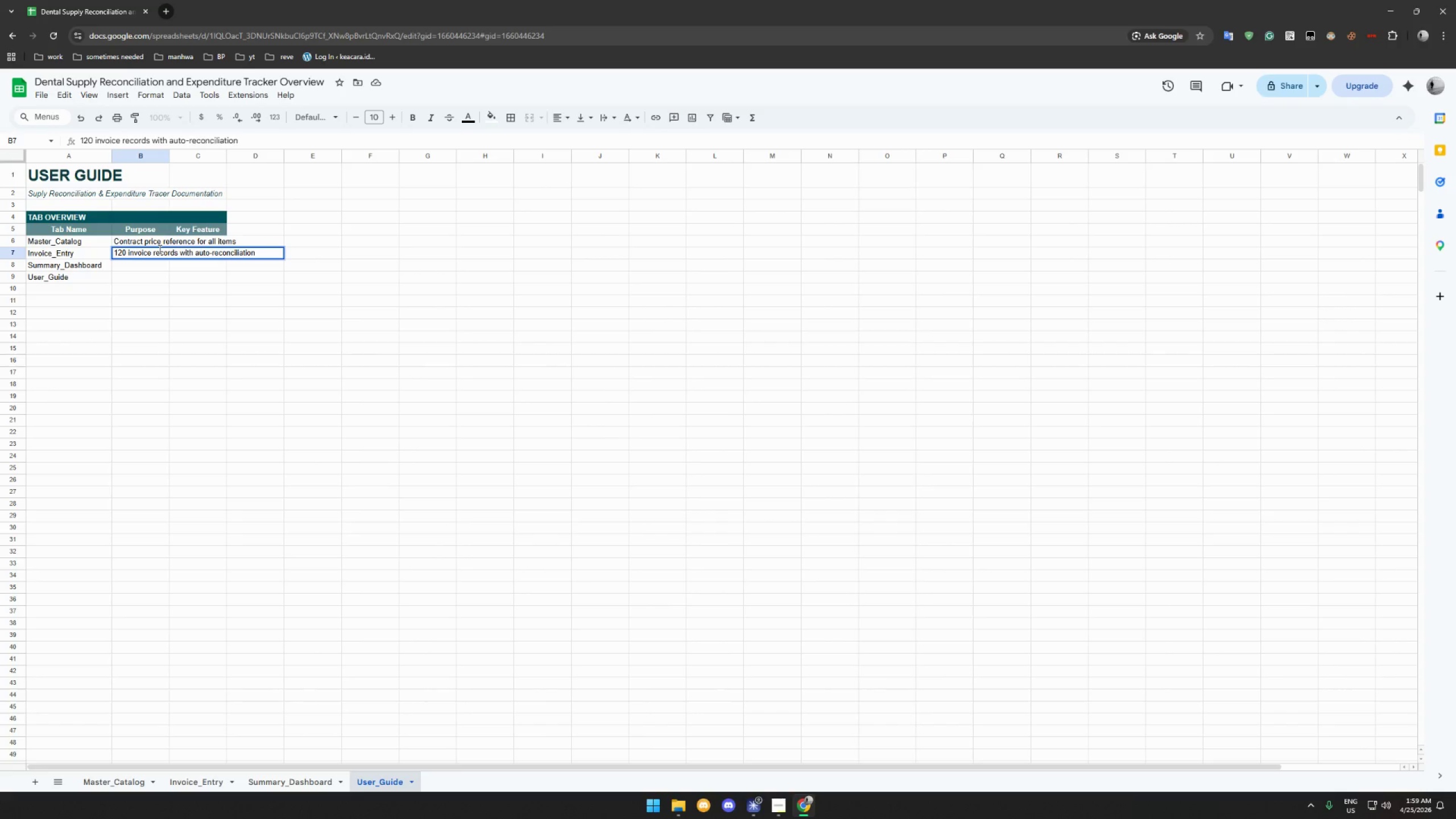 
key(Enter)
 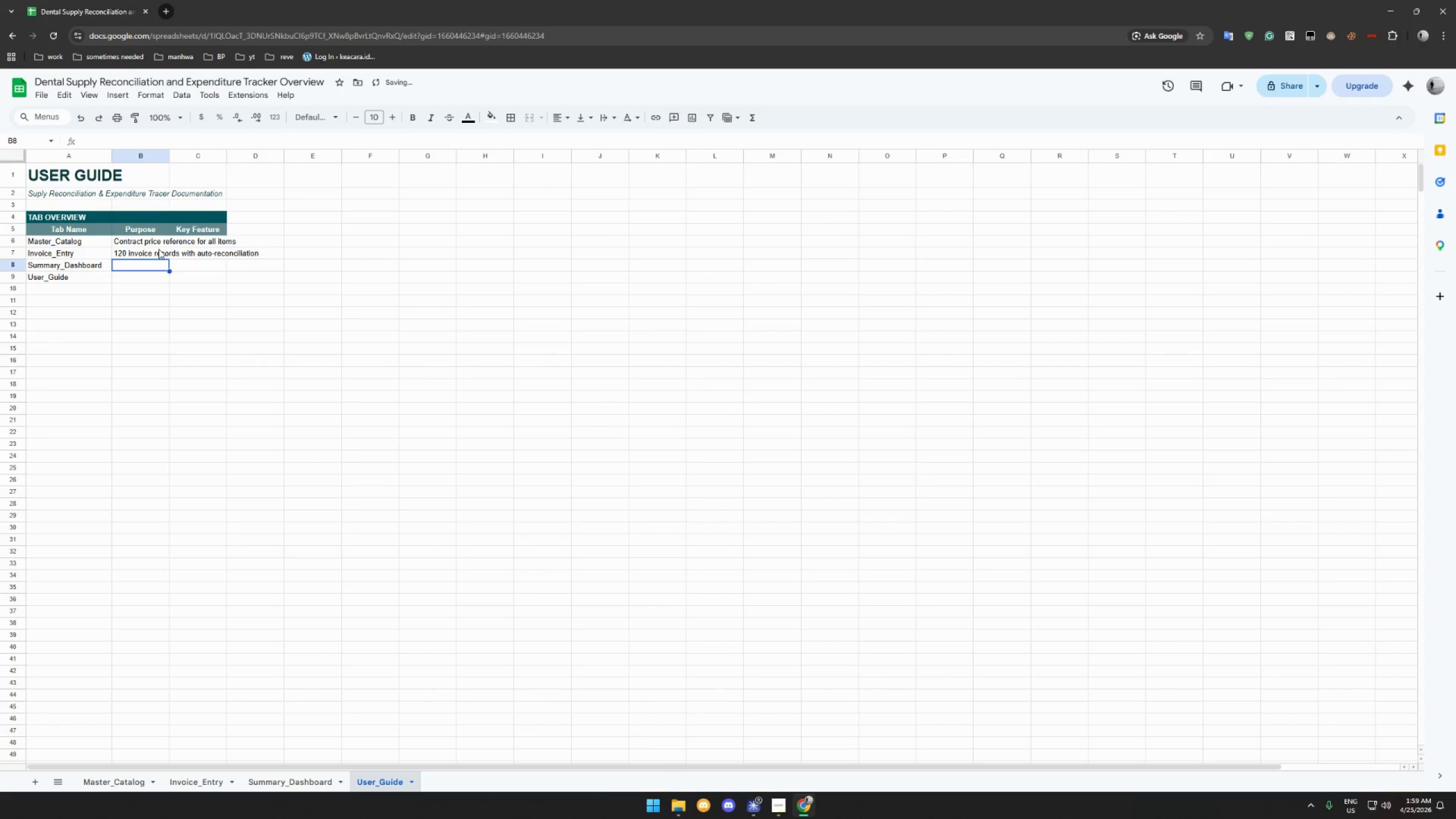 
type(Visual KPI S)
key(Backspace)
type(sumarry)
 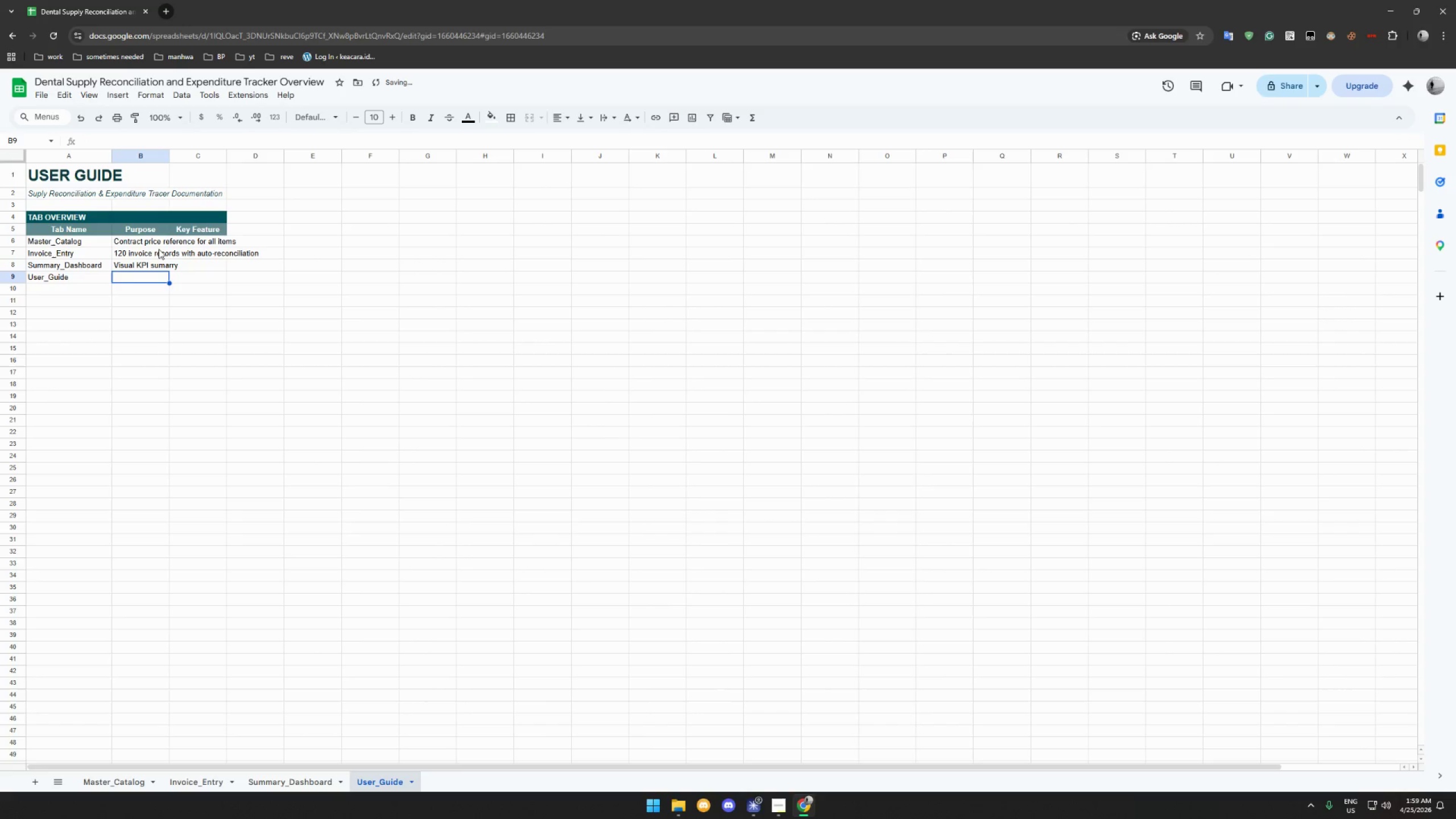 
 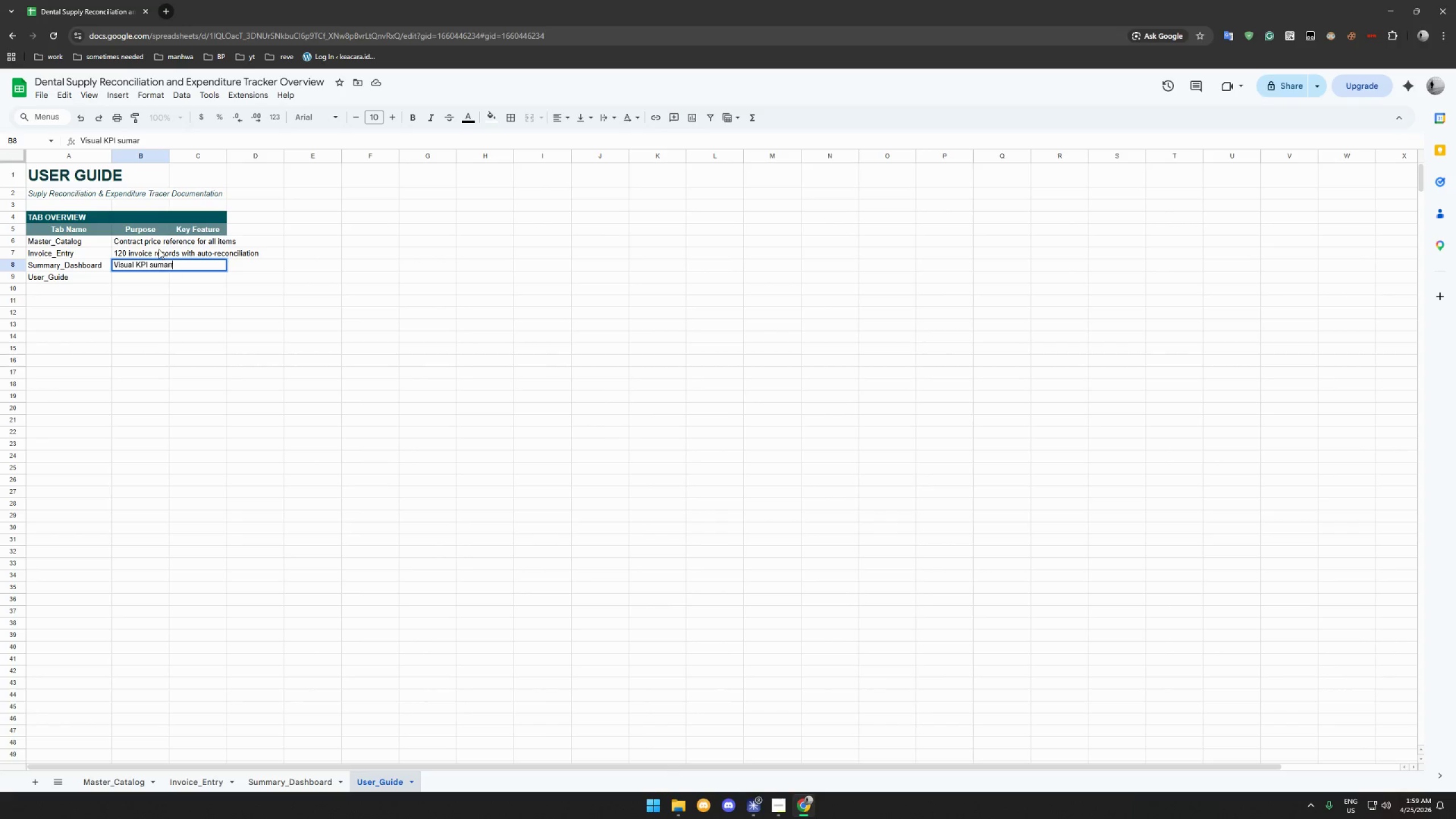 
key(Enter)
 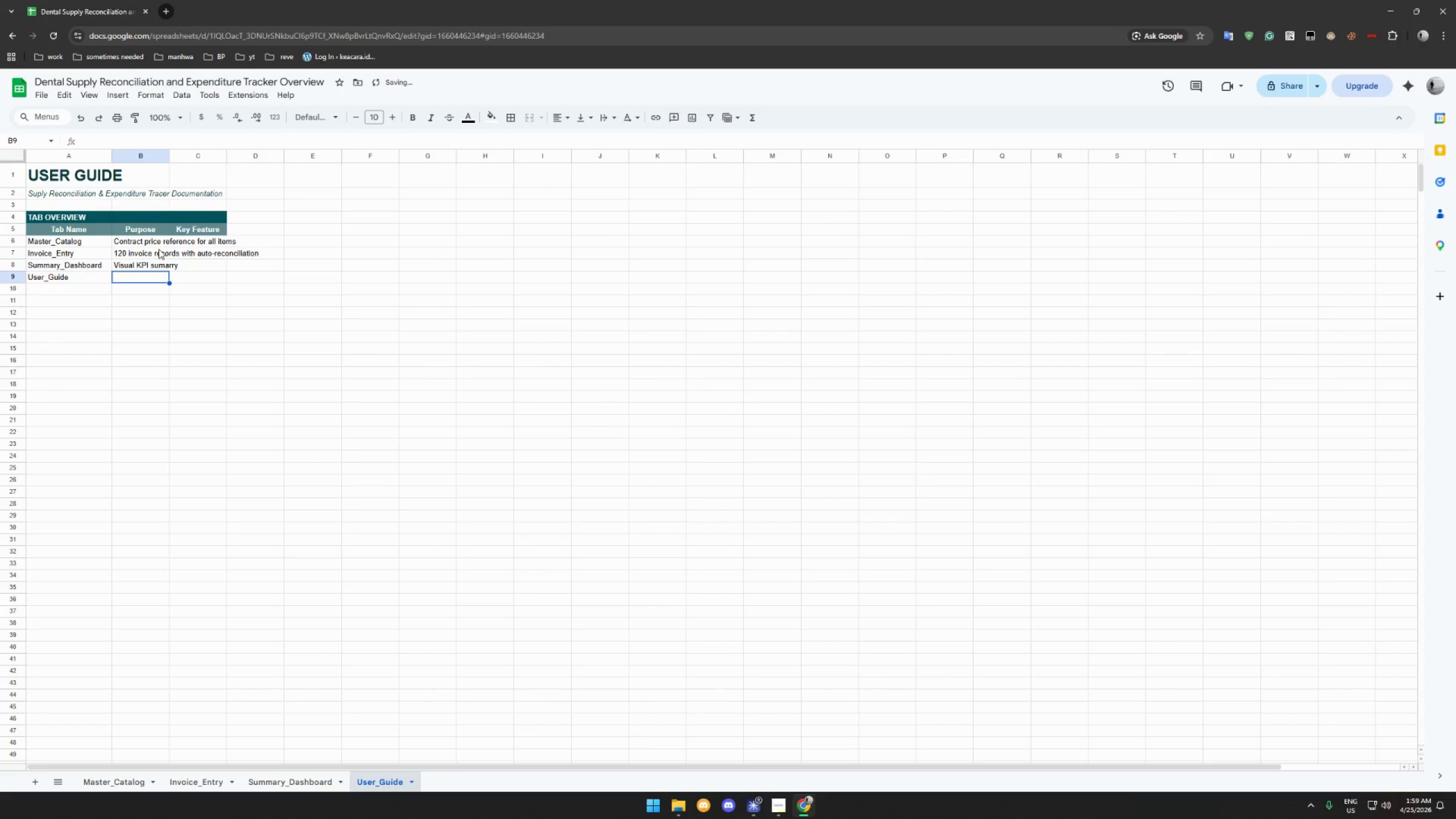 
type(This tab)
 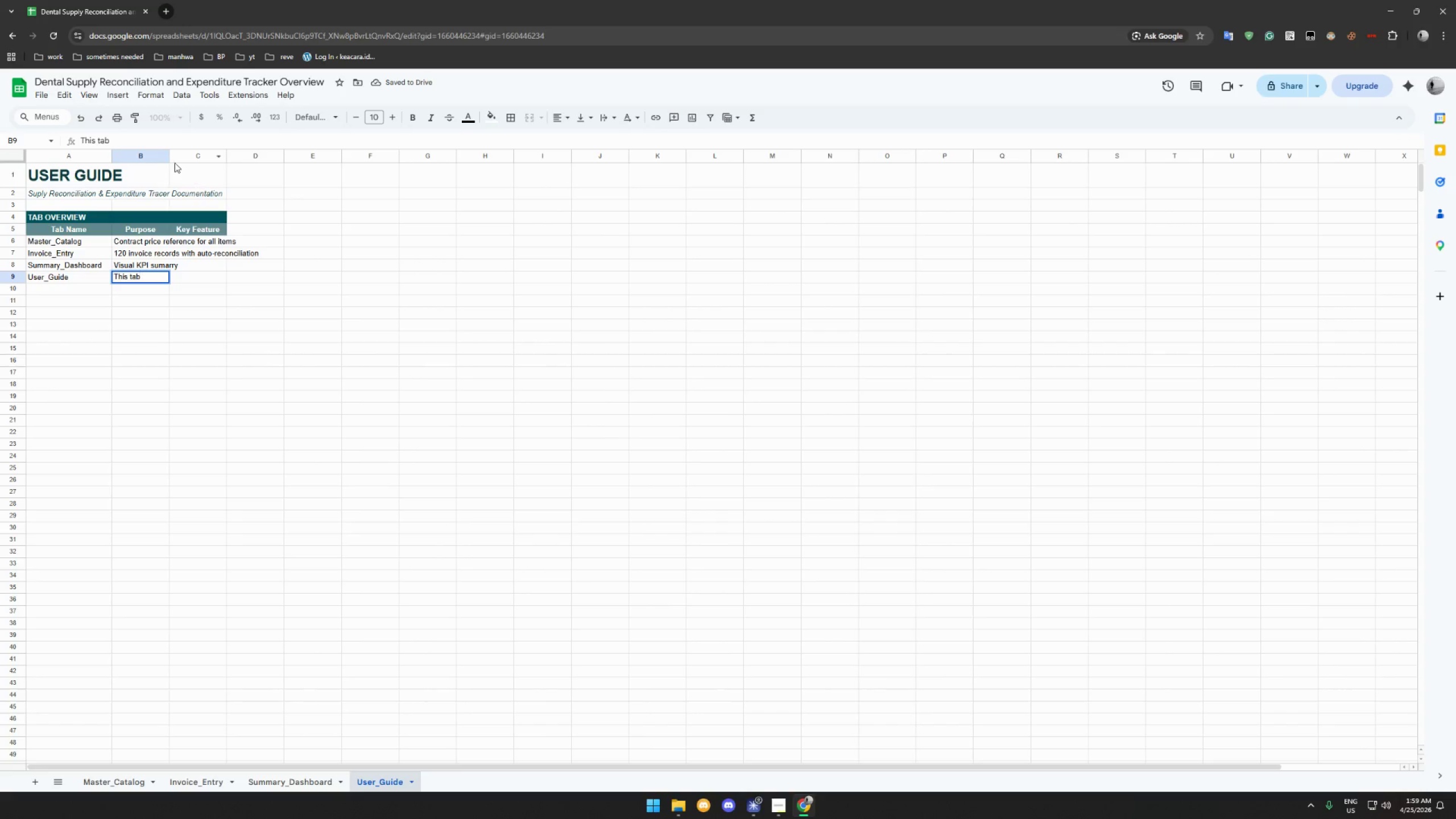 
double_click([169, 157])
 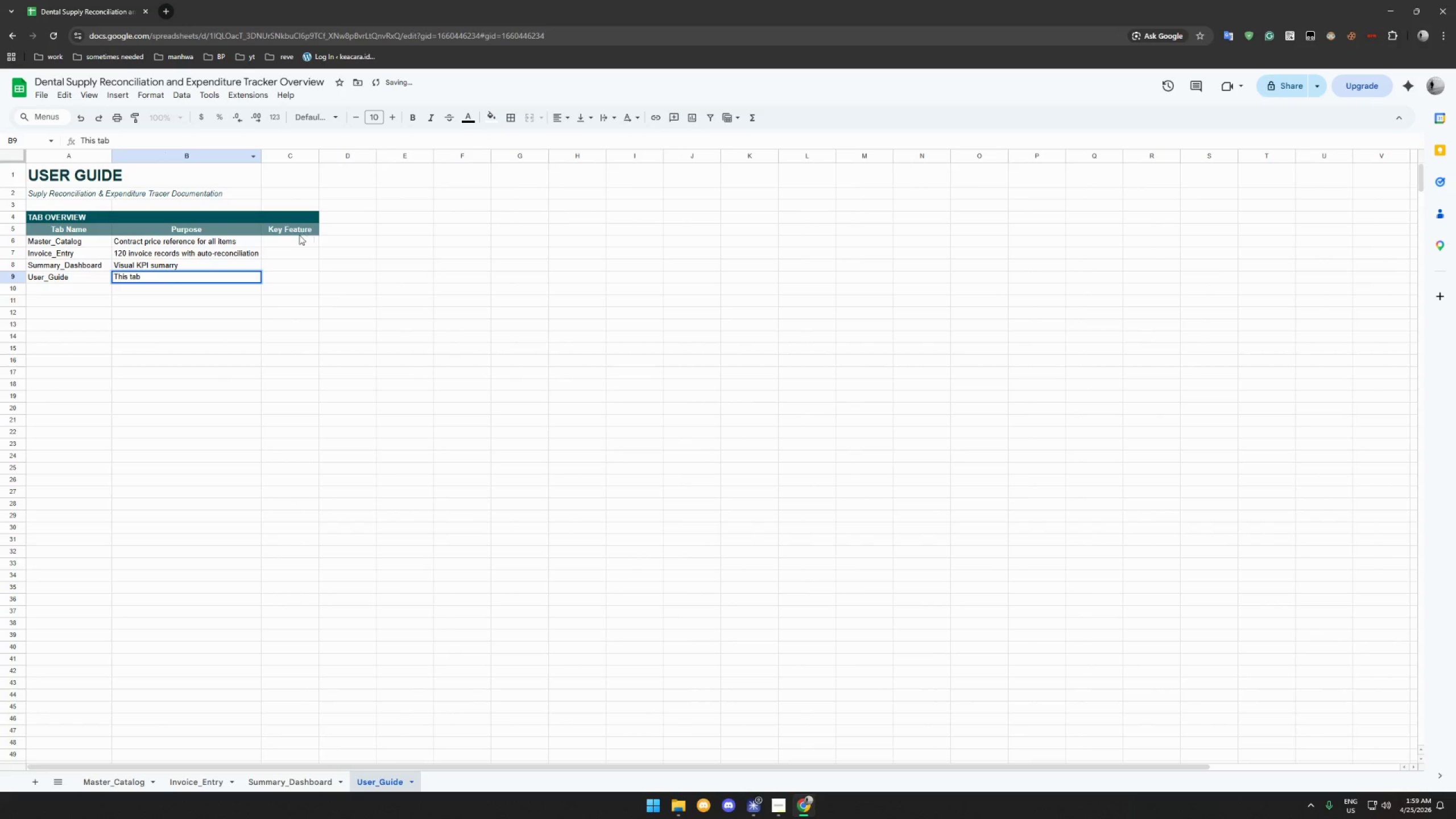 
left_click([293, 243])
 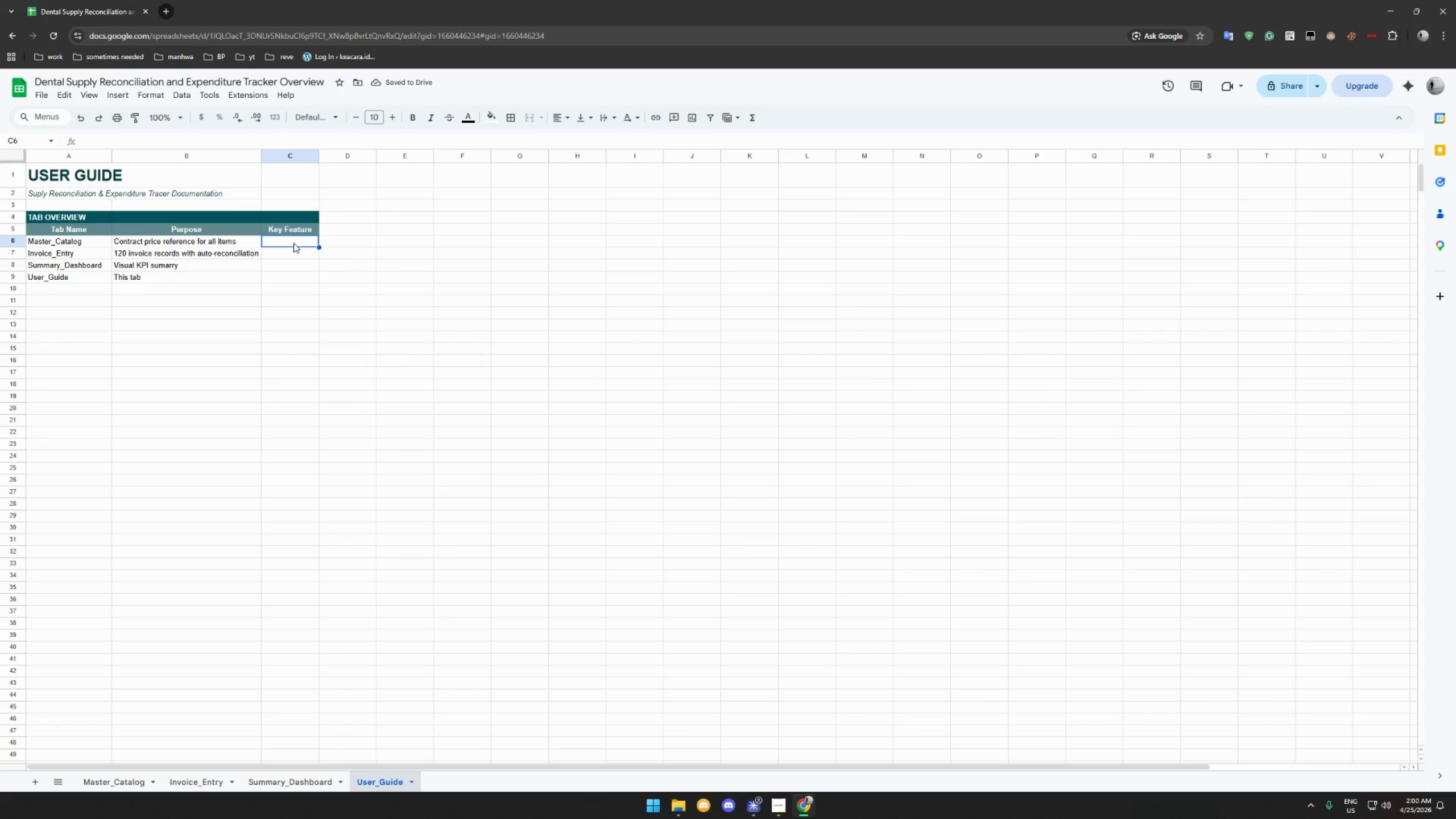 
type(Item ID, Description, Category, Contract Price)
 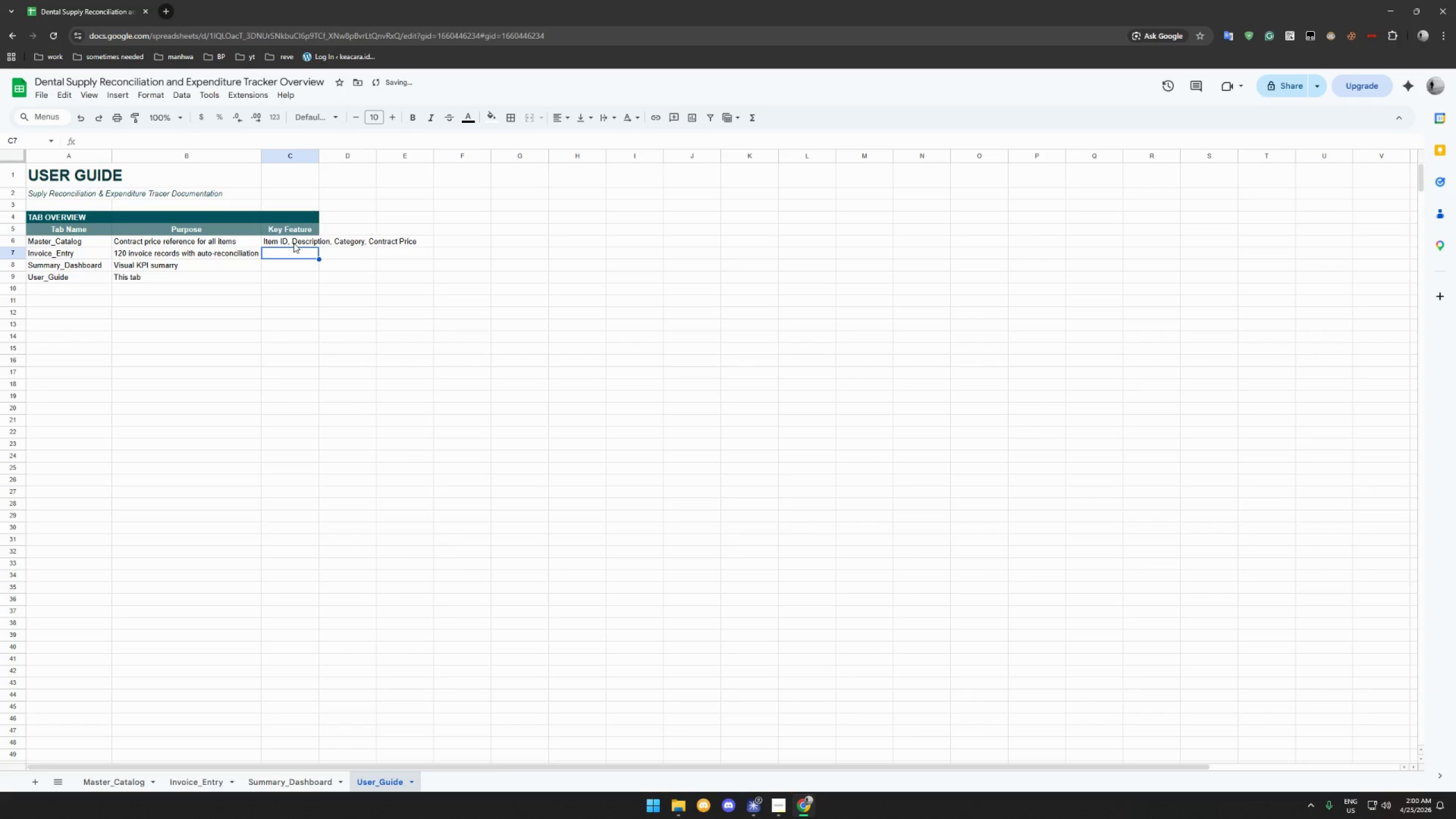 
 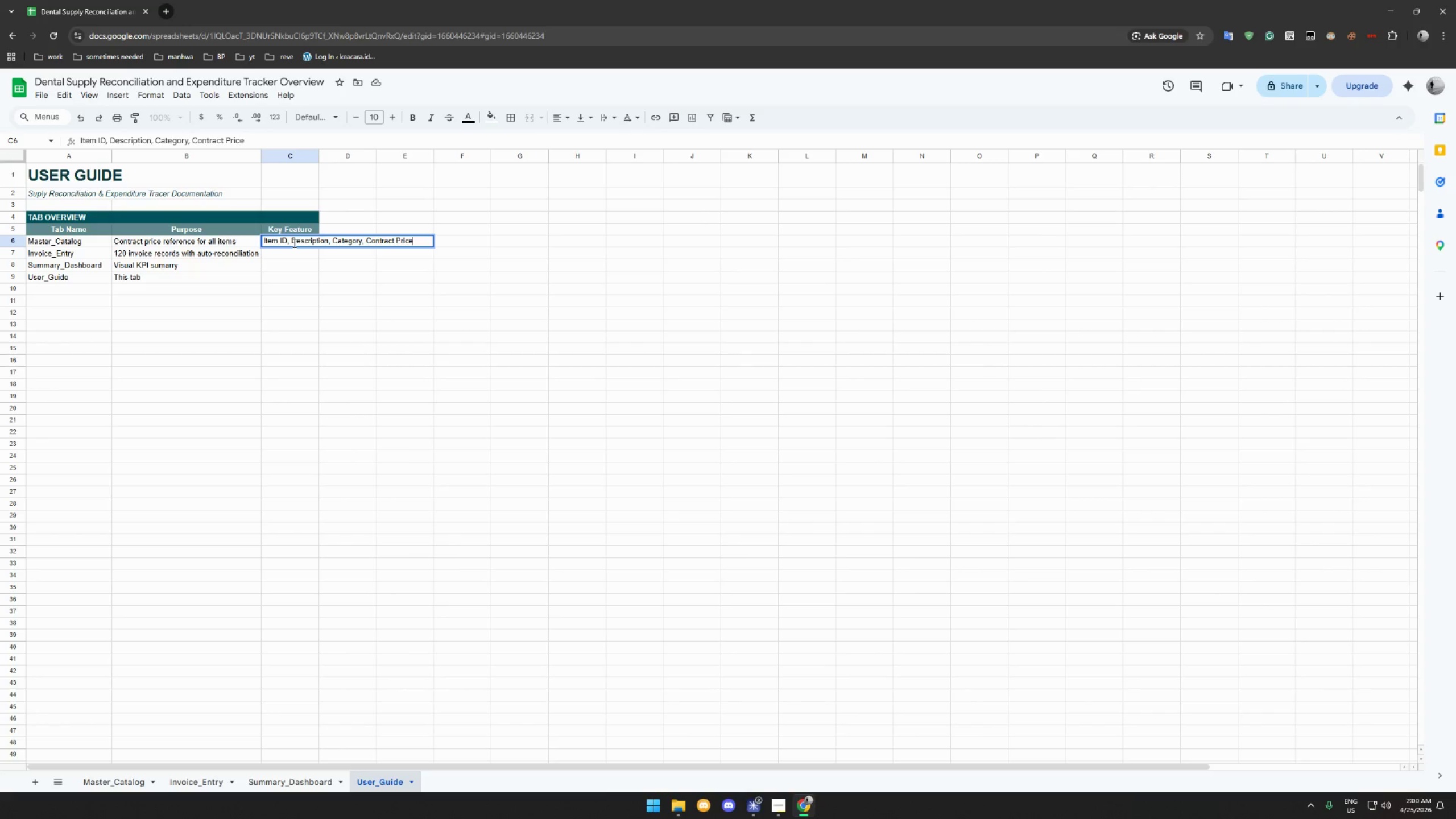 
key(Enter)
 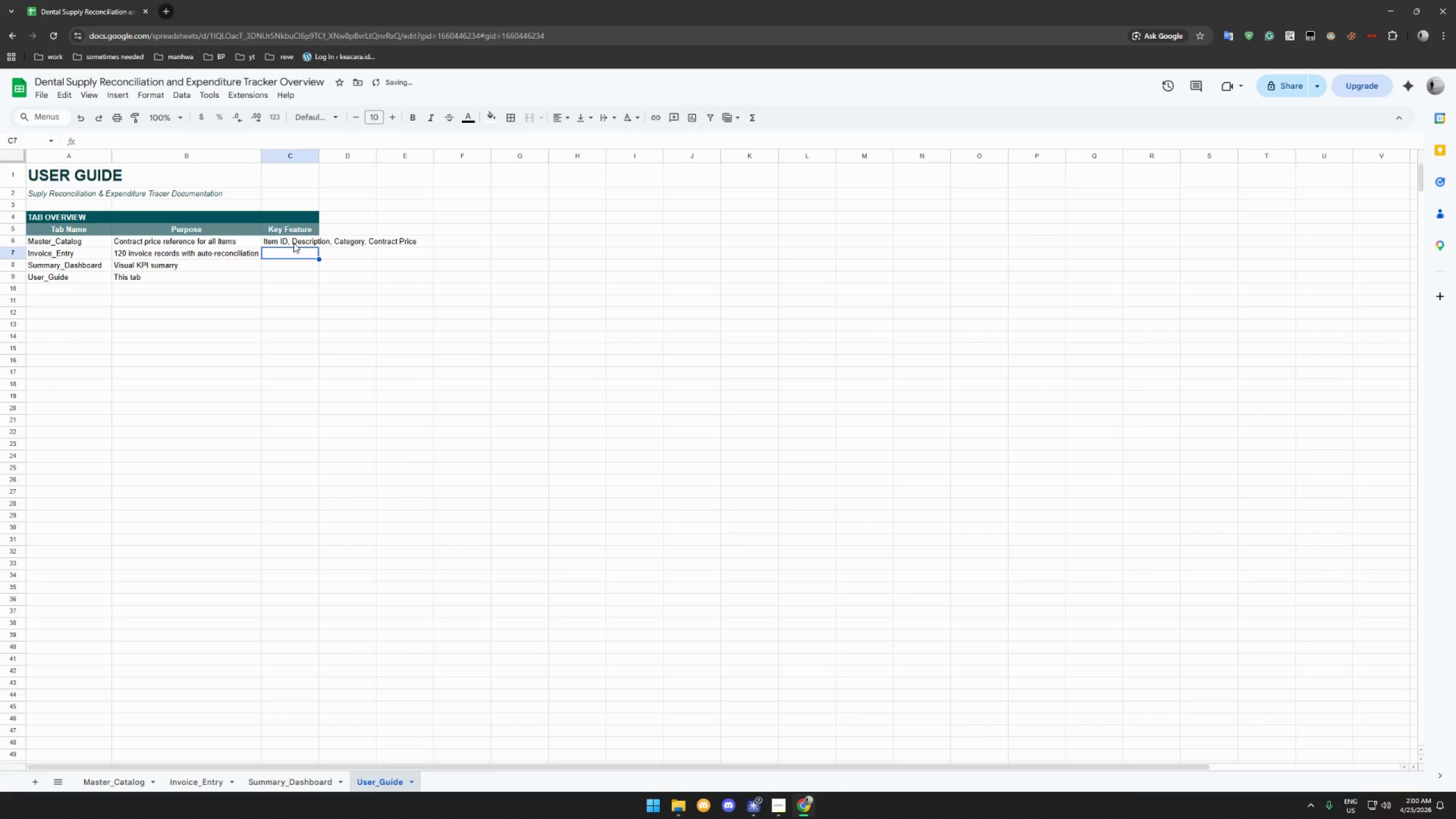 
type(Xl)
key(Backspace)
type(LOOKUP, Price Variance, Lost Savings, Statu)
key(Backspace)
key(Backspace)
key(Backspace)
key(Backspace)
key(Backspace)
type(Reconciliation Status)
 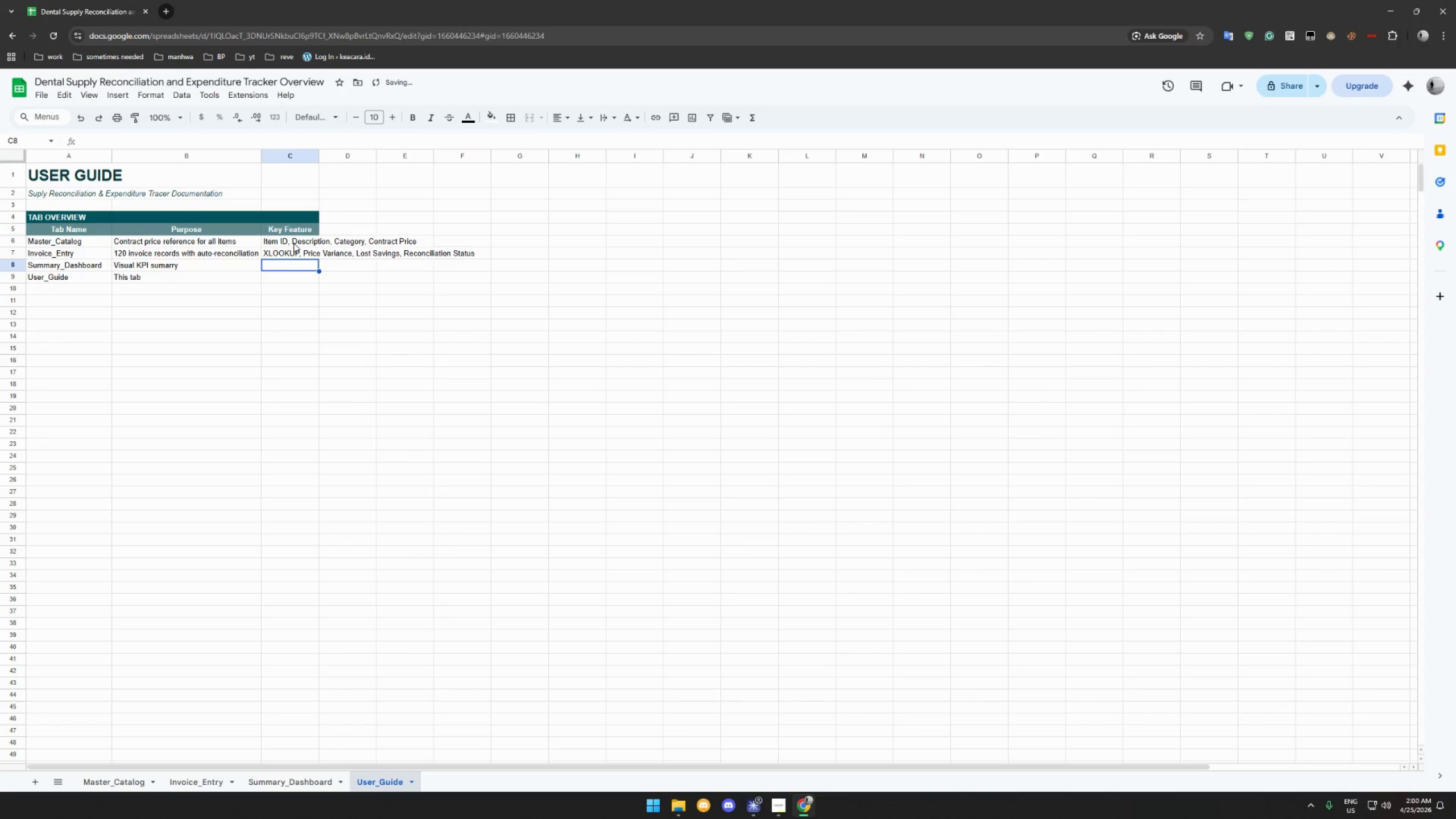 
 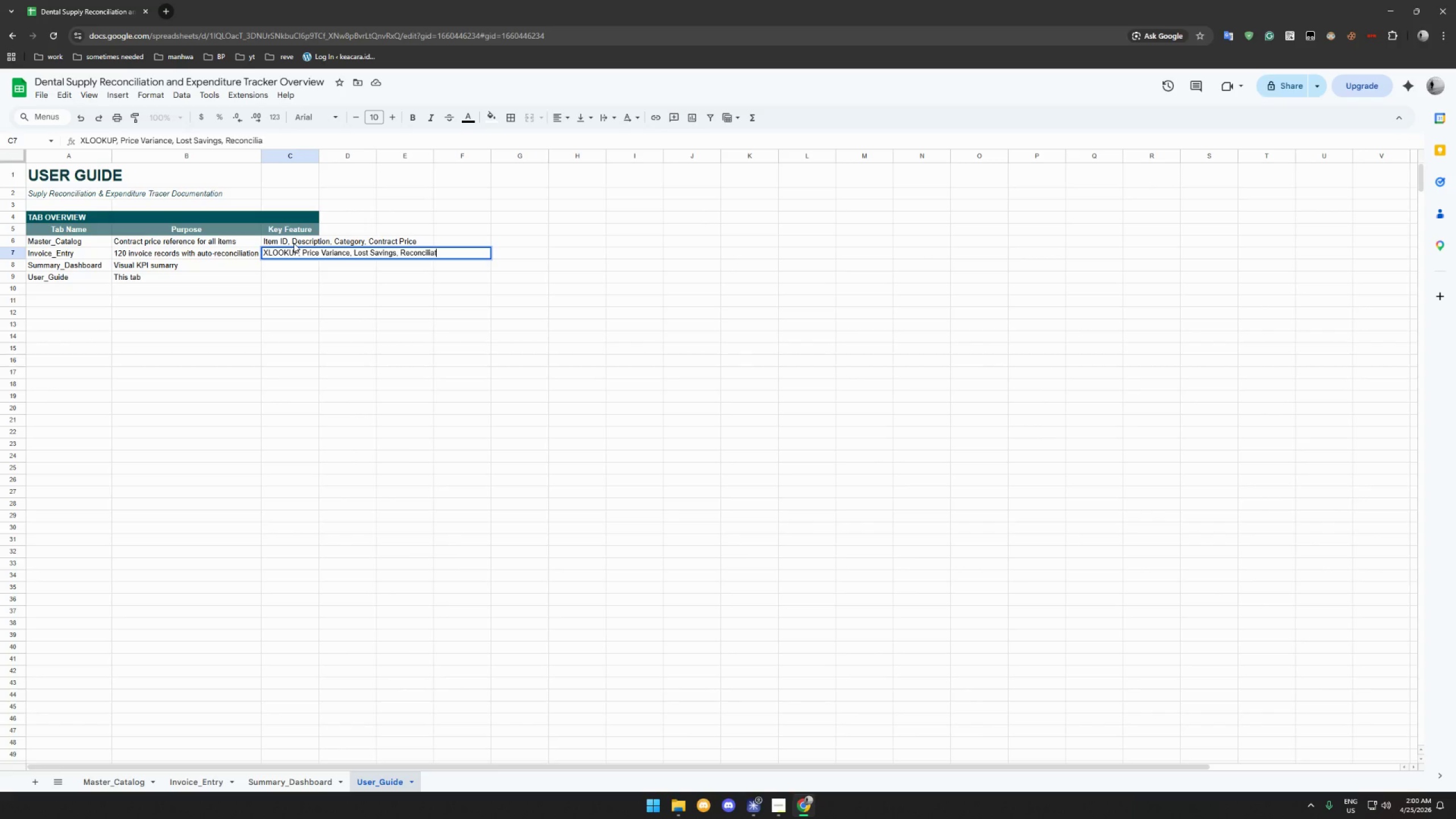 
key(Enter)
 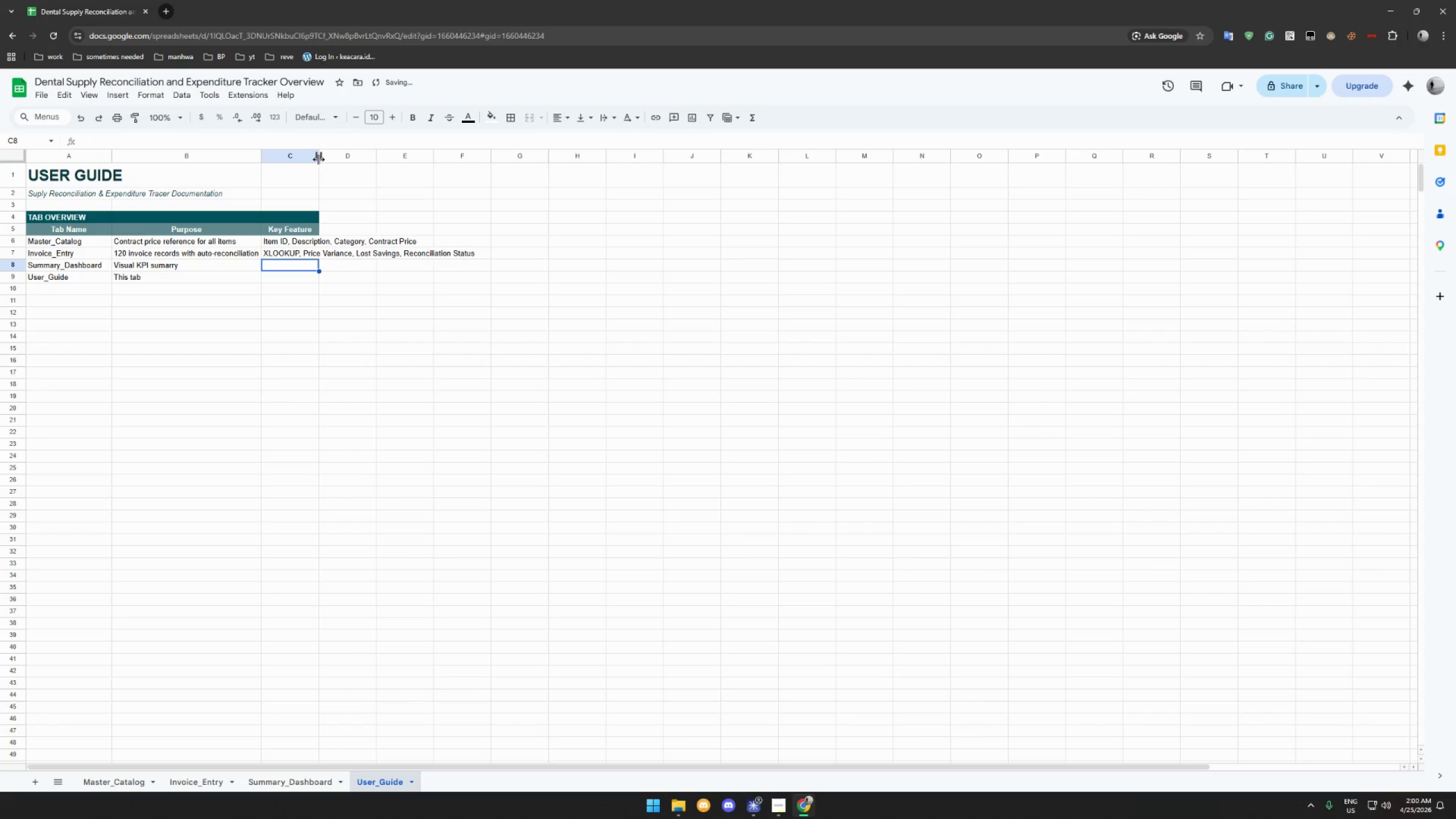 
double_click([318, 159])
 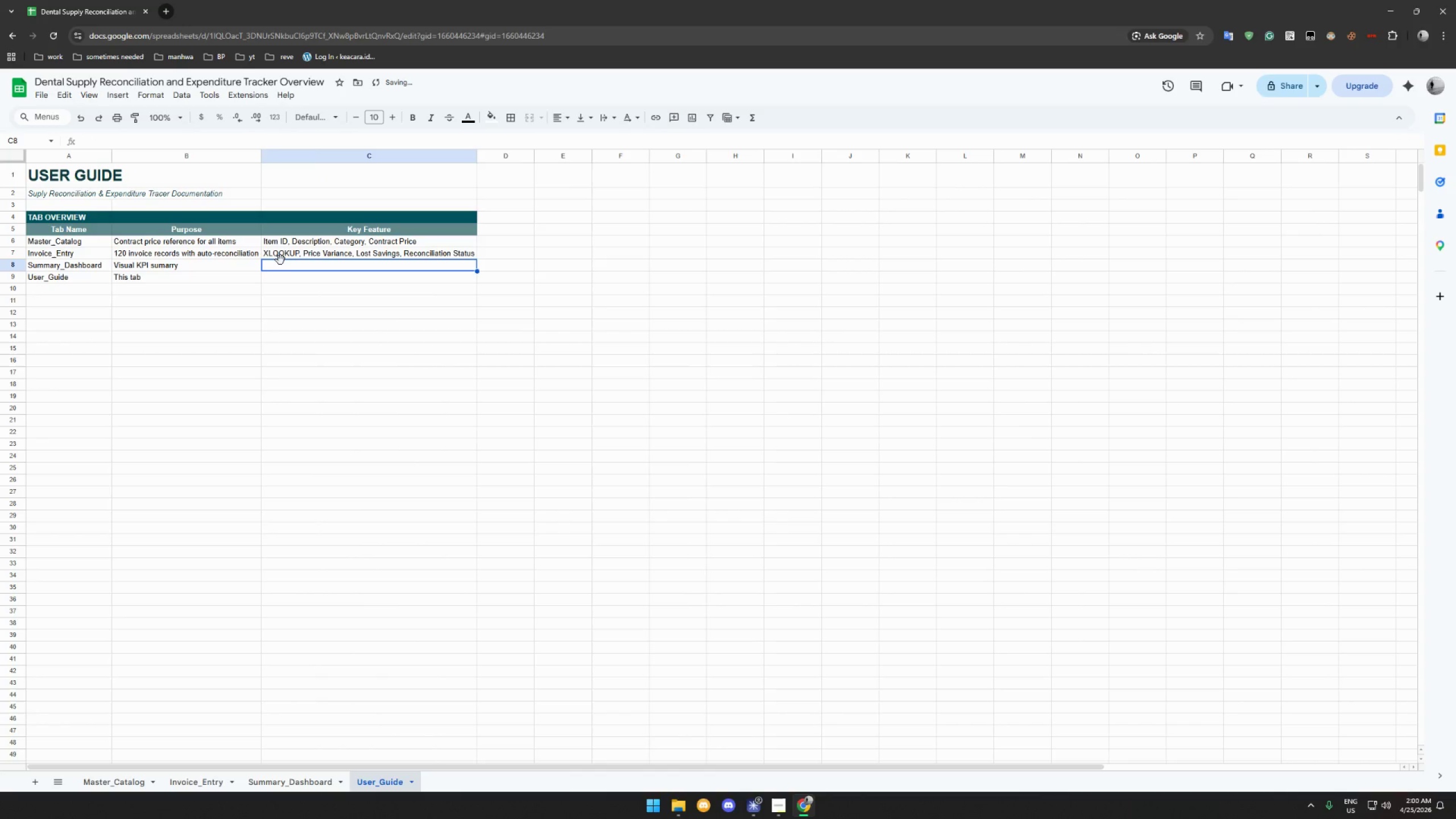 
type(Scorecard, Bar,)
key(Backspace)
type( Chart, Pie Chart)
 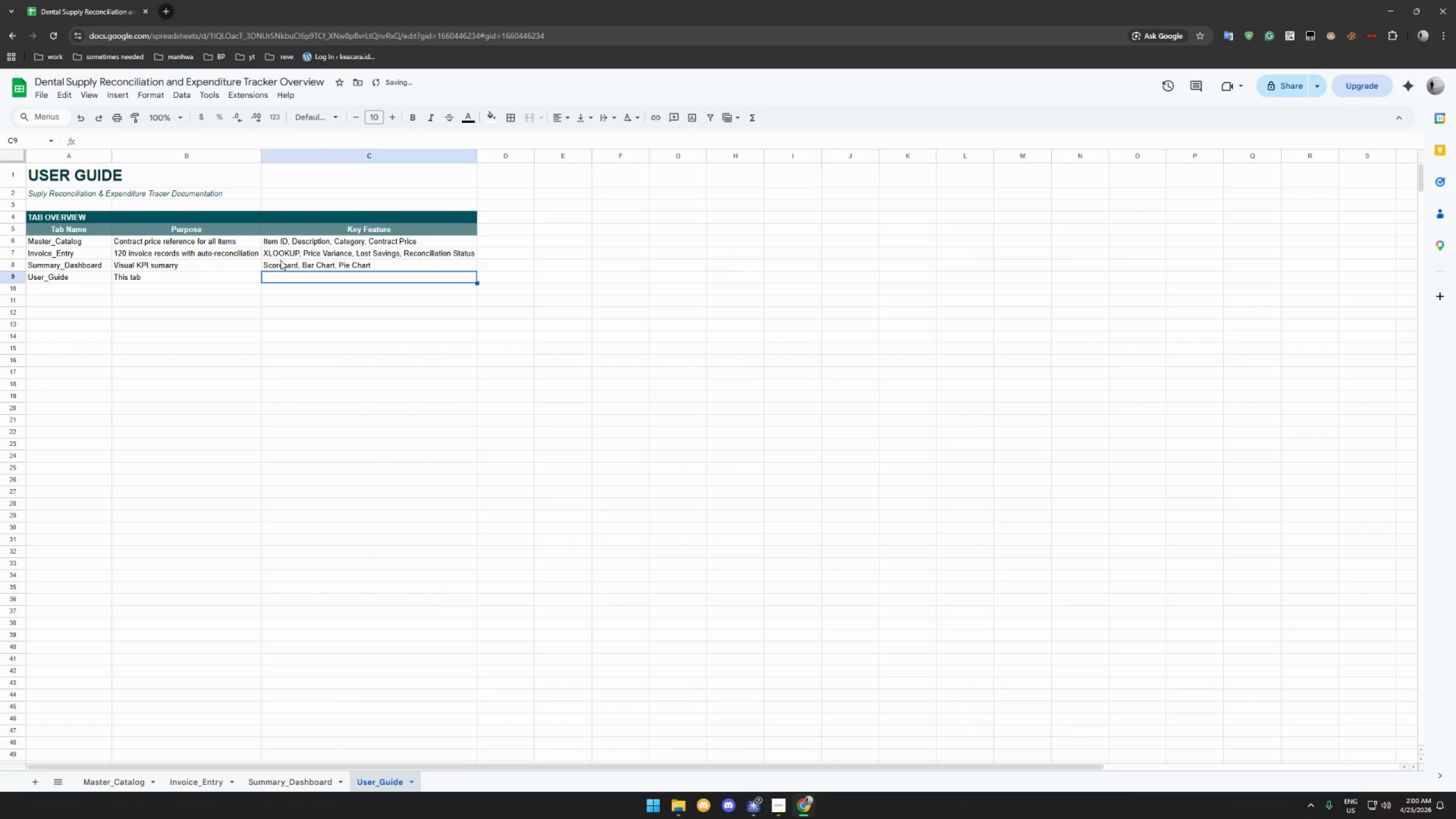 
 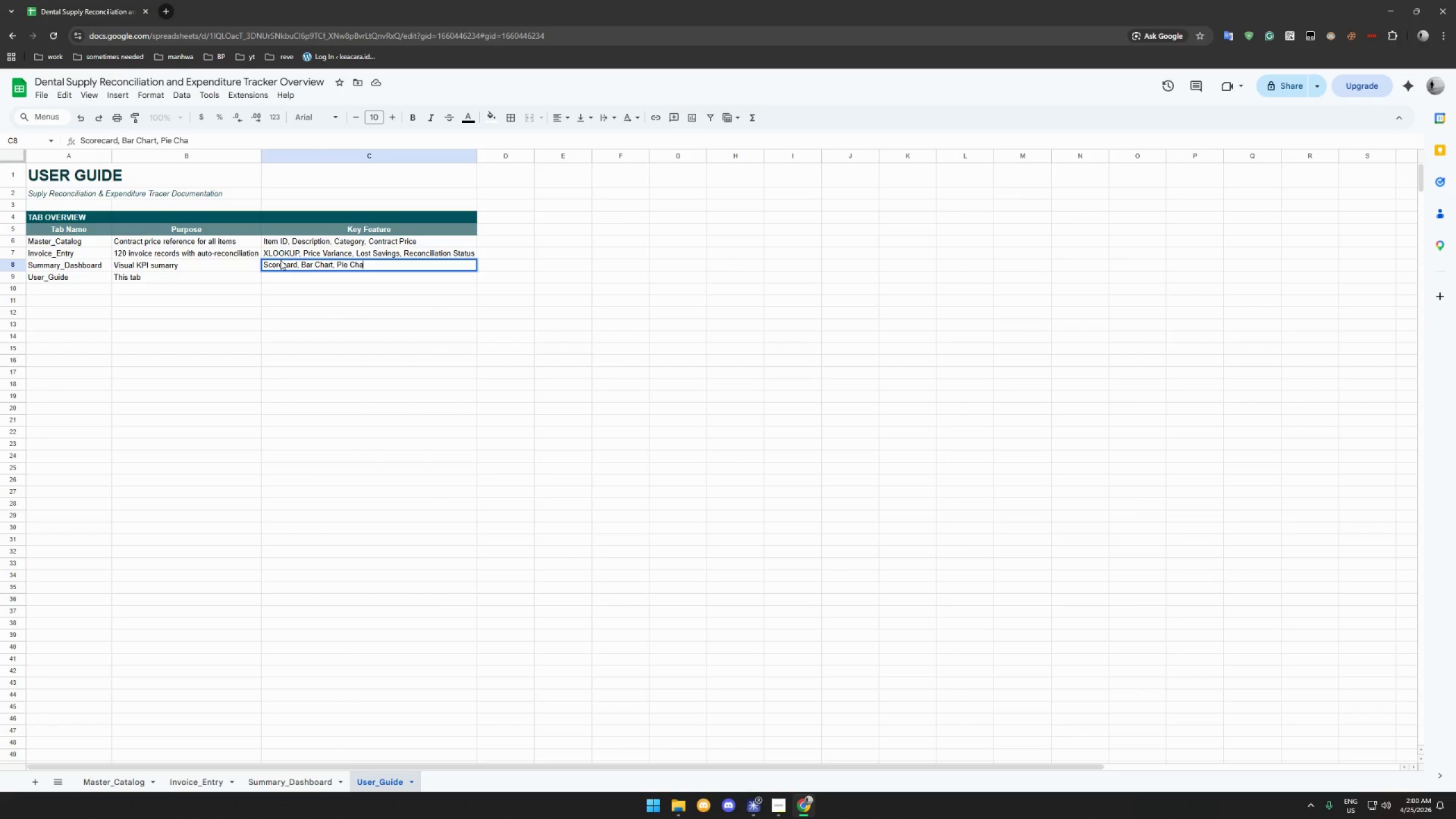 
key(Enter)
 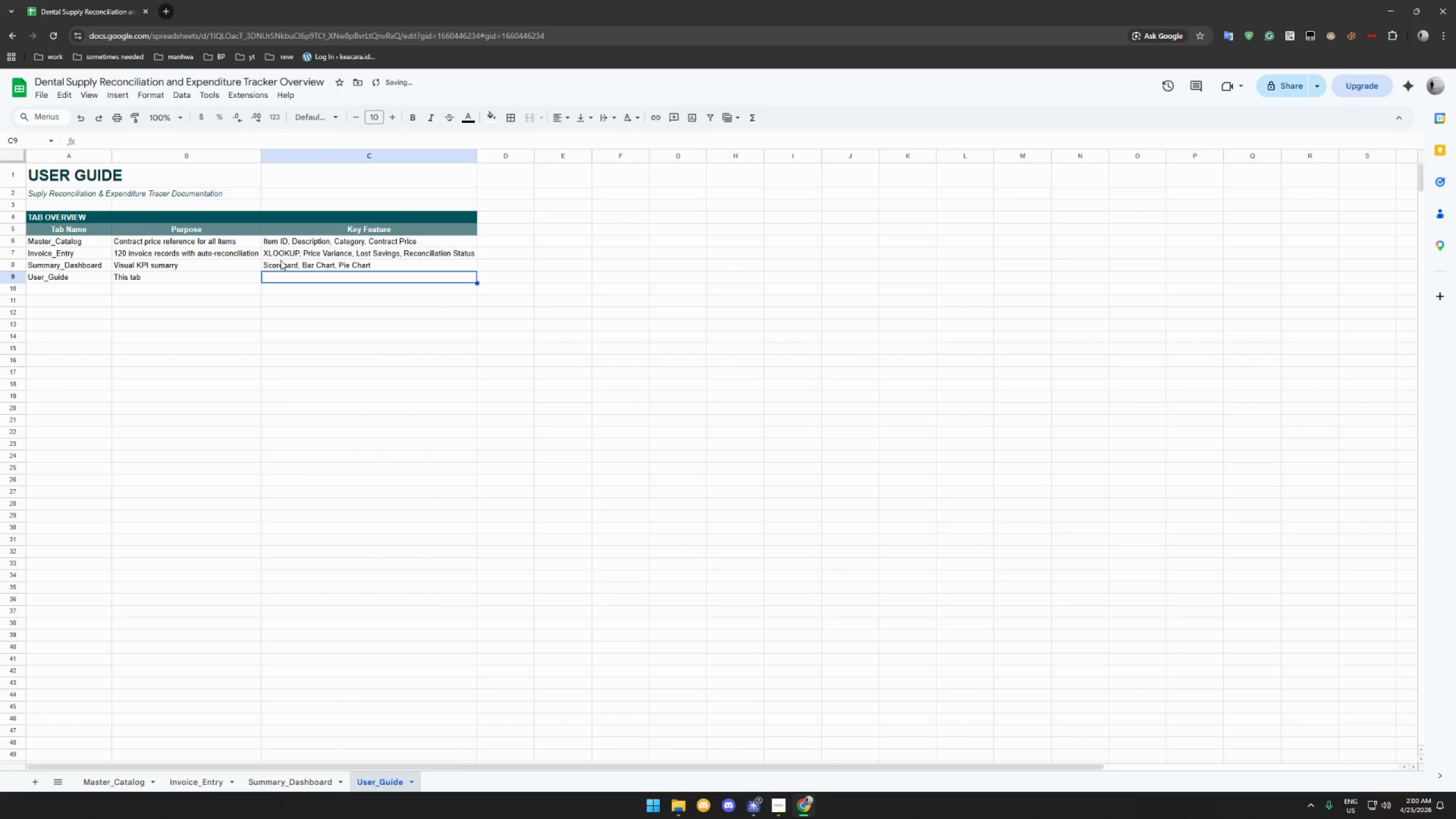 
type(Documenti)
key(Backspace)
type(ation)
 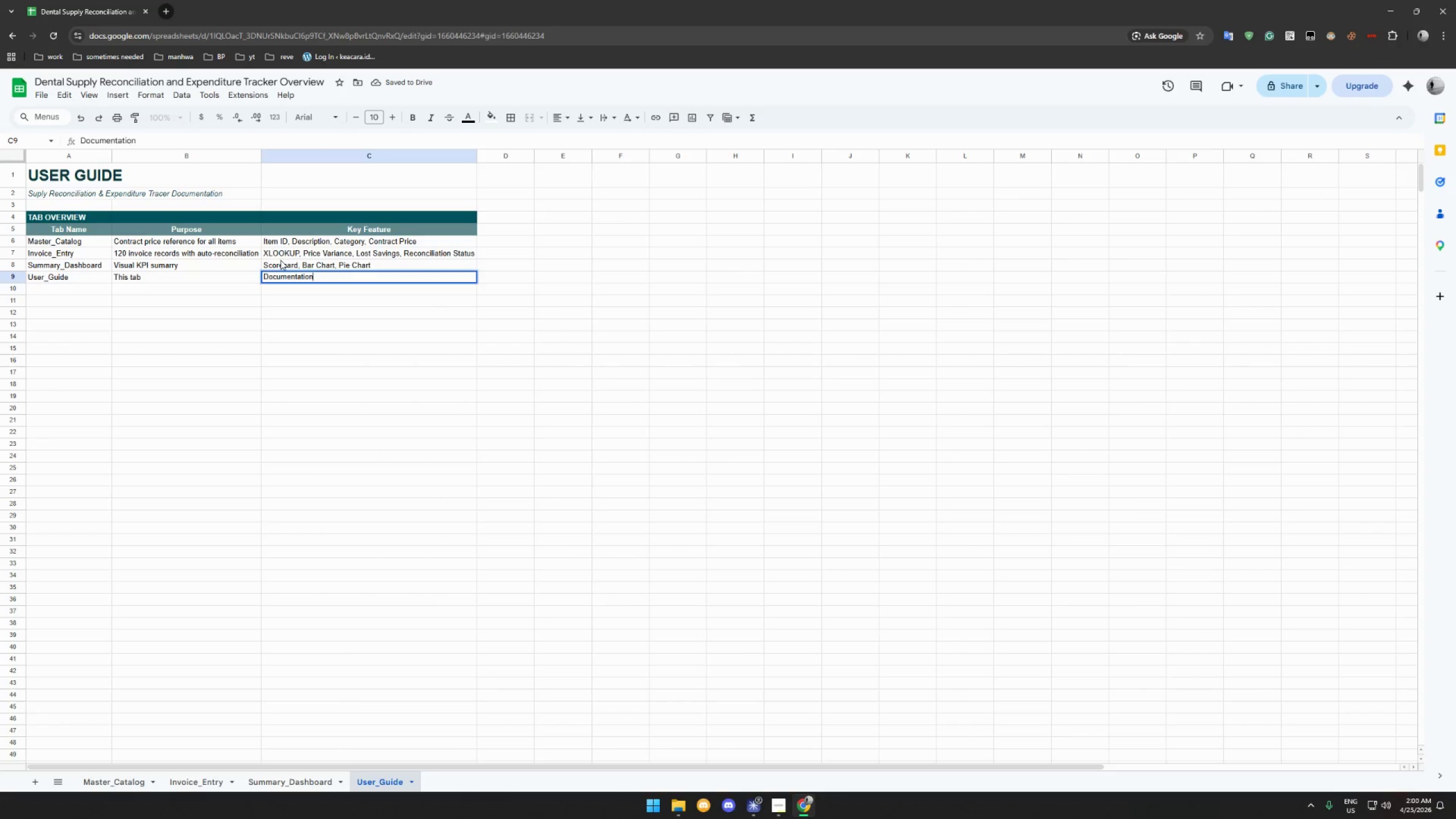 
key(Enter)
 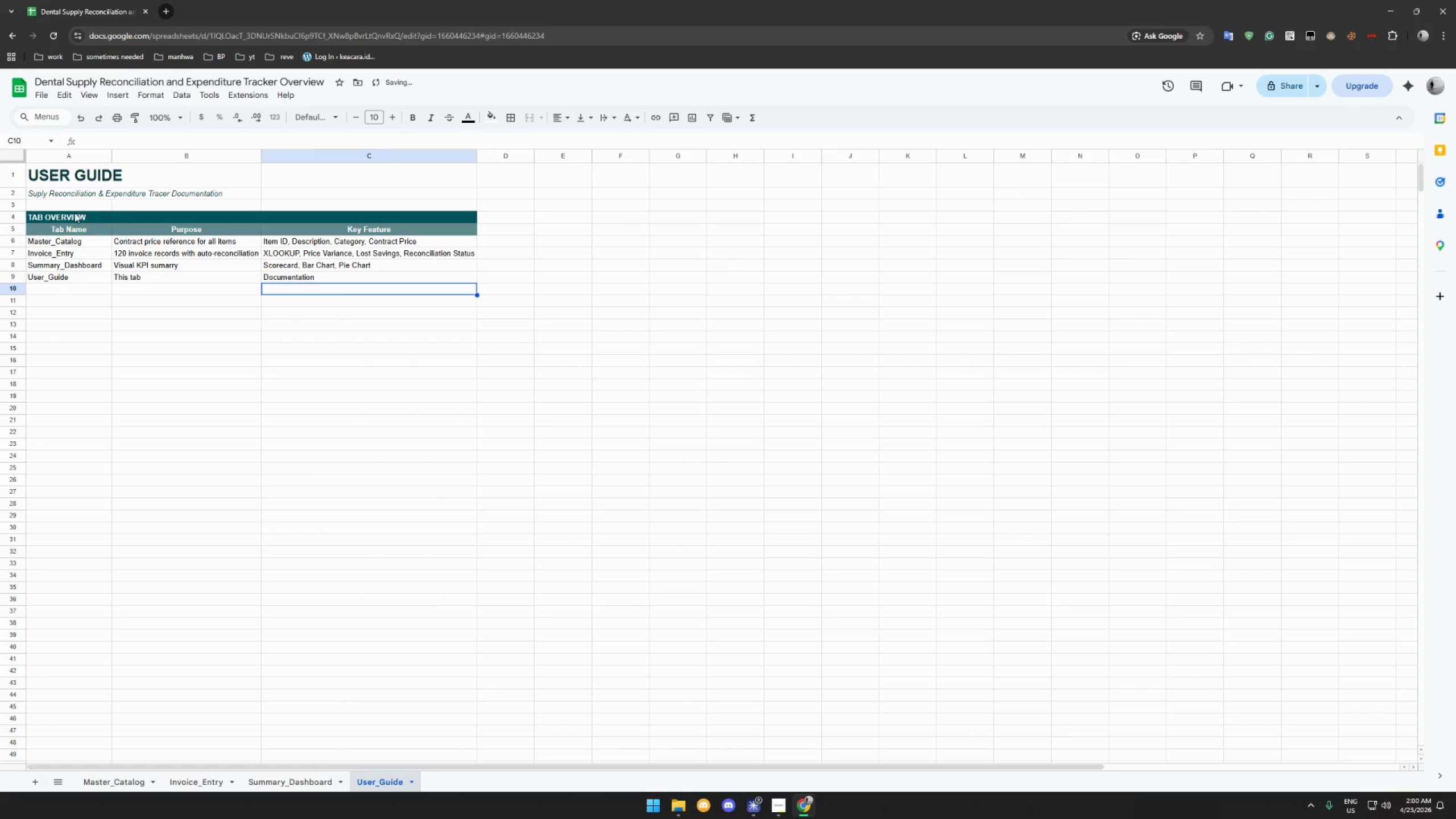 
left_click_drag(start_coordinate=[68, 216], to_coordinate=[459, 228])
 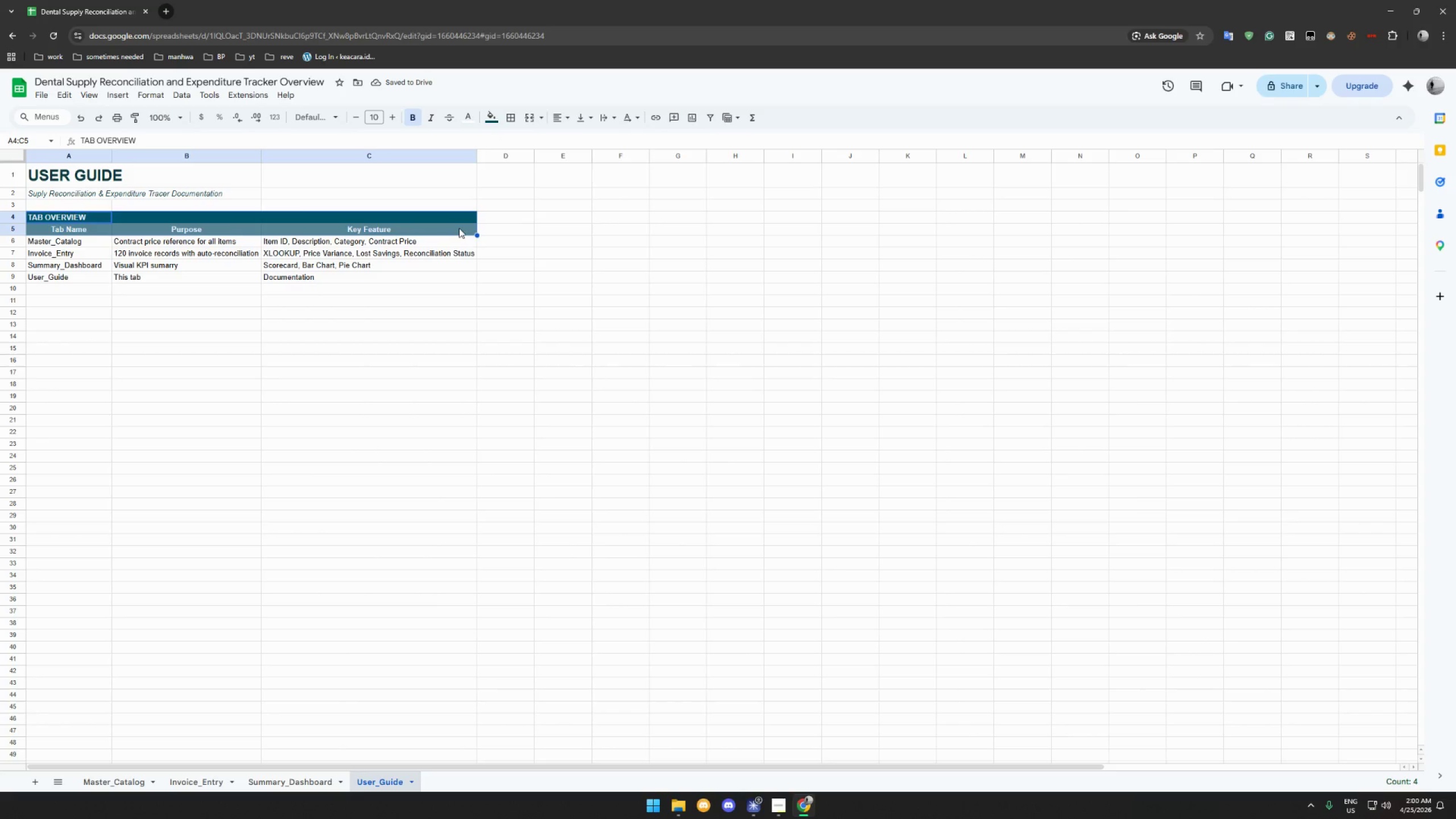 
key(Control+C)
 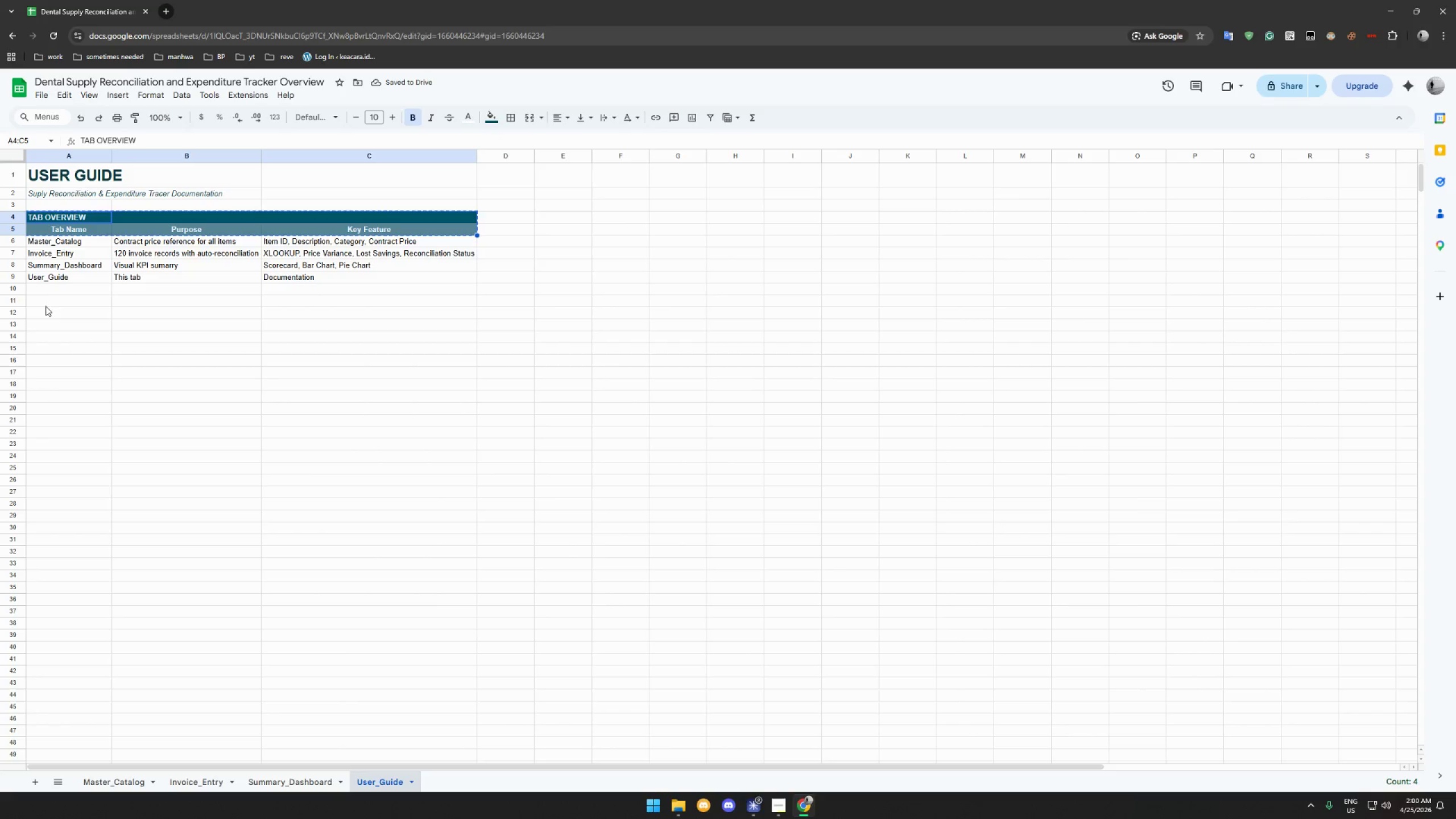 
left_click([48, 299])
 